 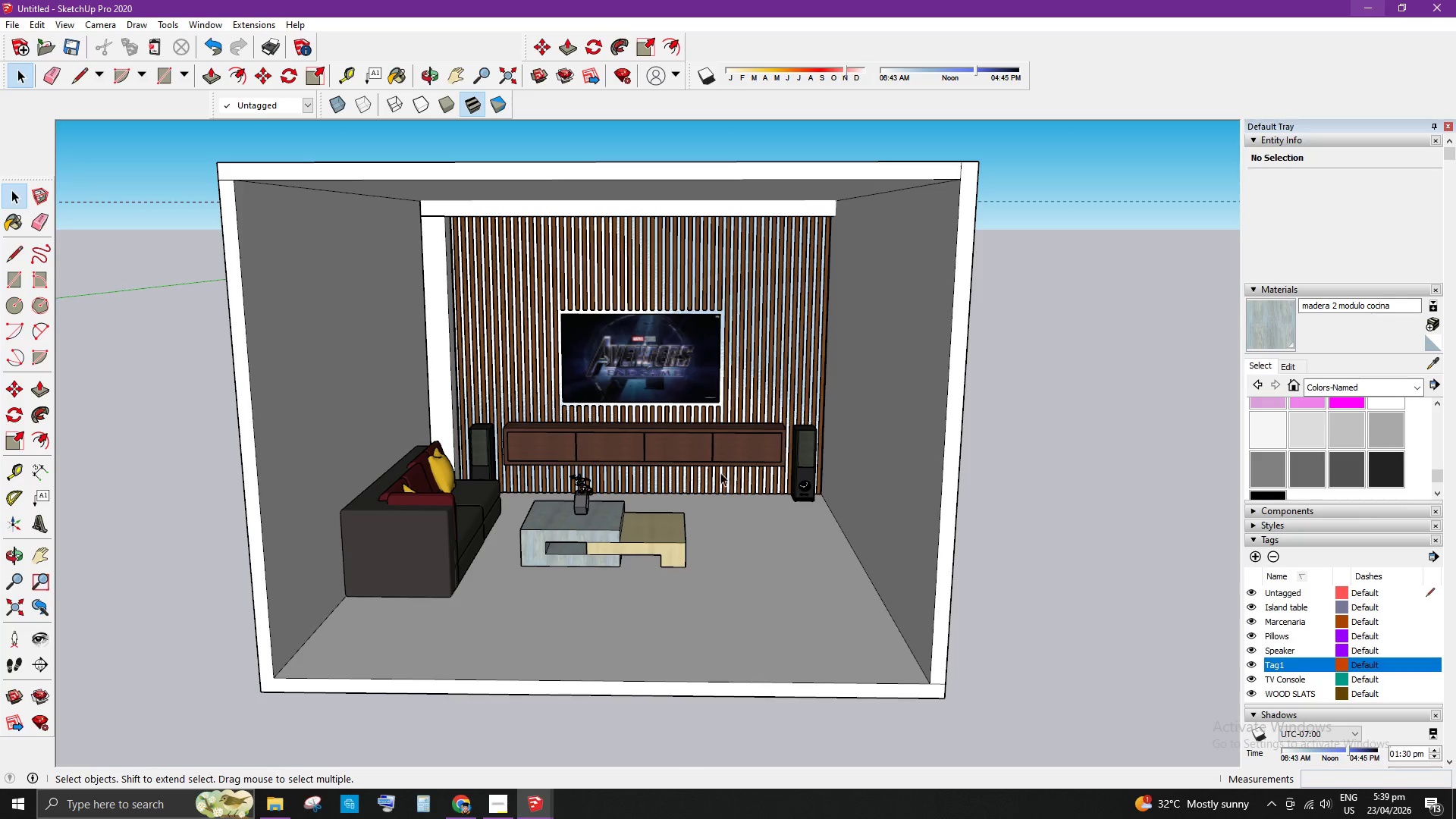 
left_click([730, 430])
 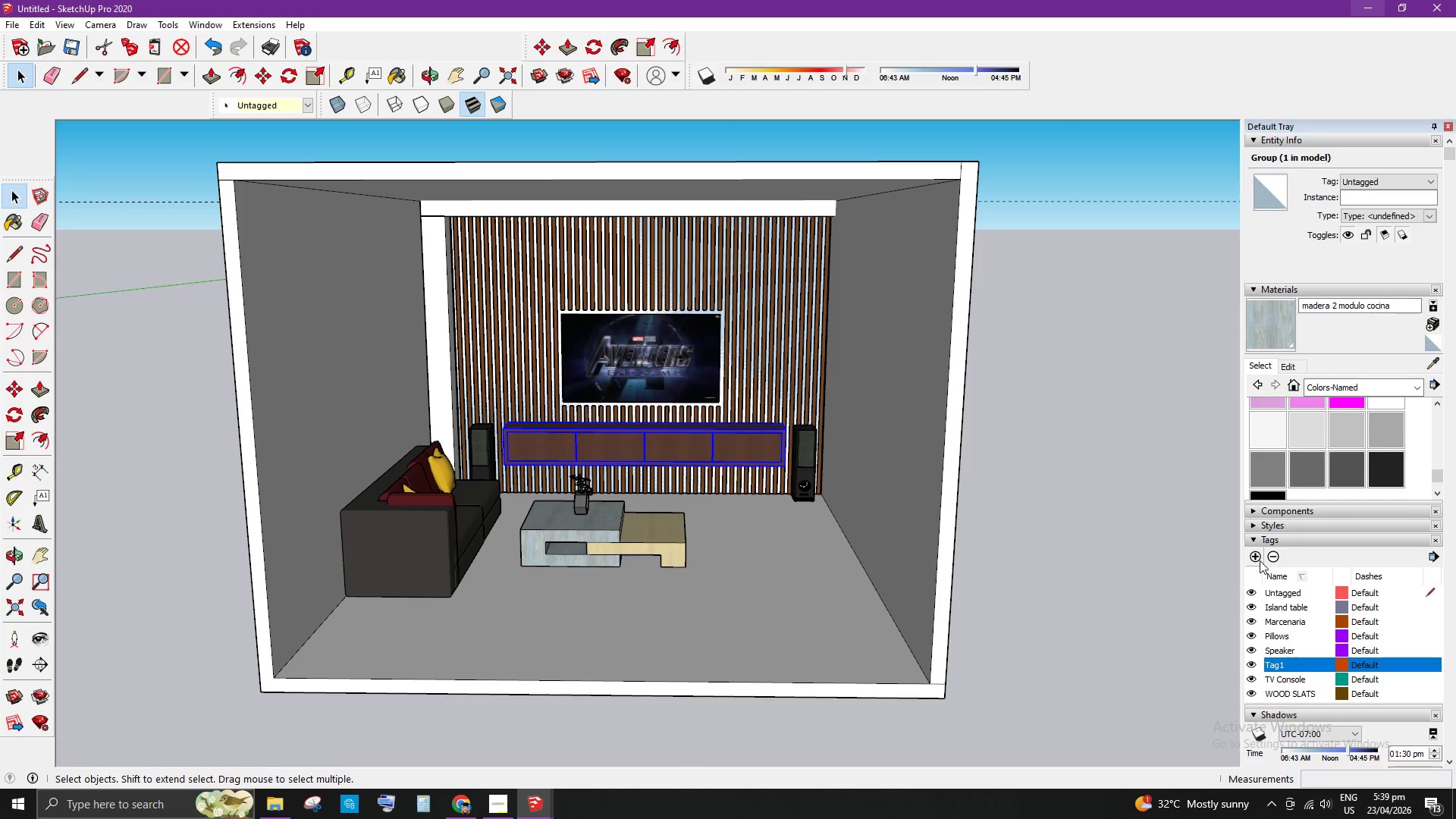 
left_click([1259, 557])
 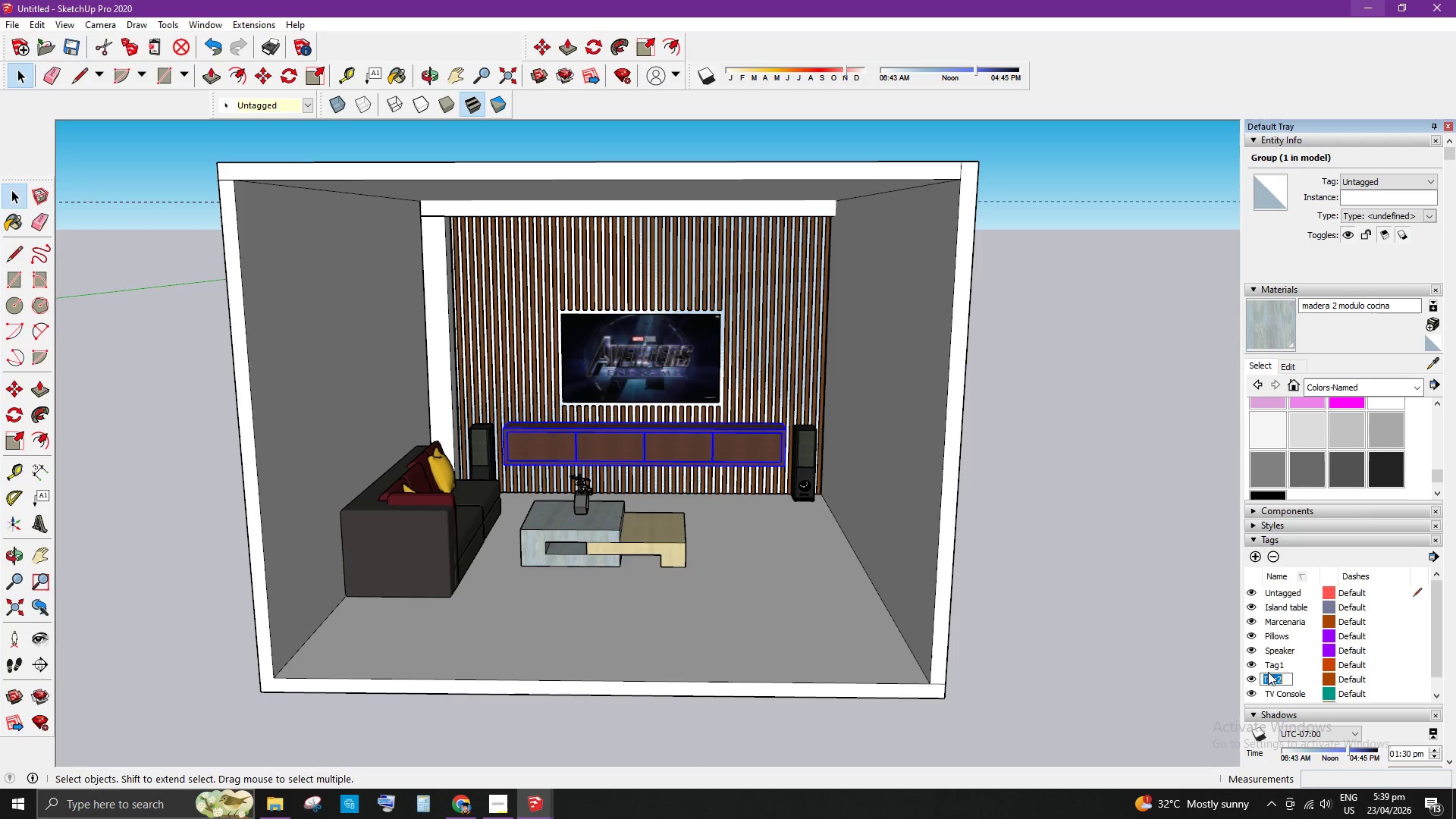 
key(Backspace)
type(console)
 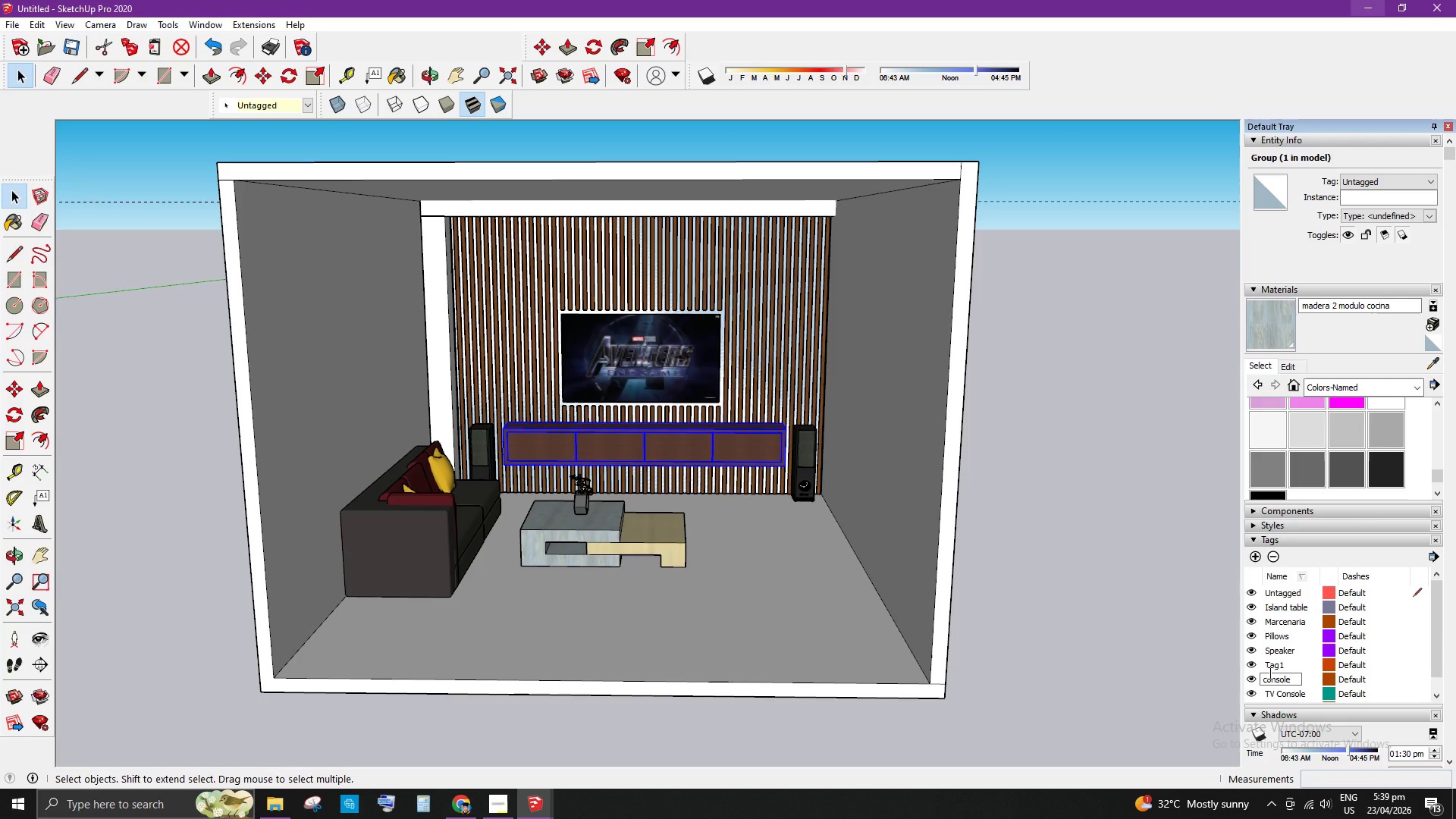 
left_click([1266, 676])
 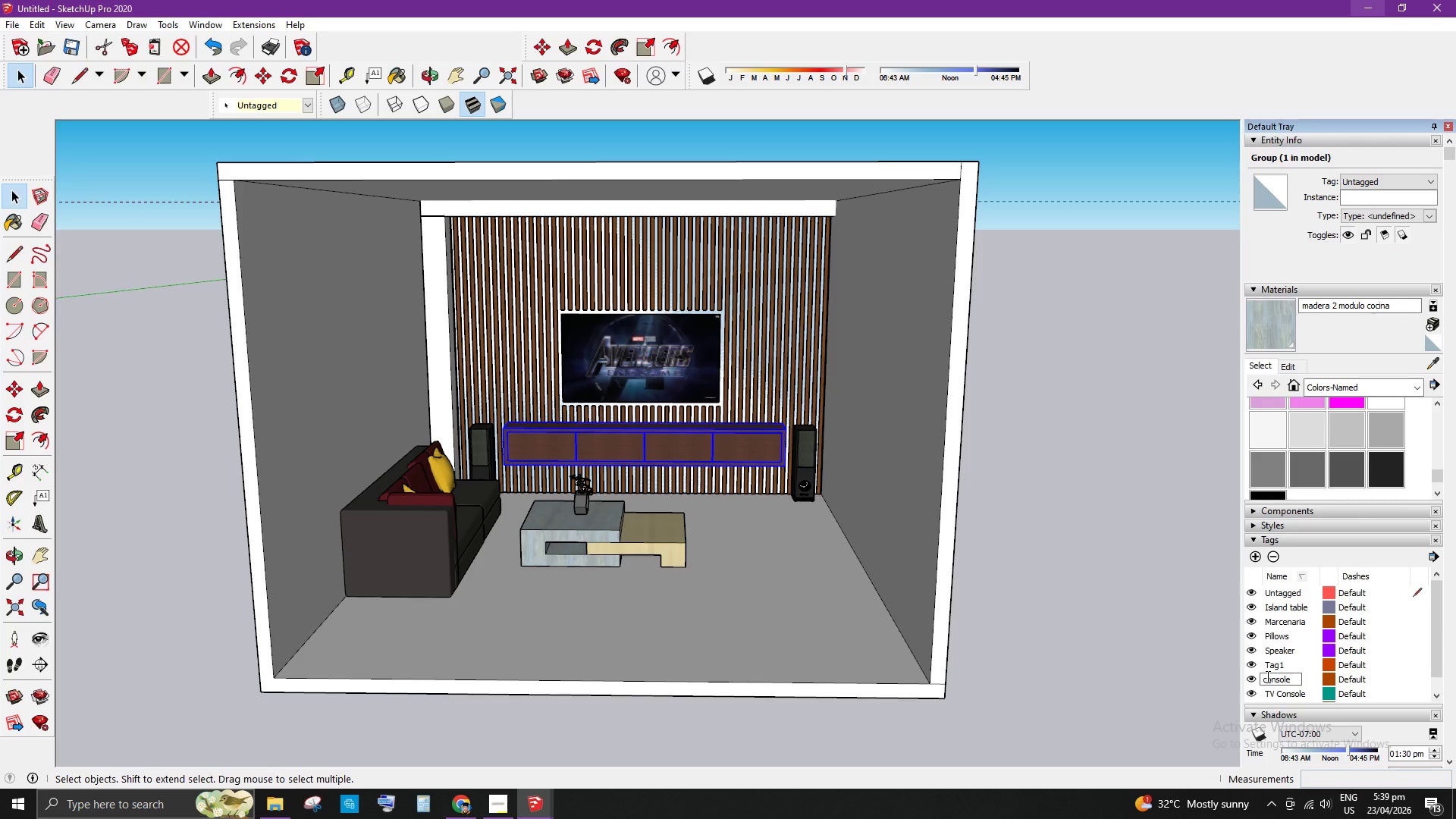 
key(Backspace)
 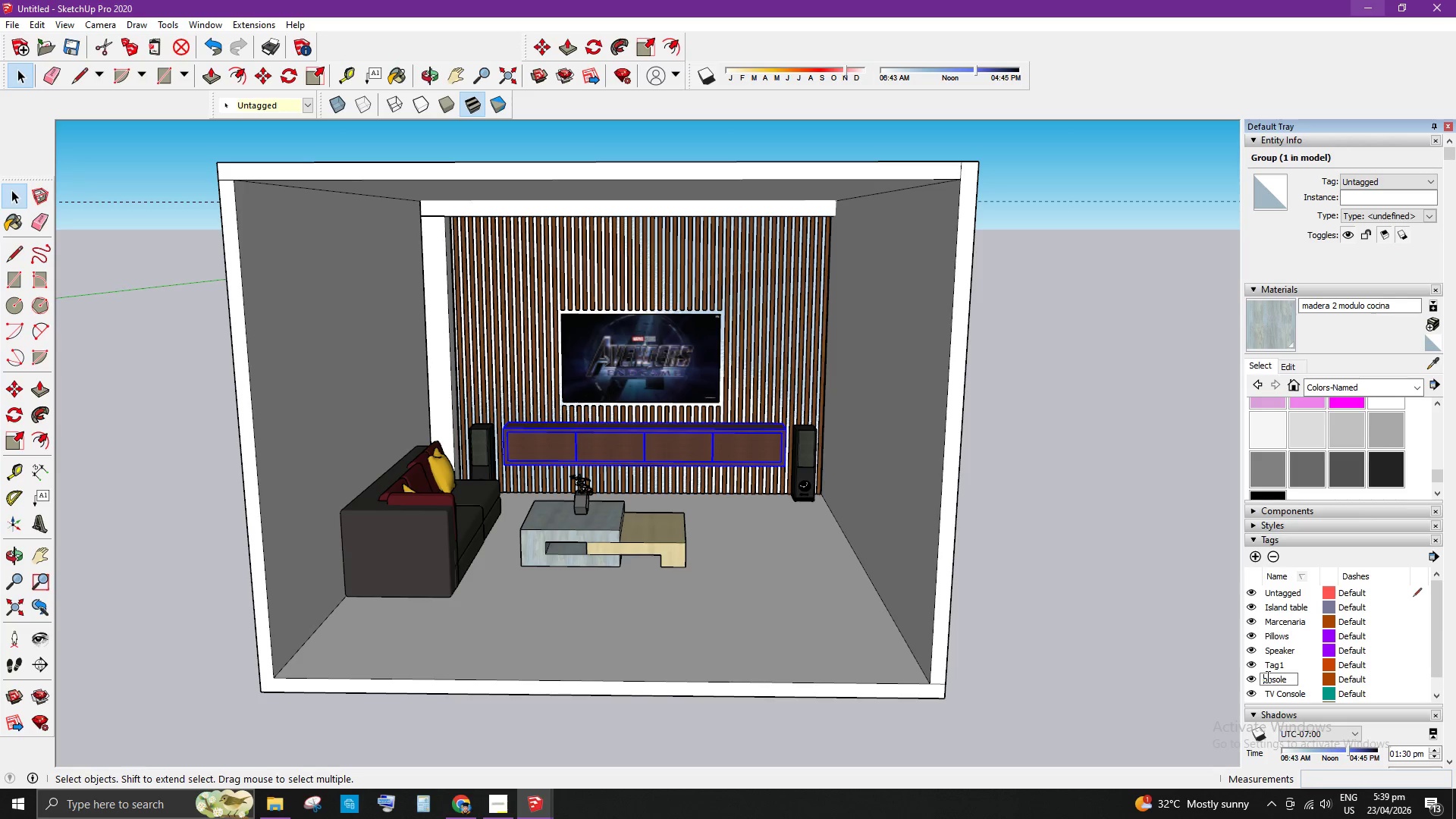 
key(Shift+ShiftLeft)
 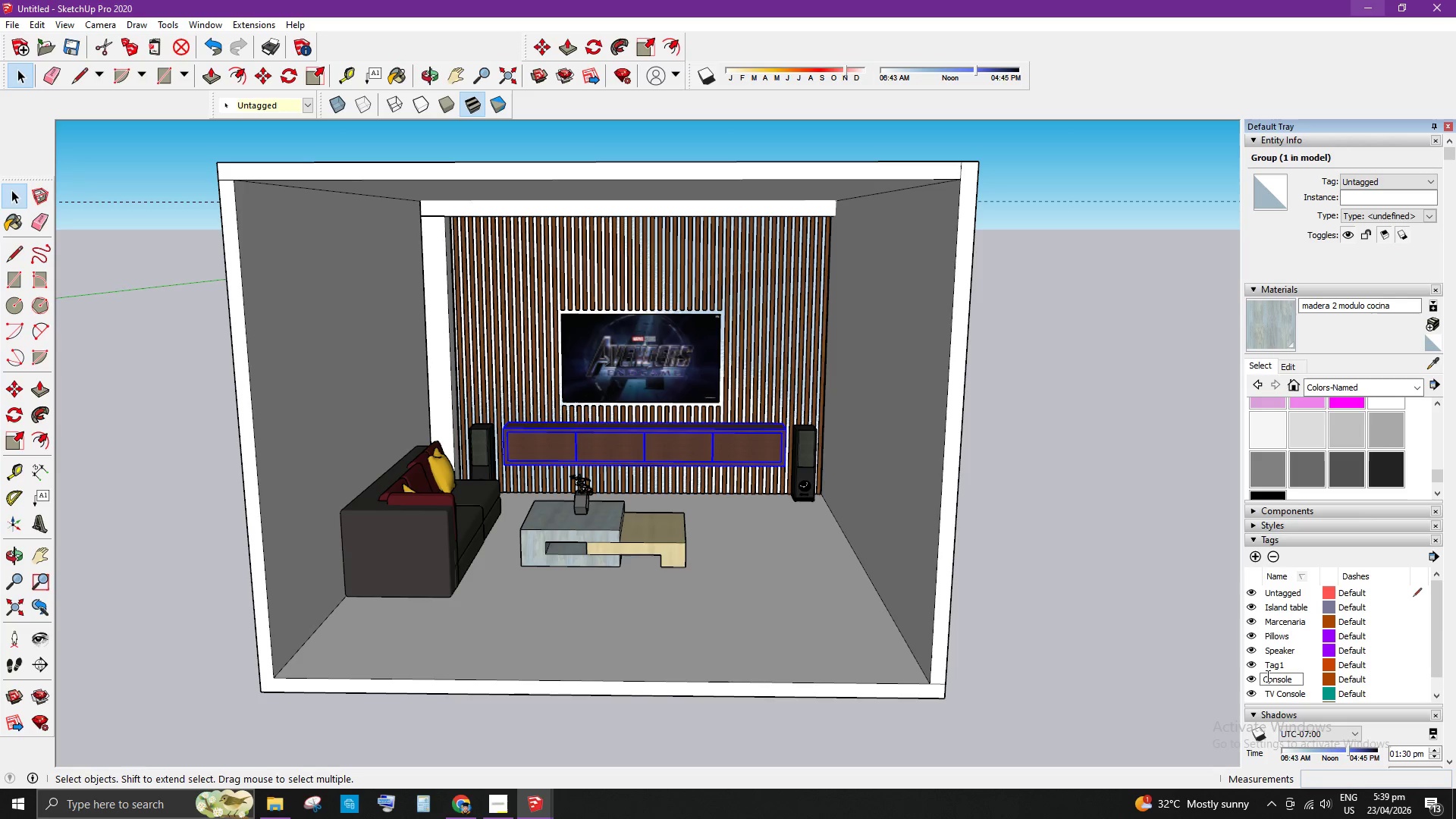 
key(Shift+C)
 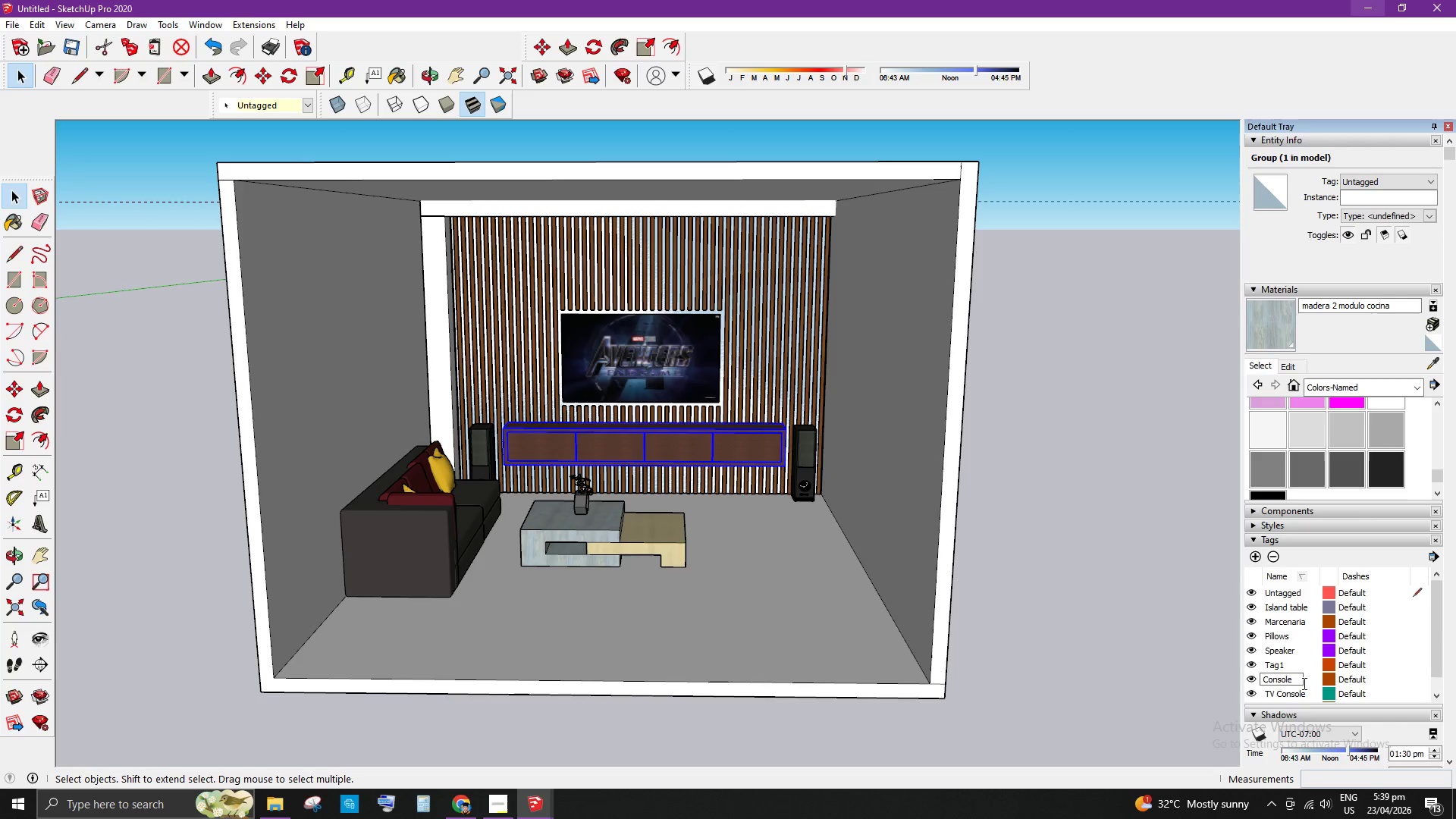 
left_click([1298, 681])
 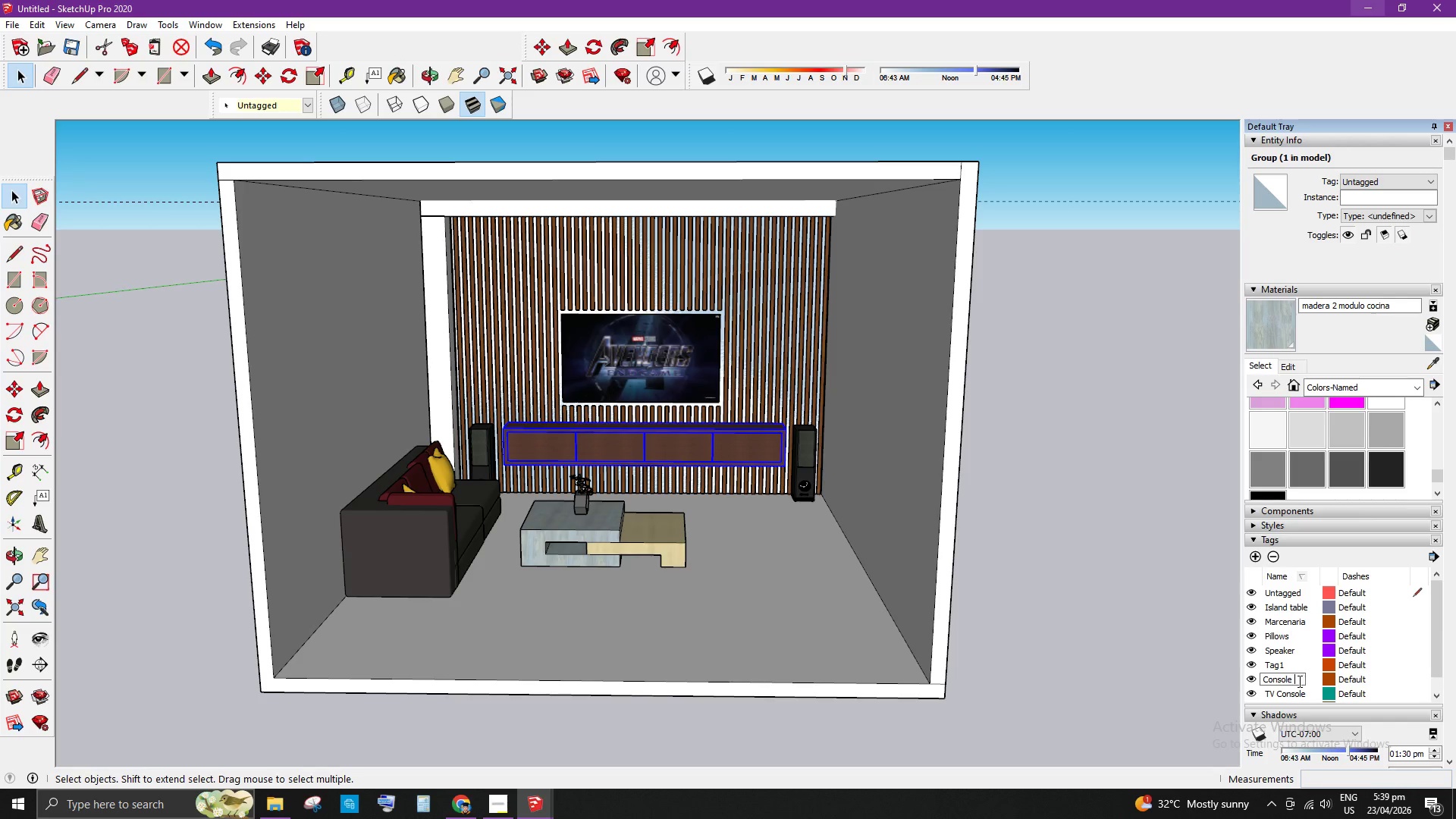 
type( Cabinet)
 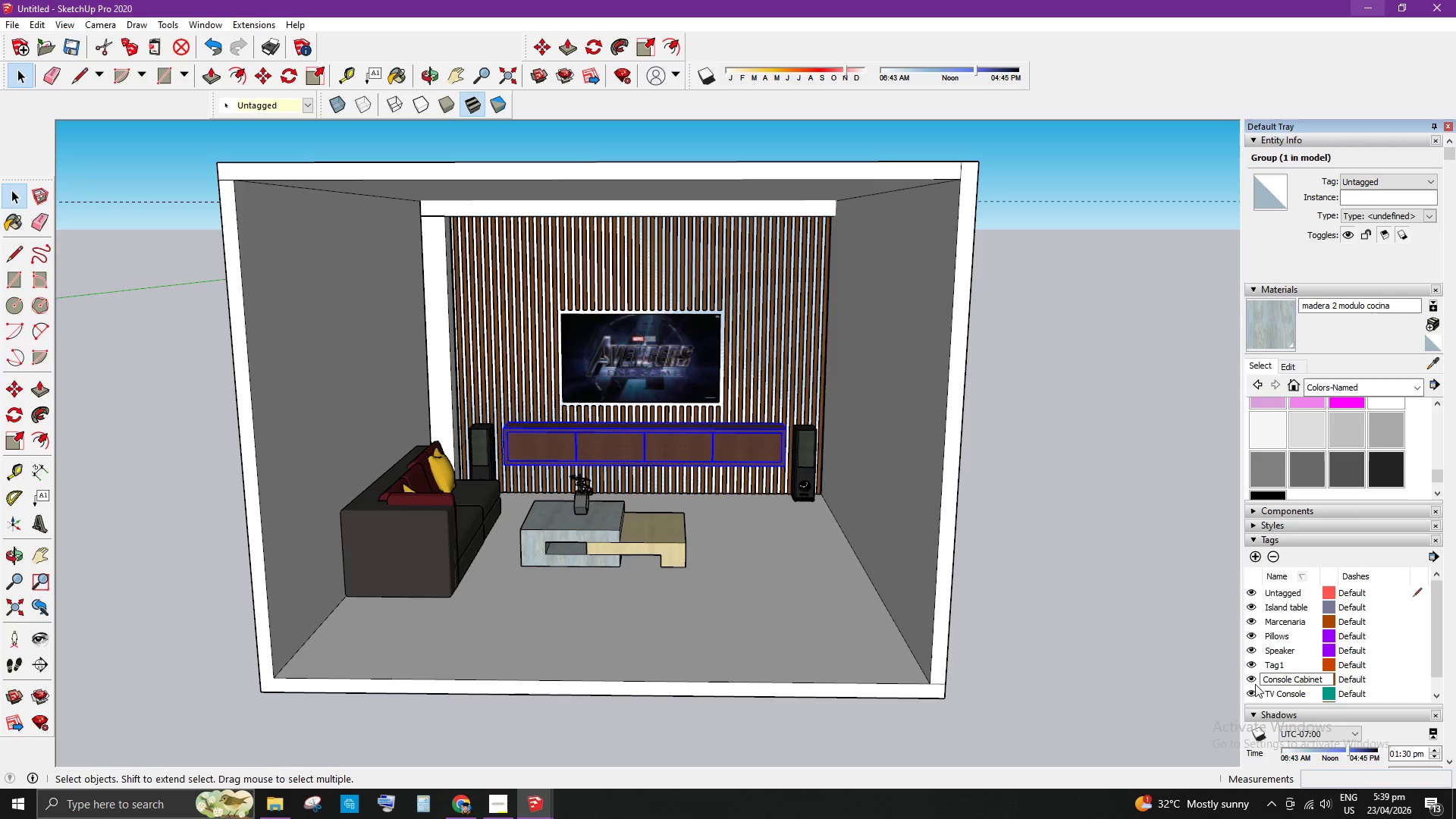 
key(Enter)
 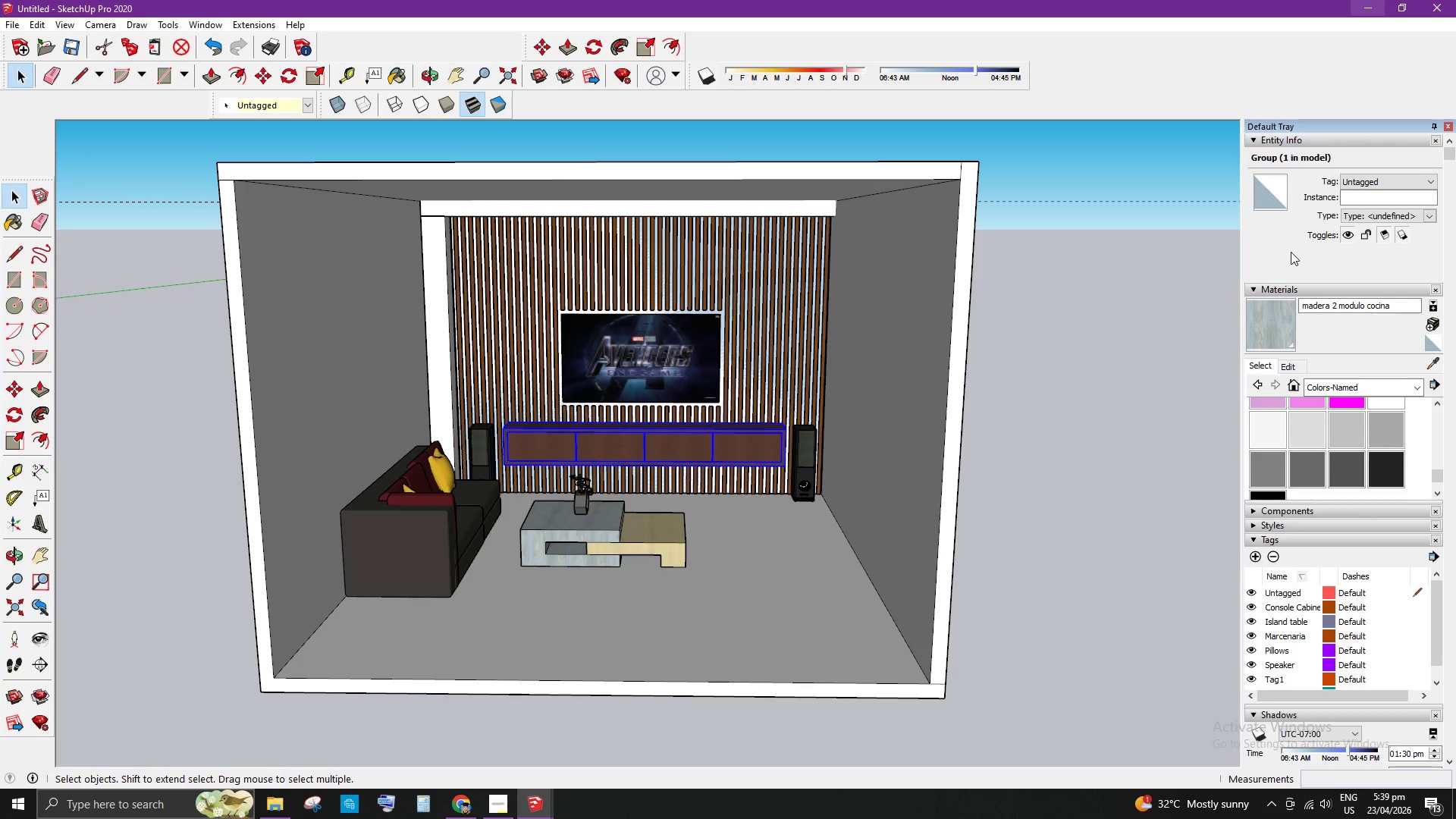 
left_click([962, 432])
 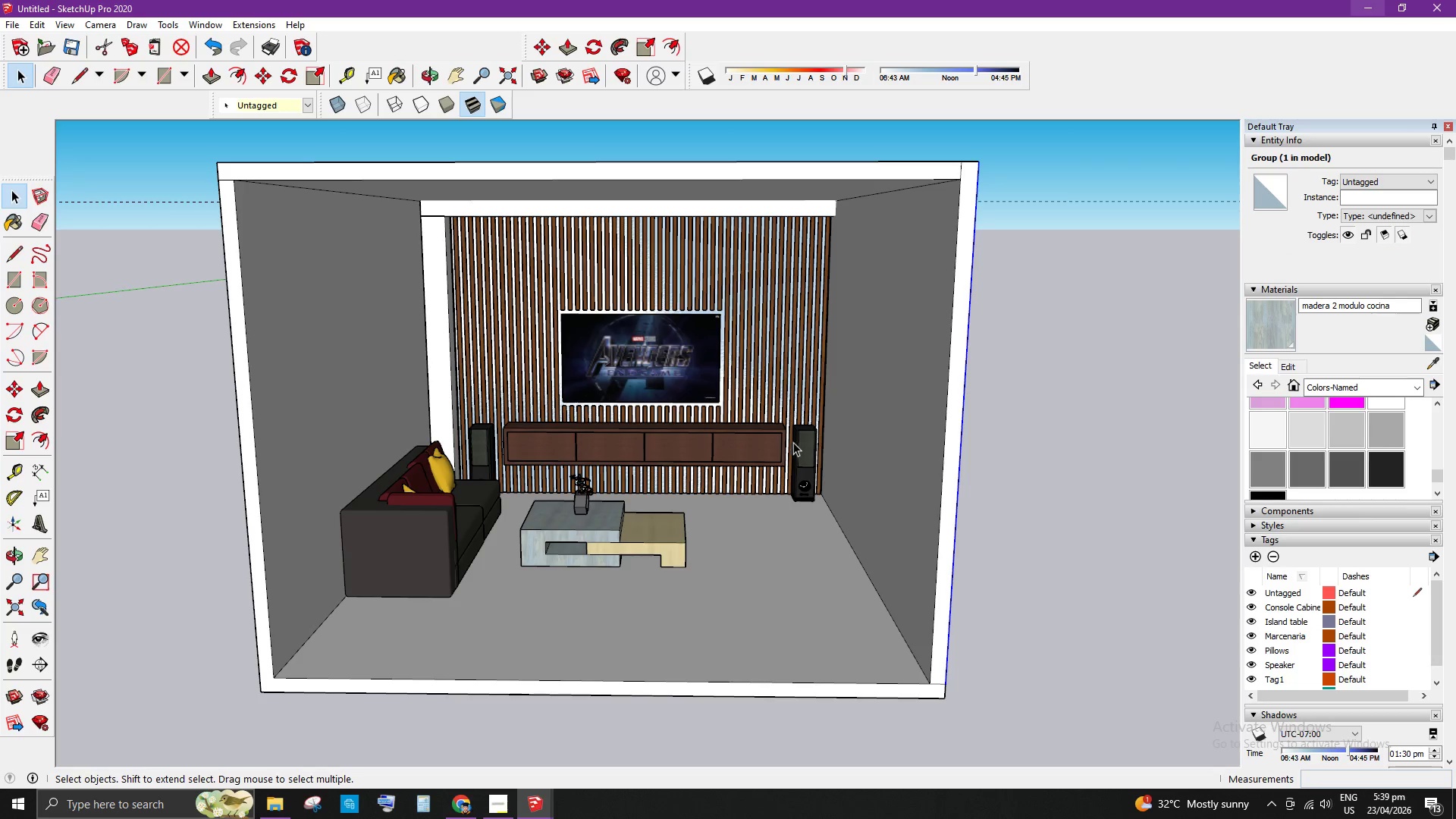 
left_click([777, 445])
 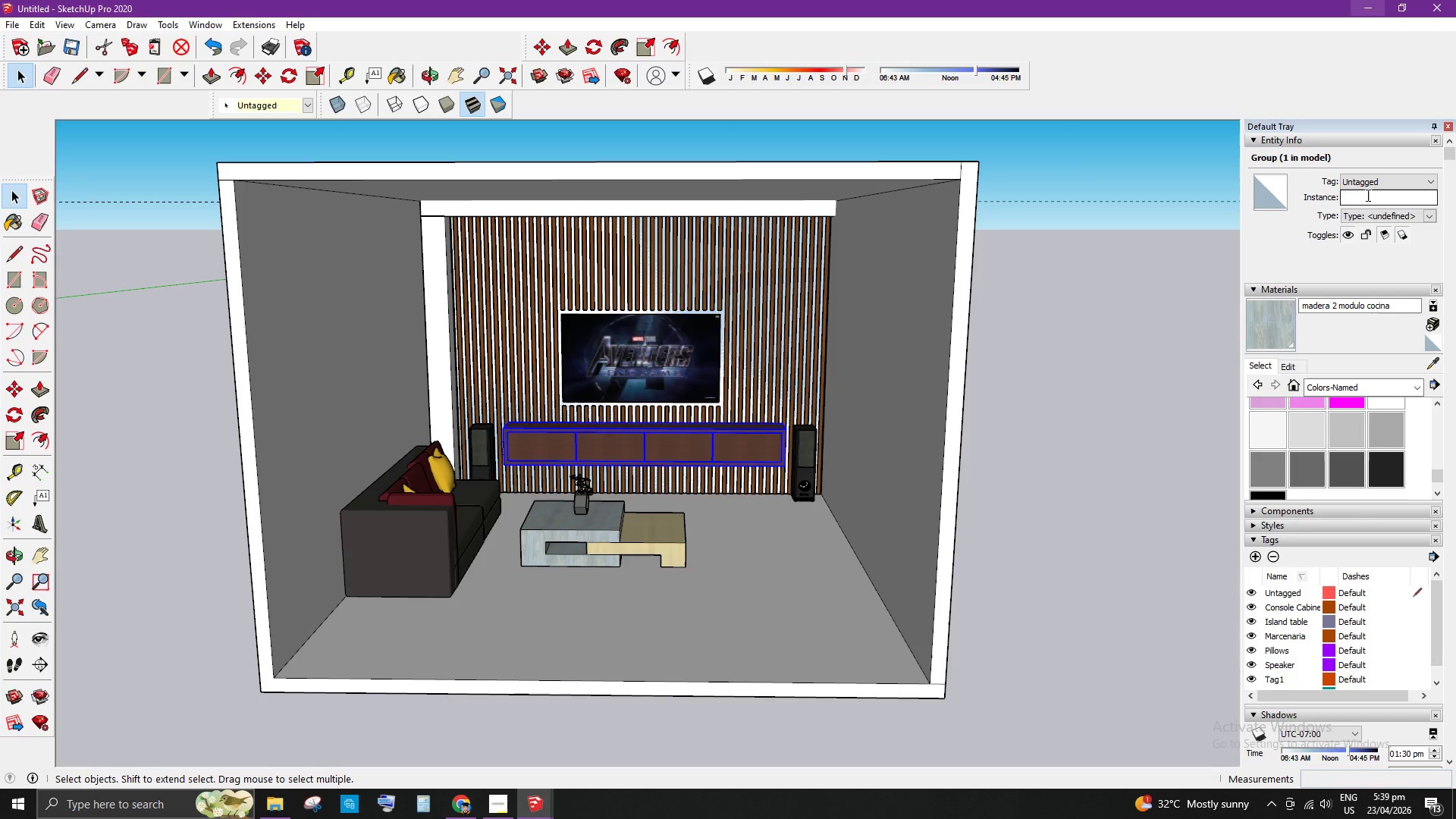 
left_click([1379, 186])
 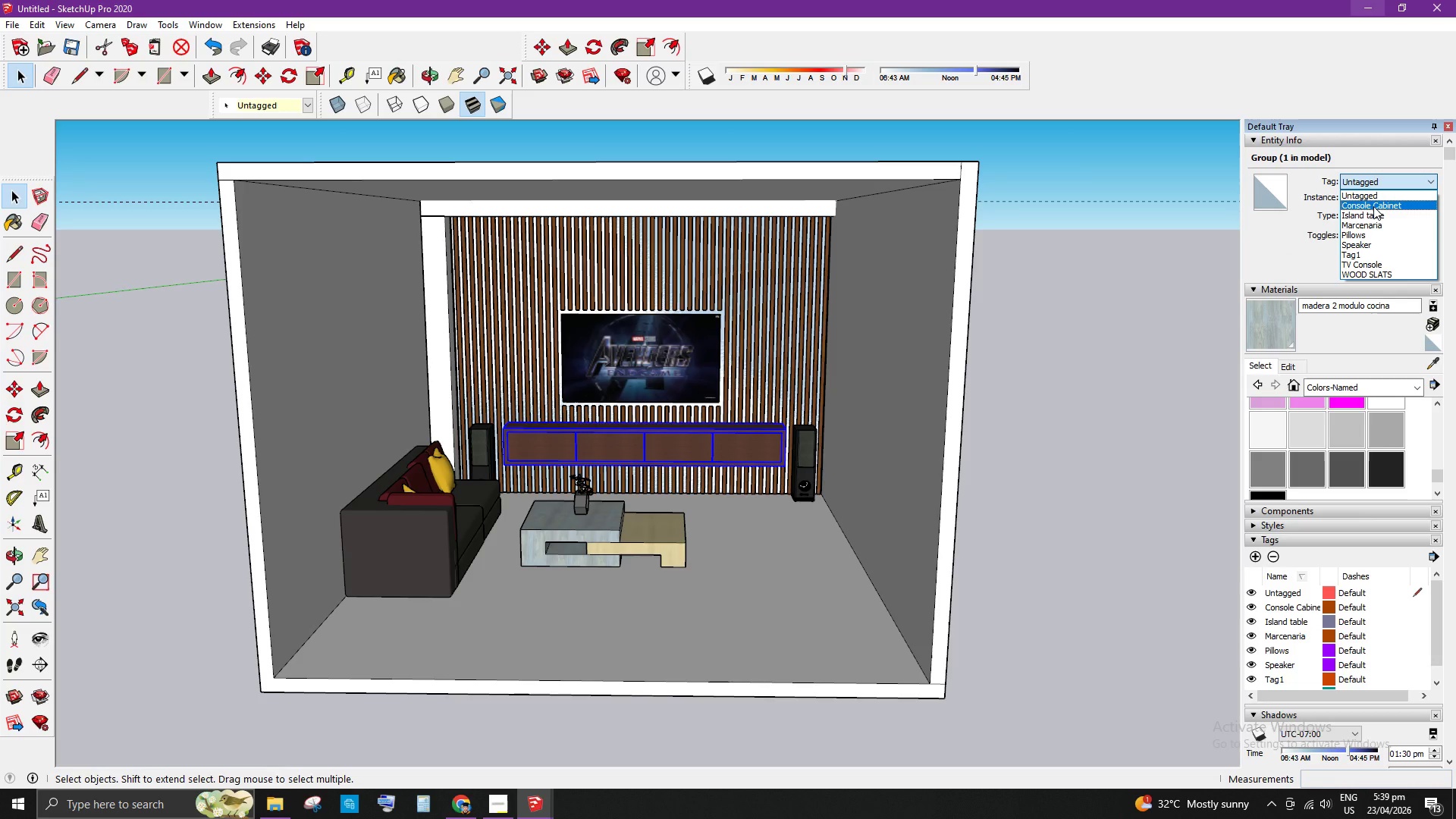 
left_click([1373, 206])
 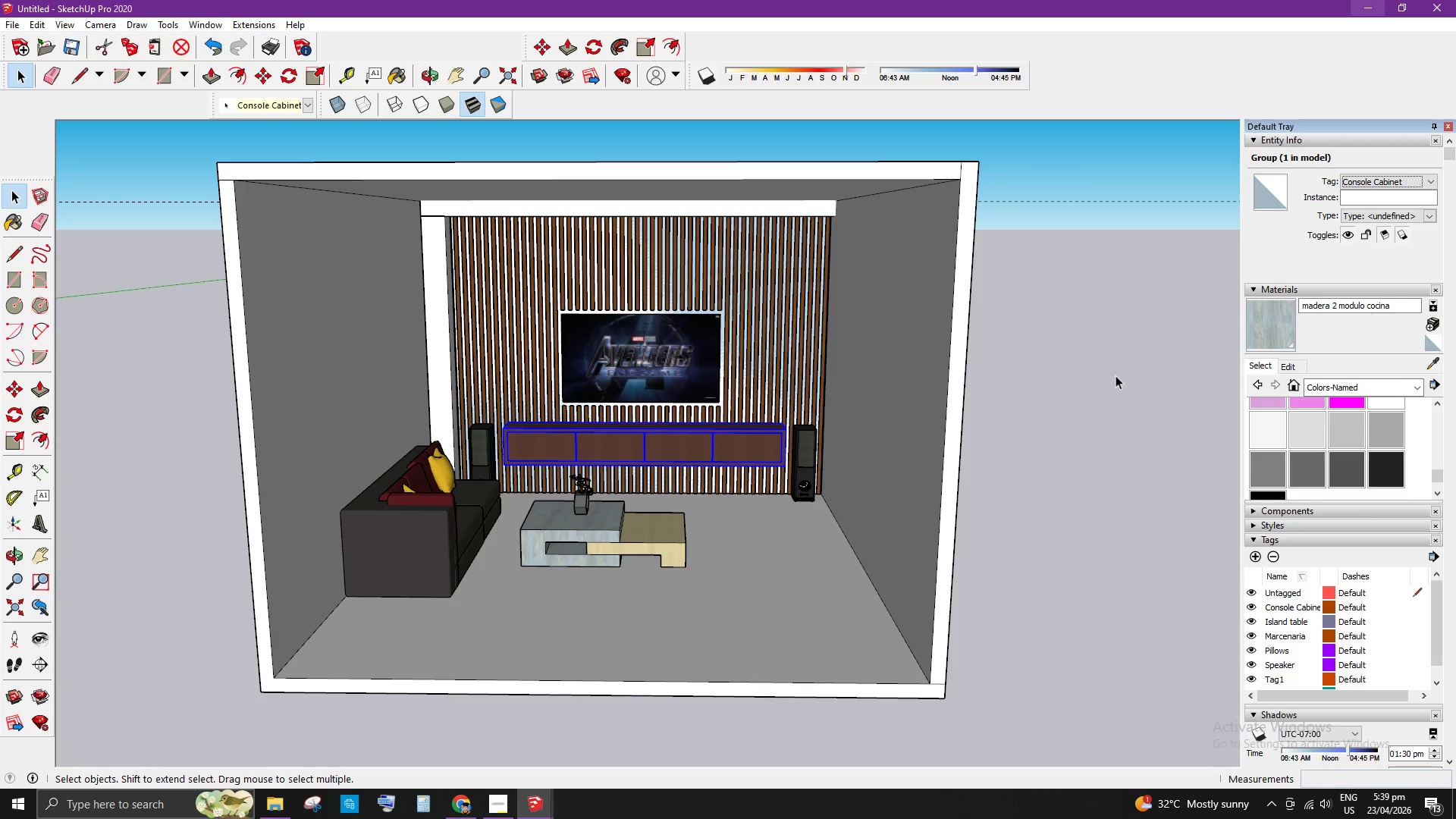 
left_click([1087, 398])
 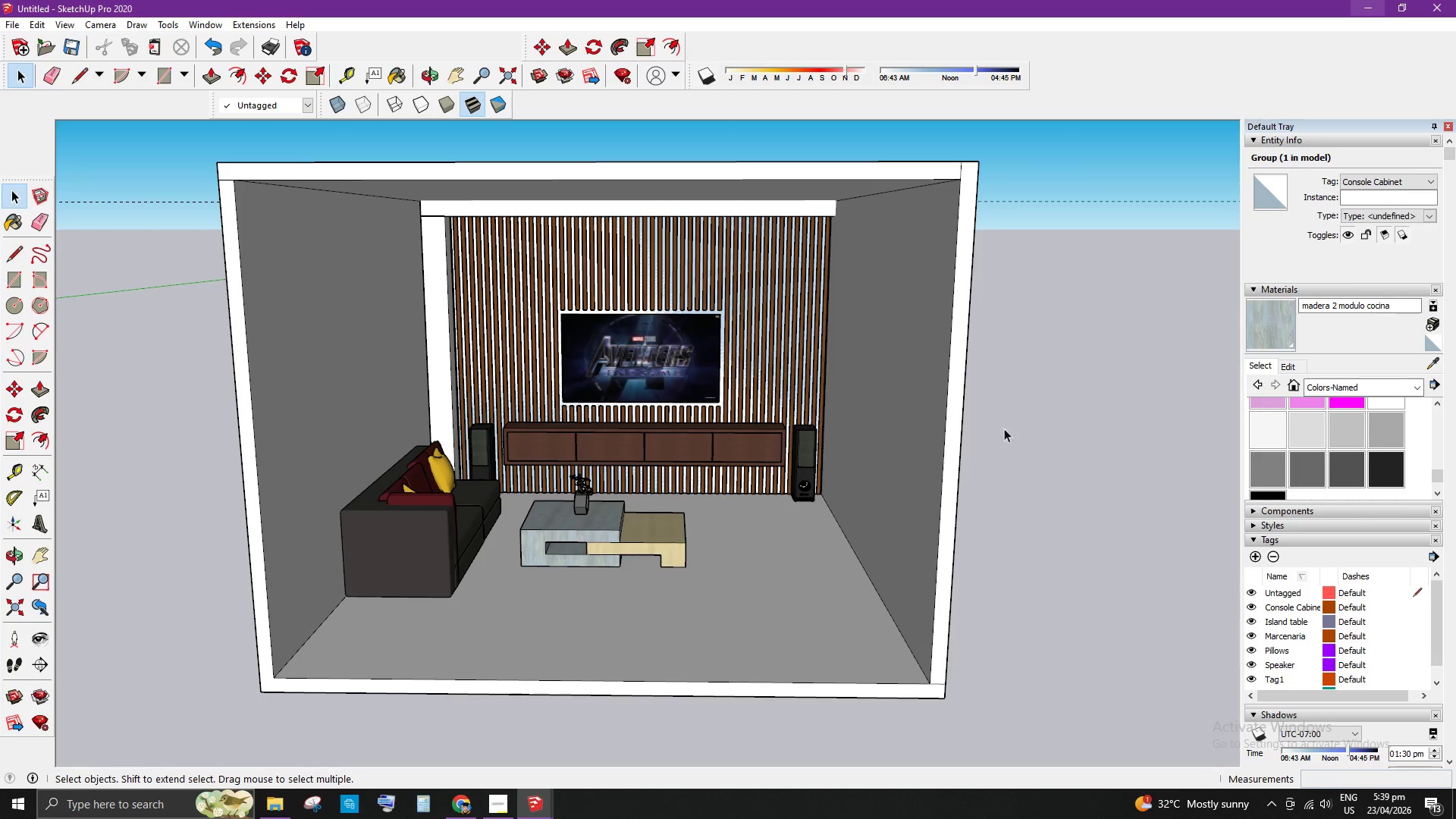 
scroll: coordinate [758, 498], scroll_direction: down, amount: 3.0
 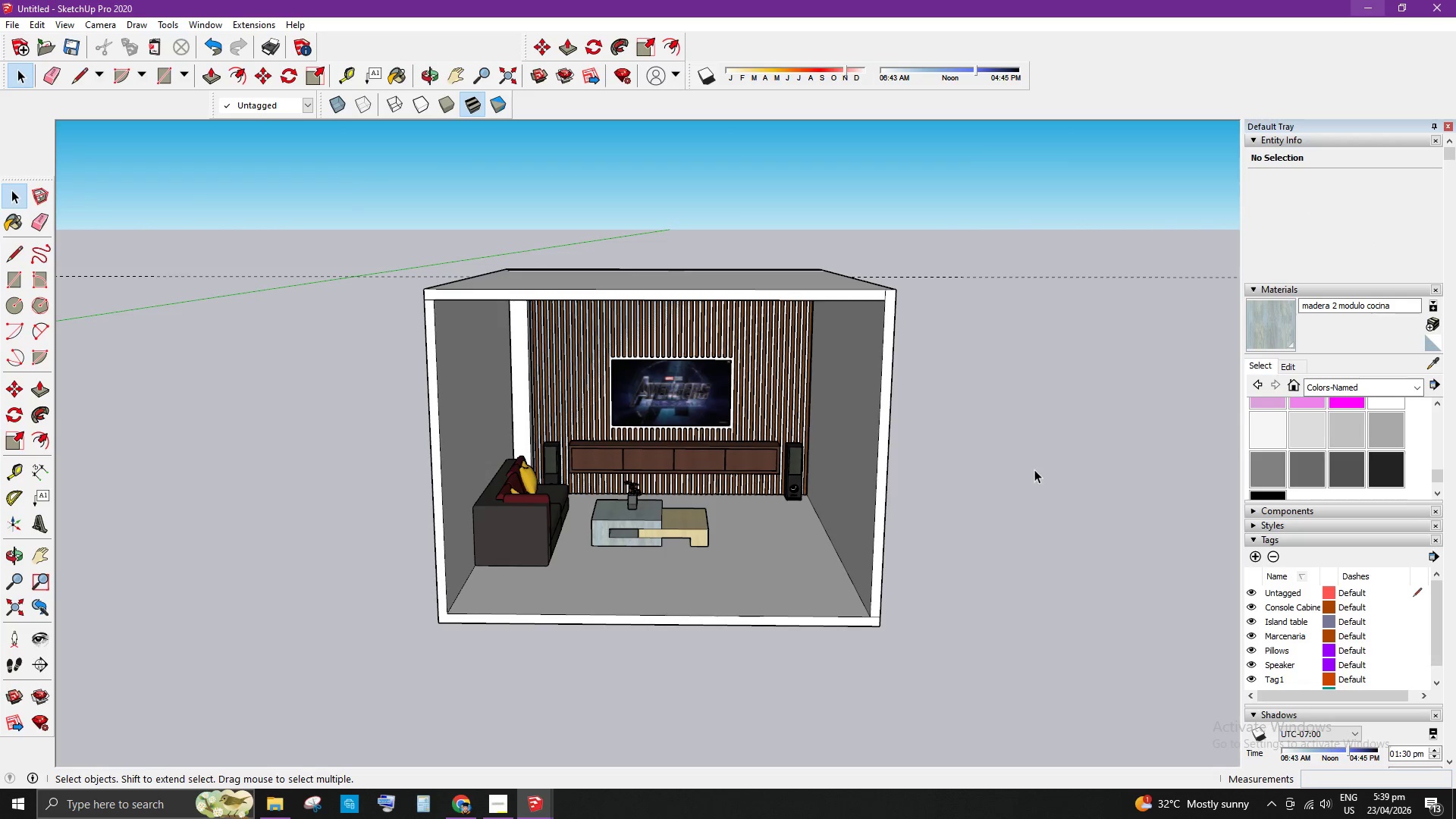 
left_click([1034, 469])
 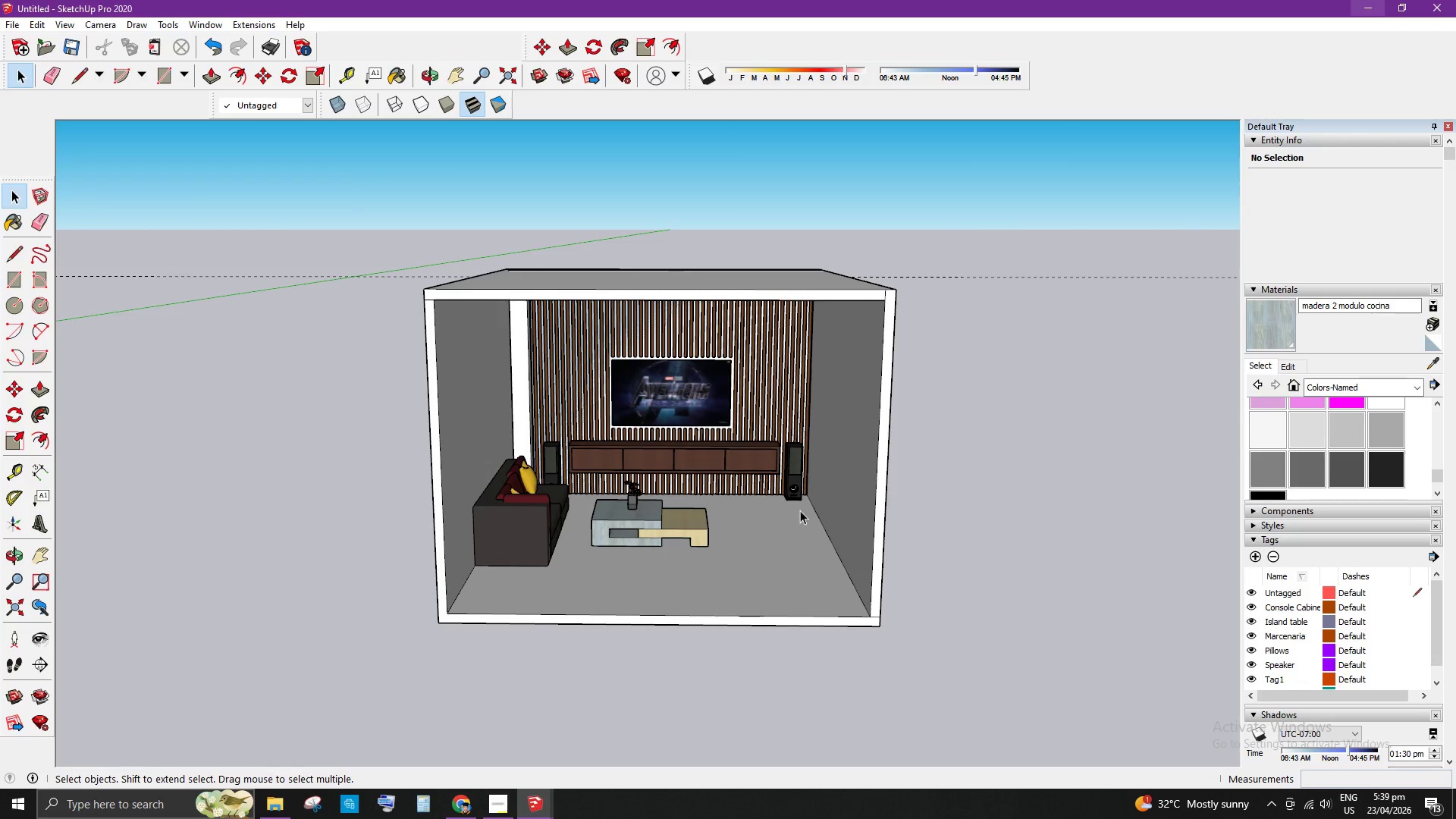 
scroll: coordinate [636, 343], scroll_direction: up, amount: 3.0
 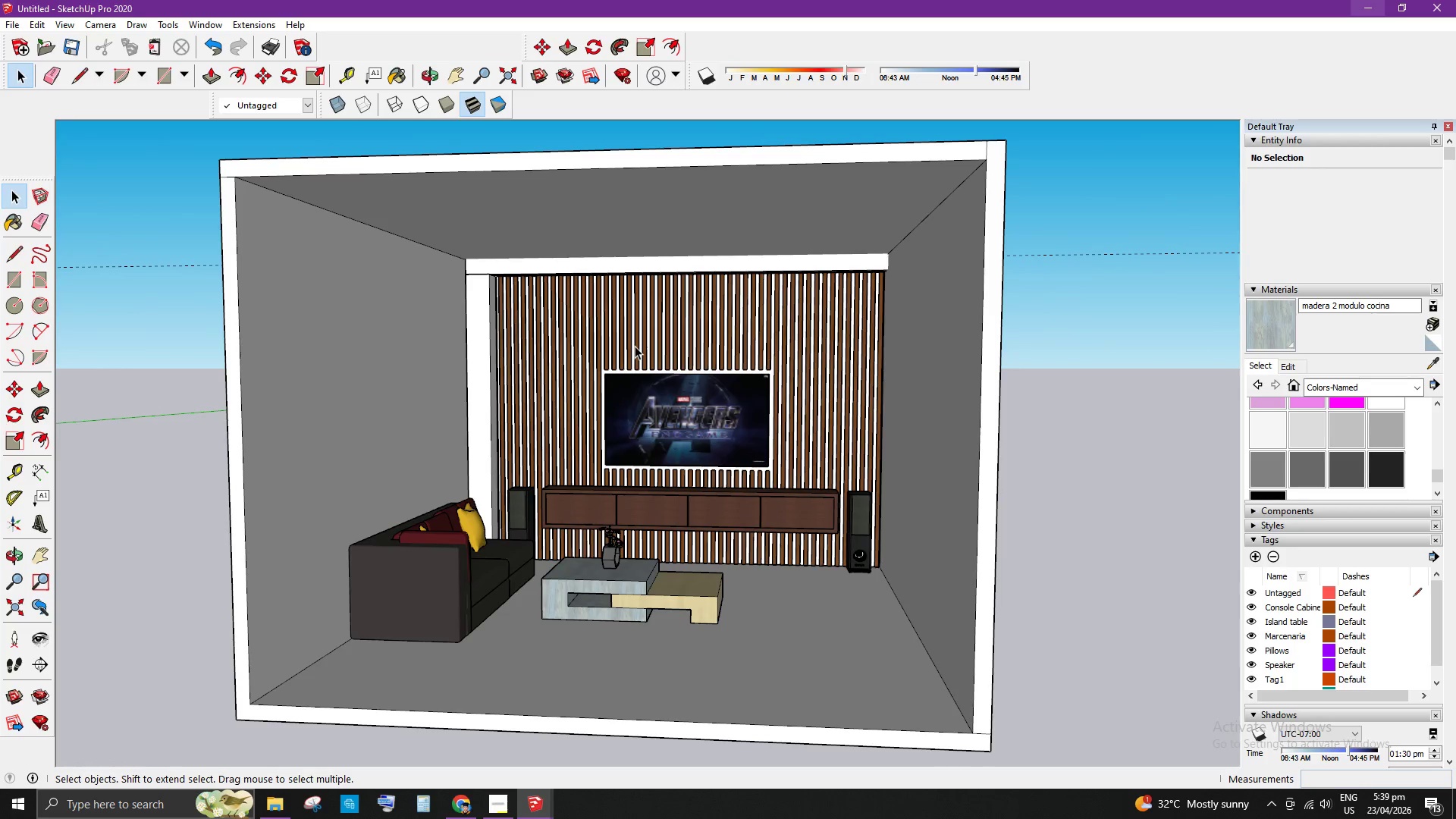 
scroll: coordinate [719, 472], scroll_direction: down, amount: 12.0
 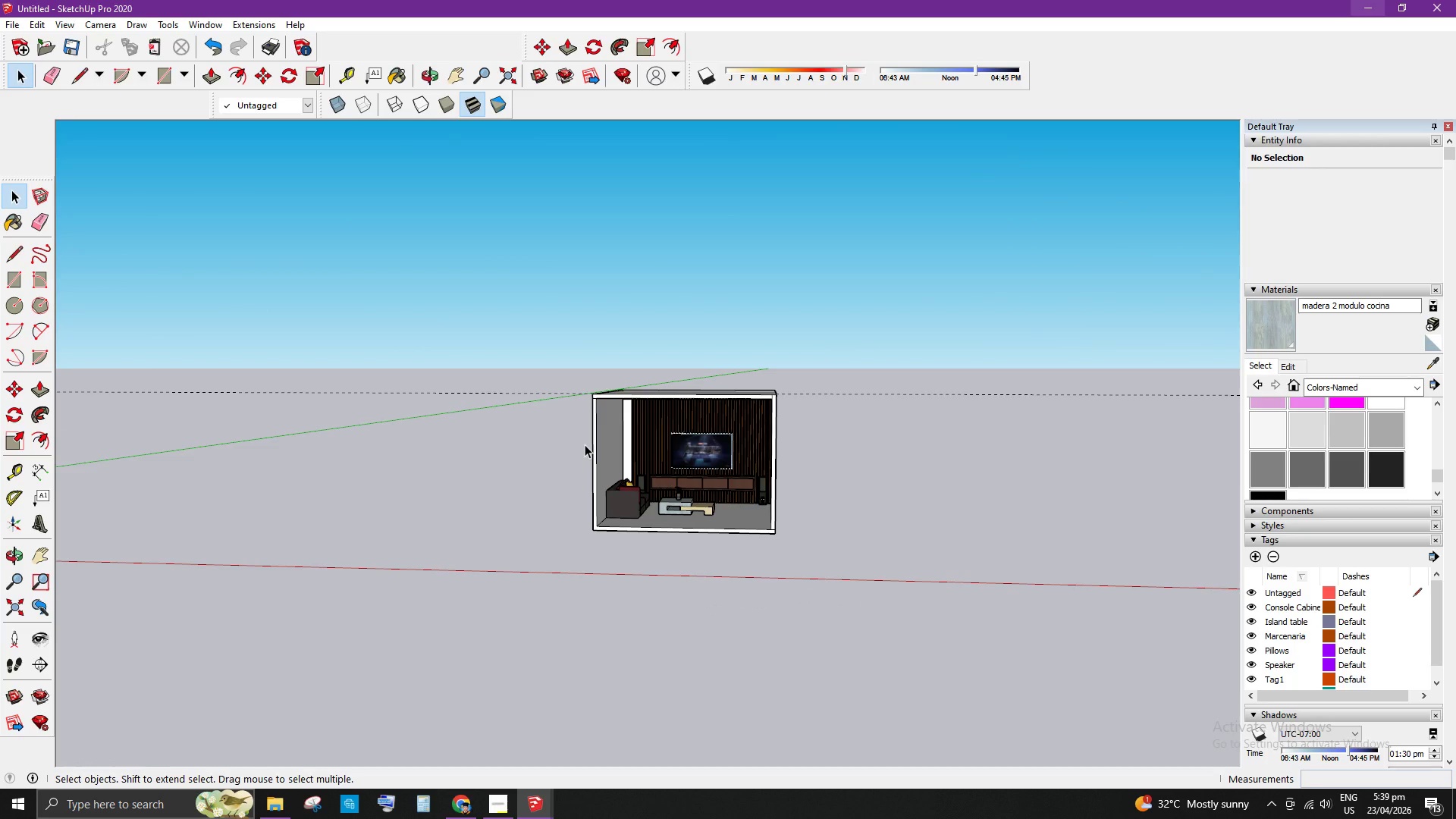 
key(E)
 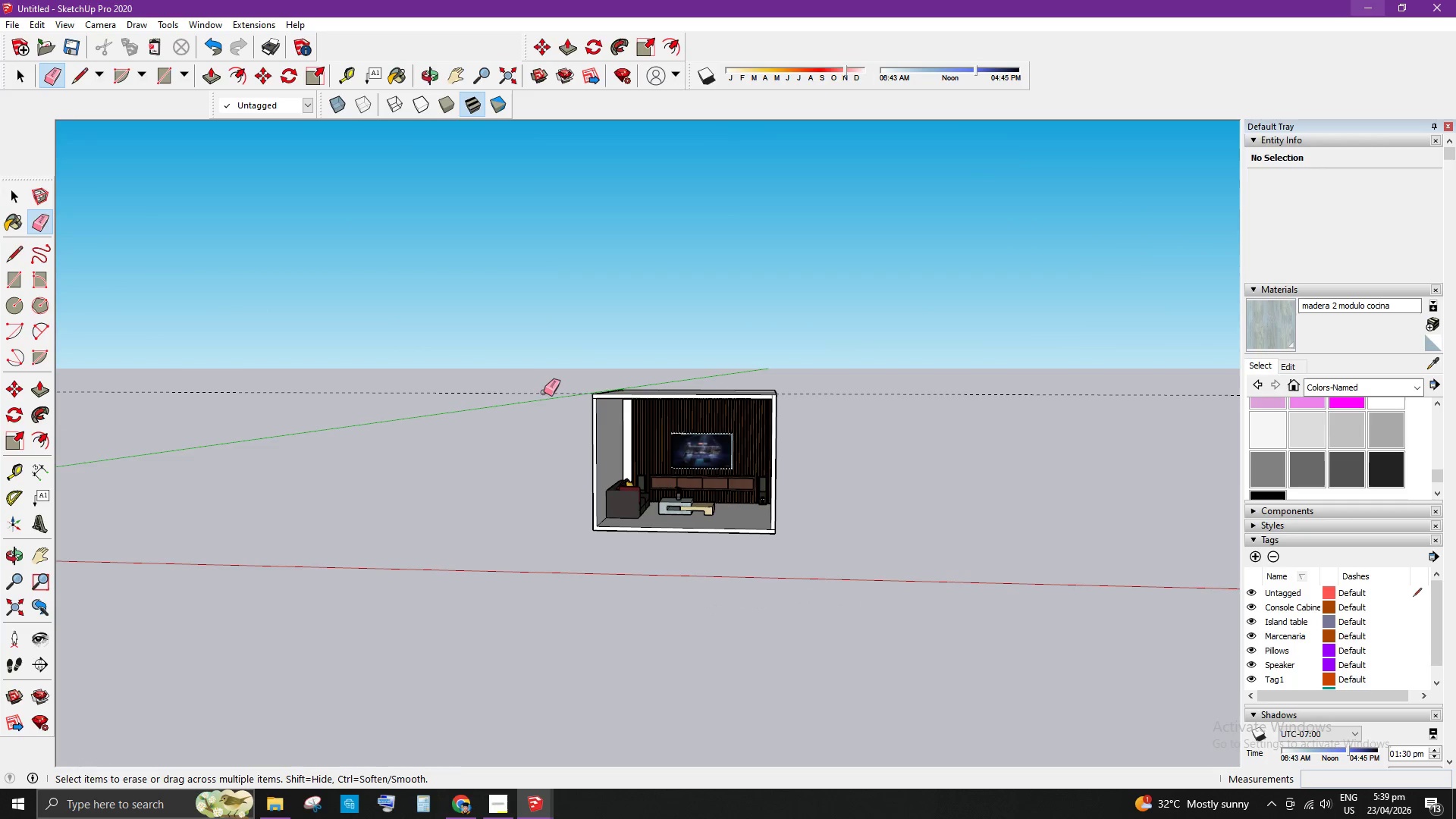 
left_click_drag(start_coordinate=[544, 391], to_coordinate=[540, 397])
 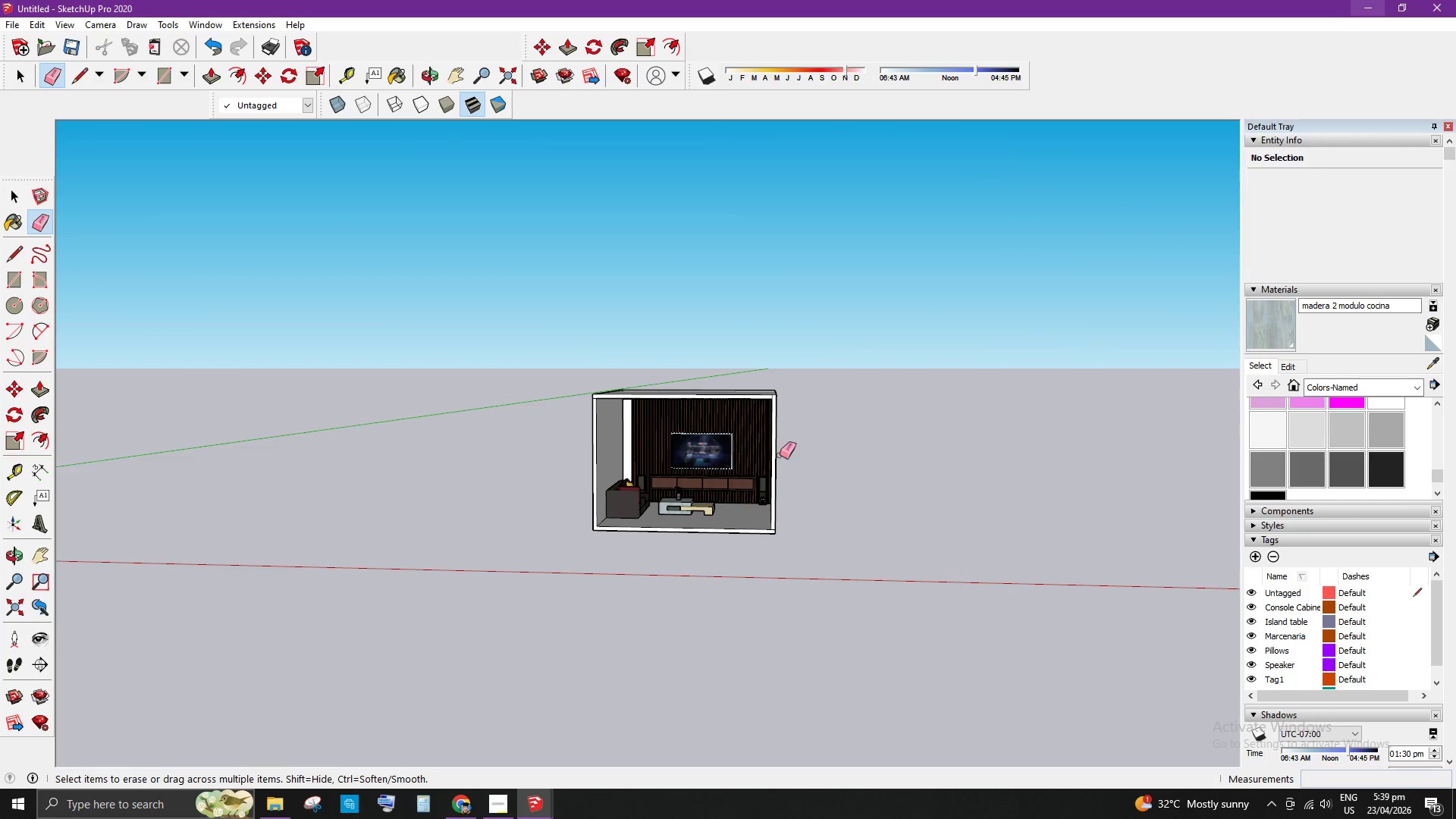 
key(Space)
 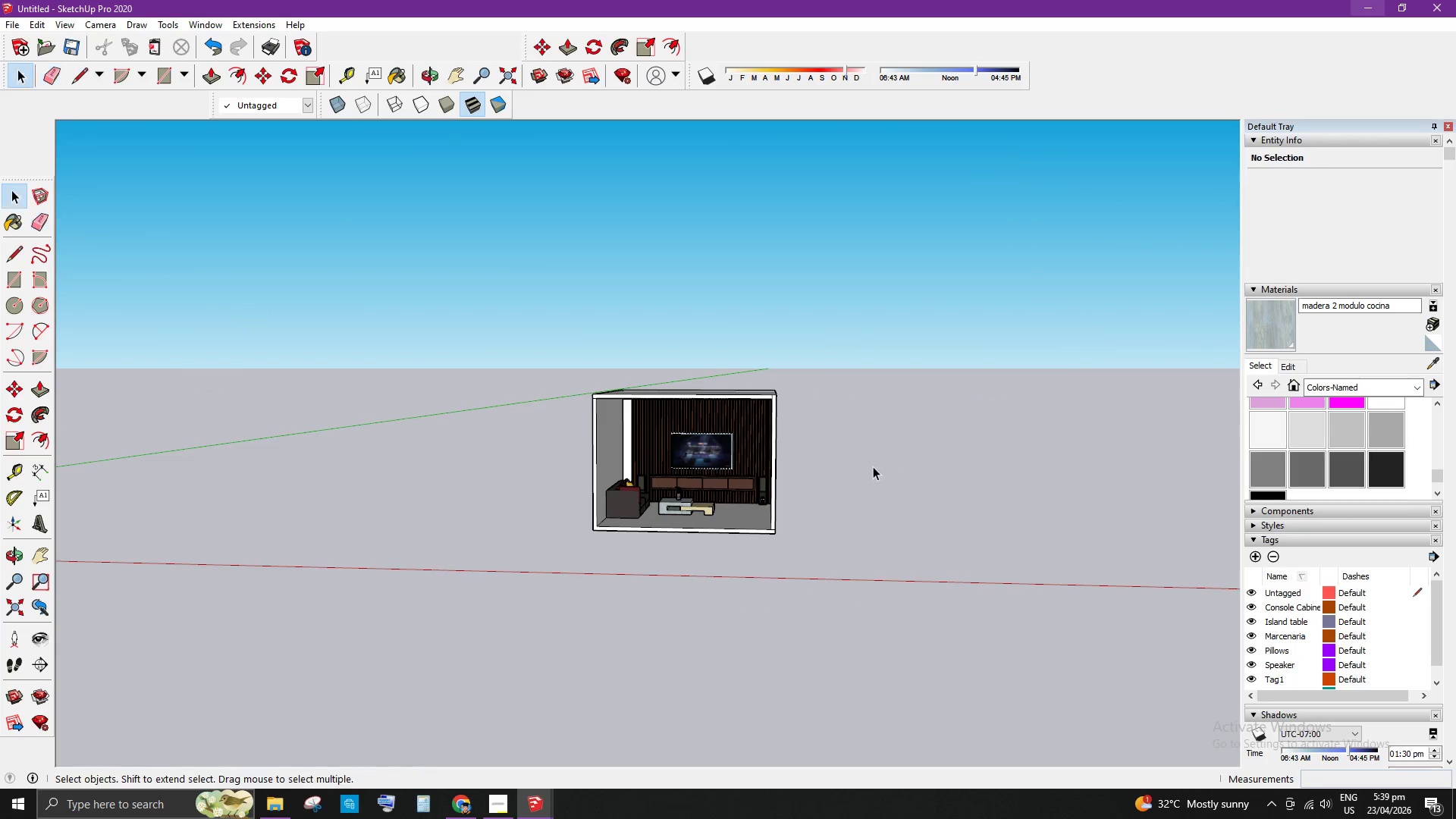 
left_click([873, 466])
 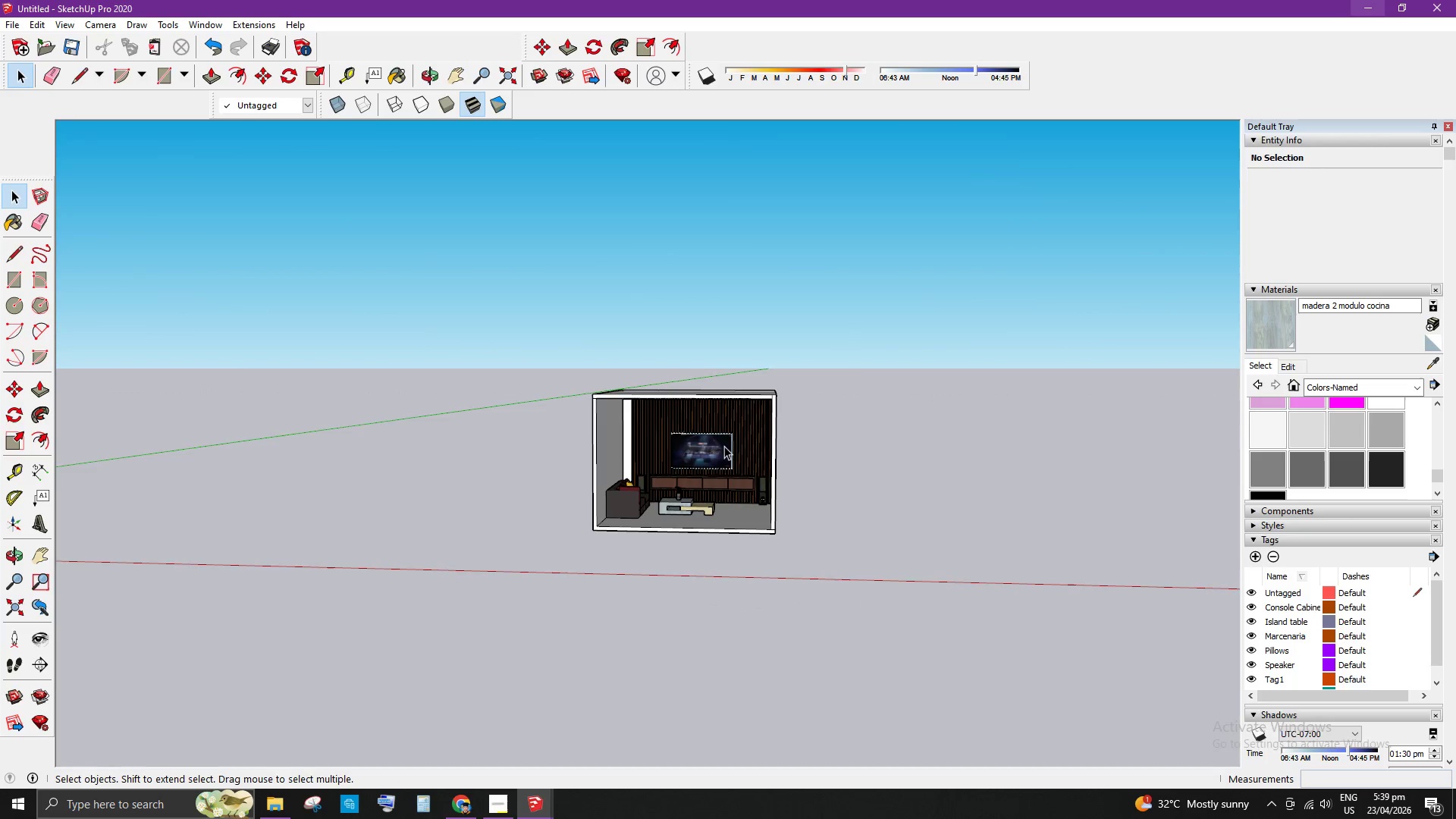 
scroll: coordinate [880, 526], scroll_direction: up, amount: 10.0
 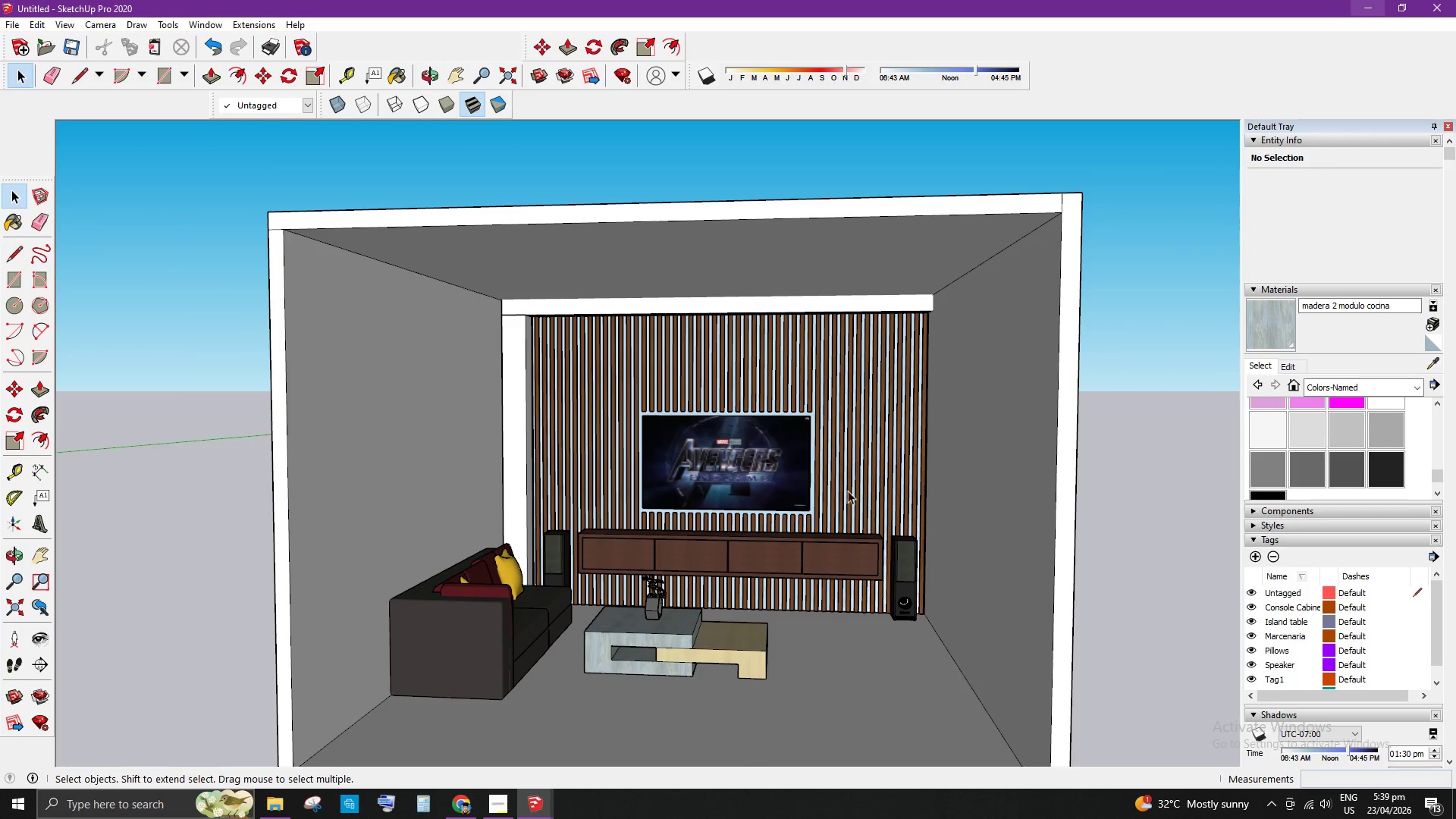 
scroll: coordinate [792, 436], scroll_direction: down, amount: 1.0
 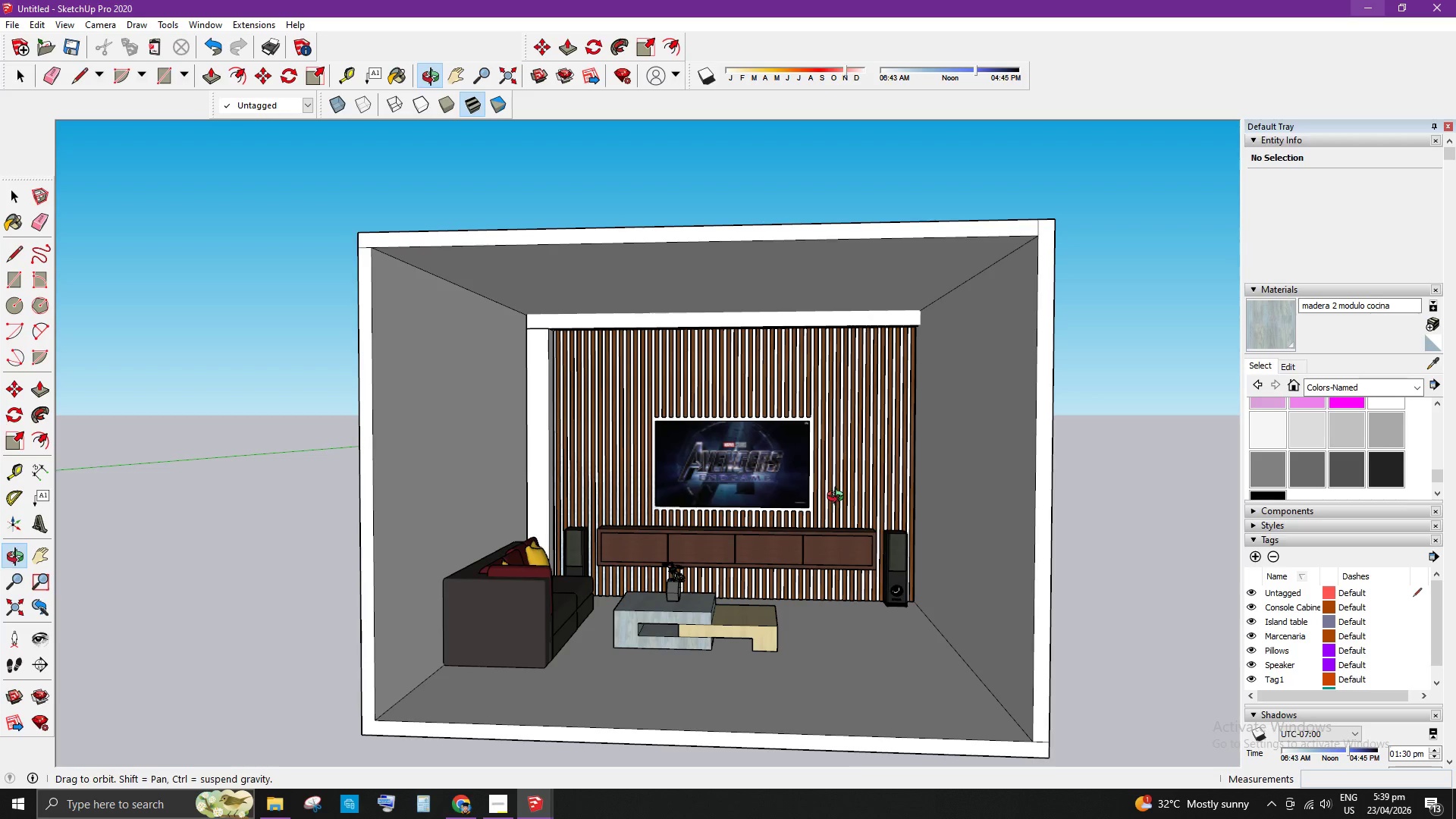 
scroll: coordinate [910, 535], scroll_direction: up, amount: 1.0
 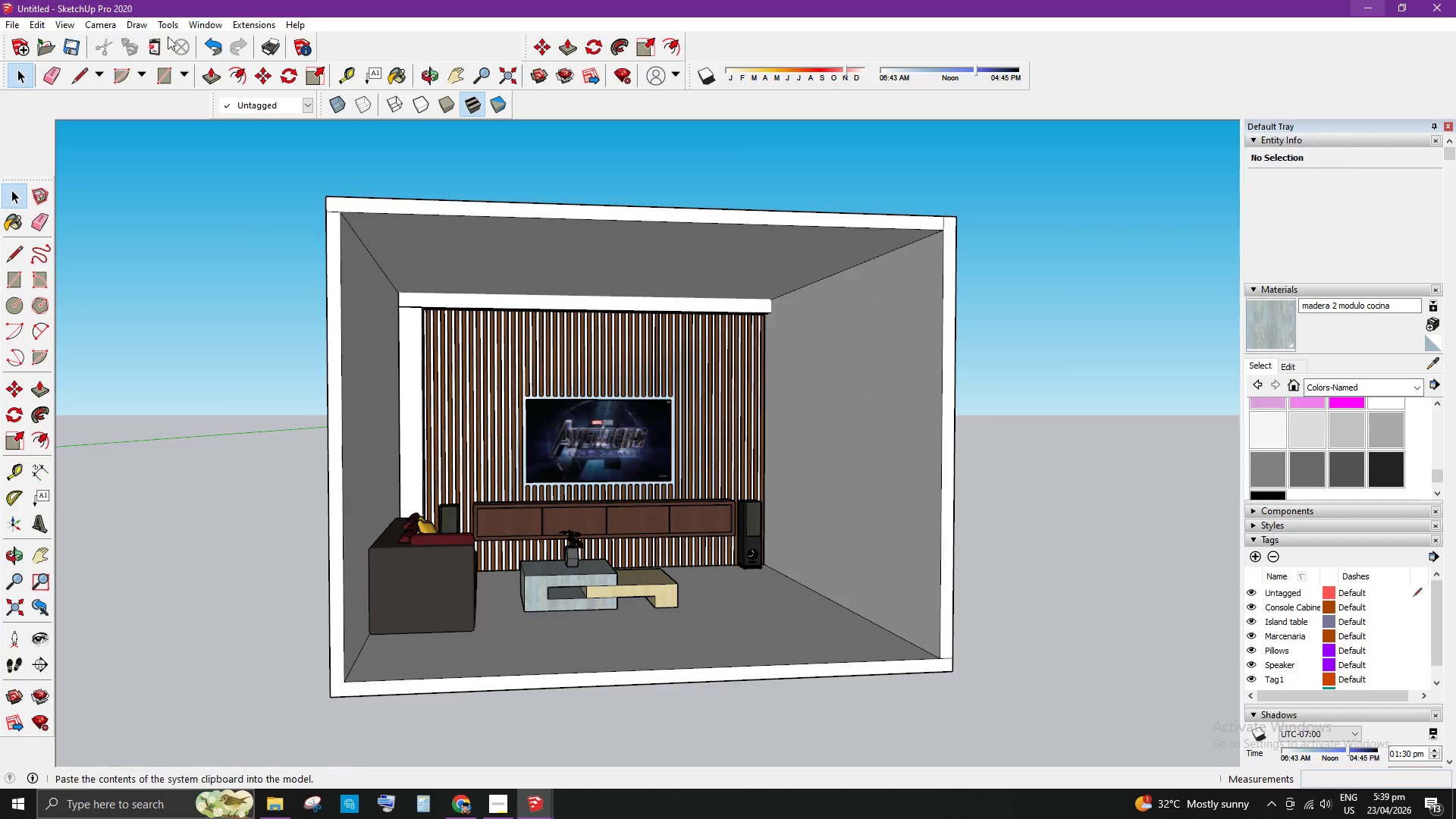 
left_click([260, 20])
 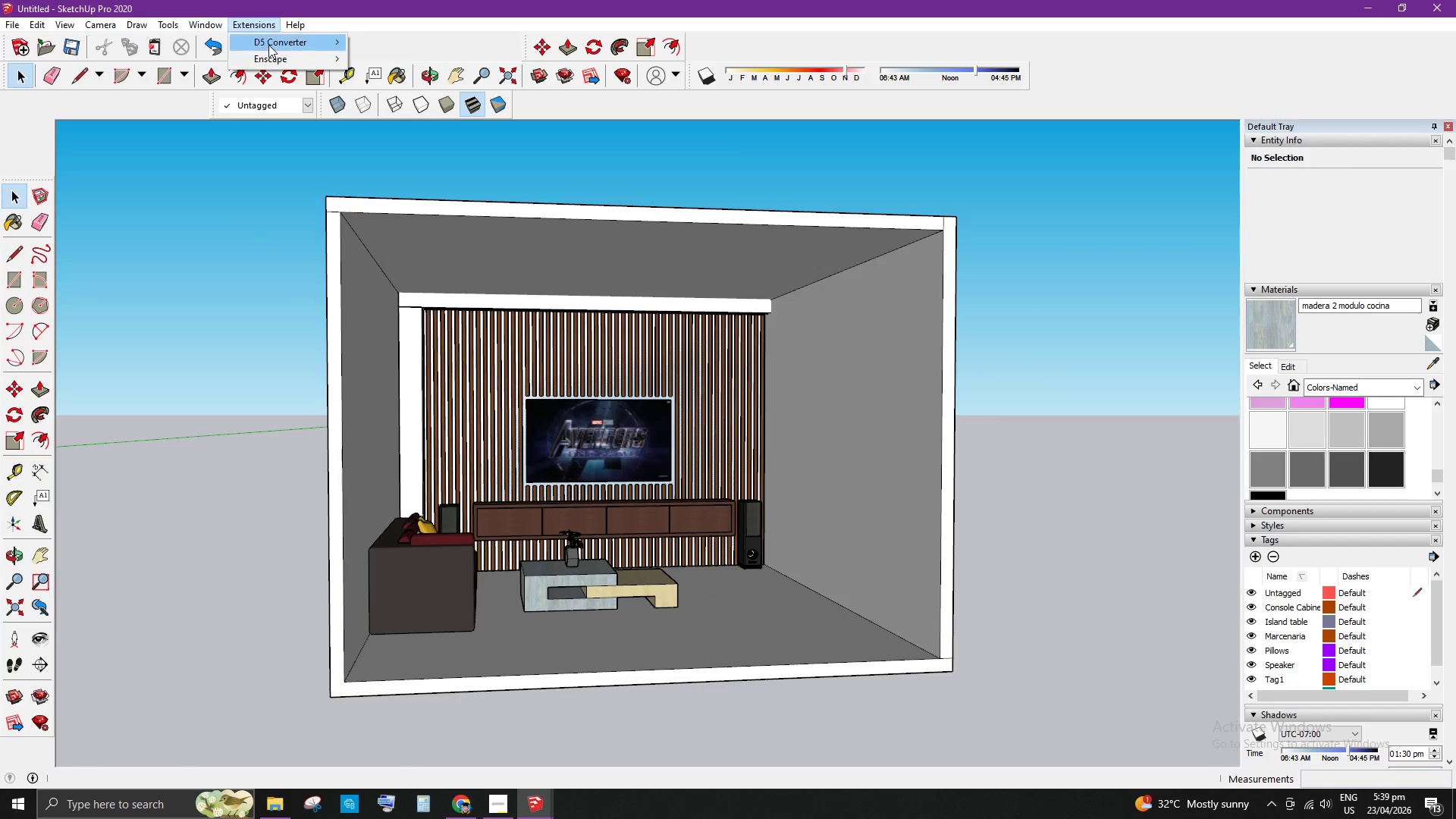 
left_click([268, 45])
 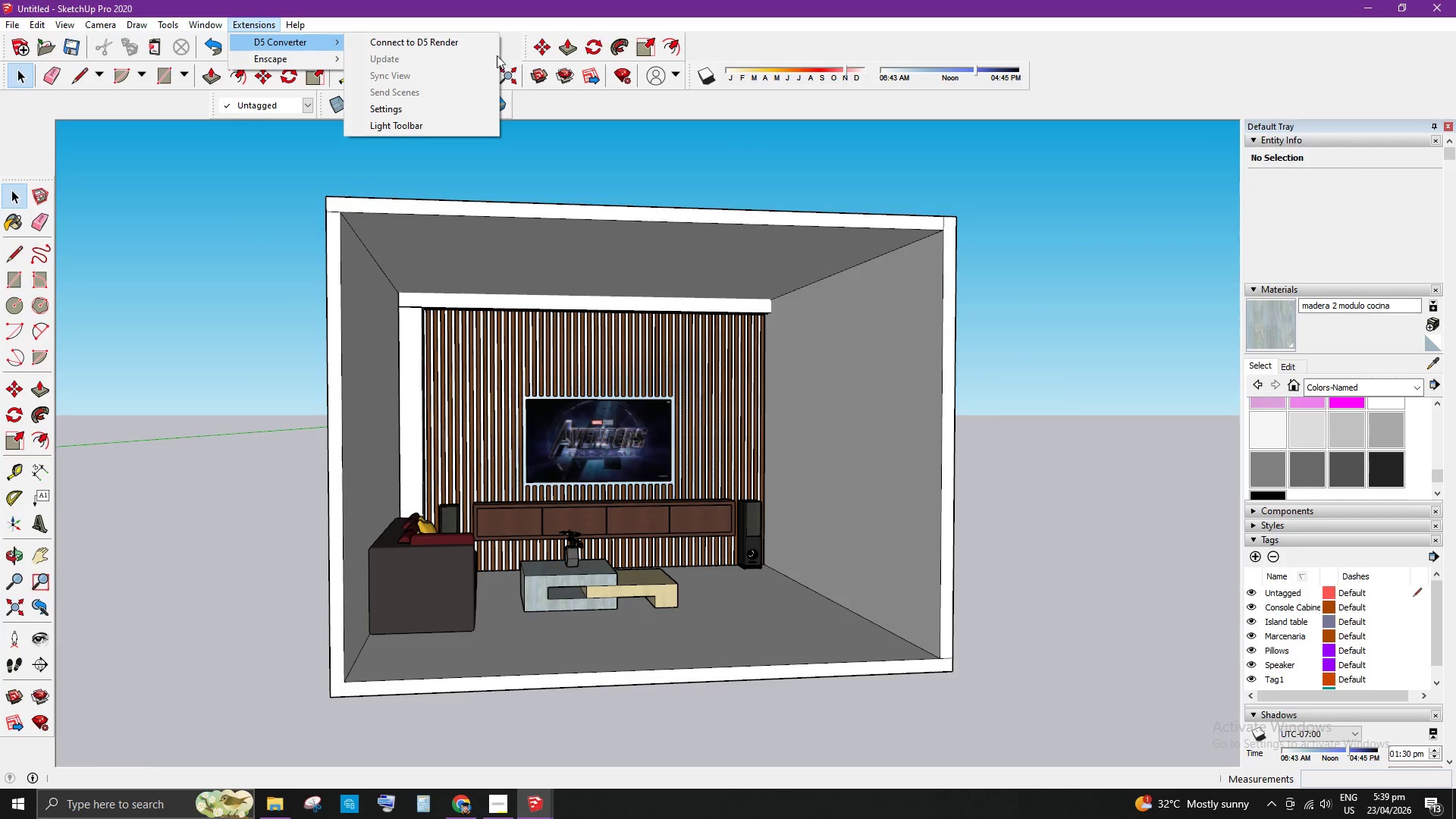 
left_click([428, 39])
 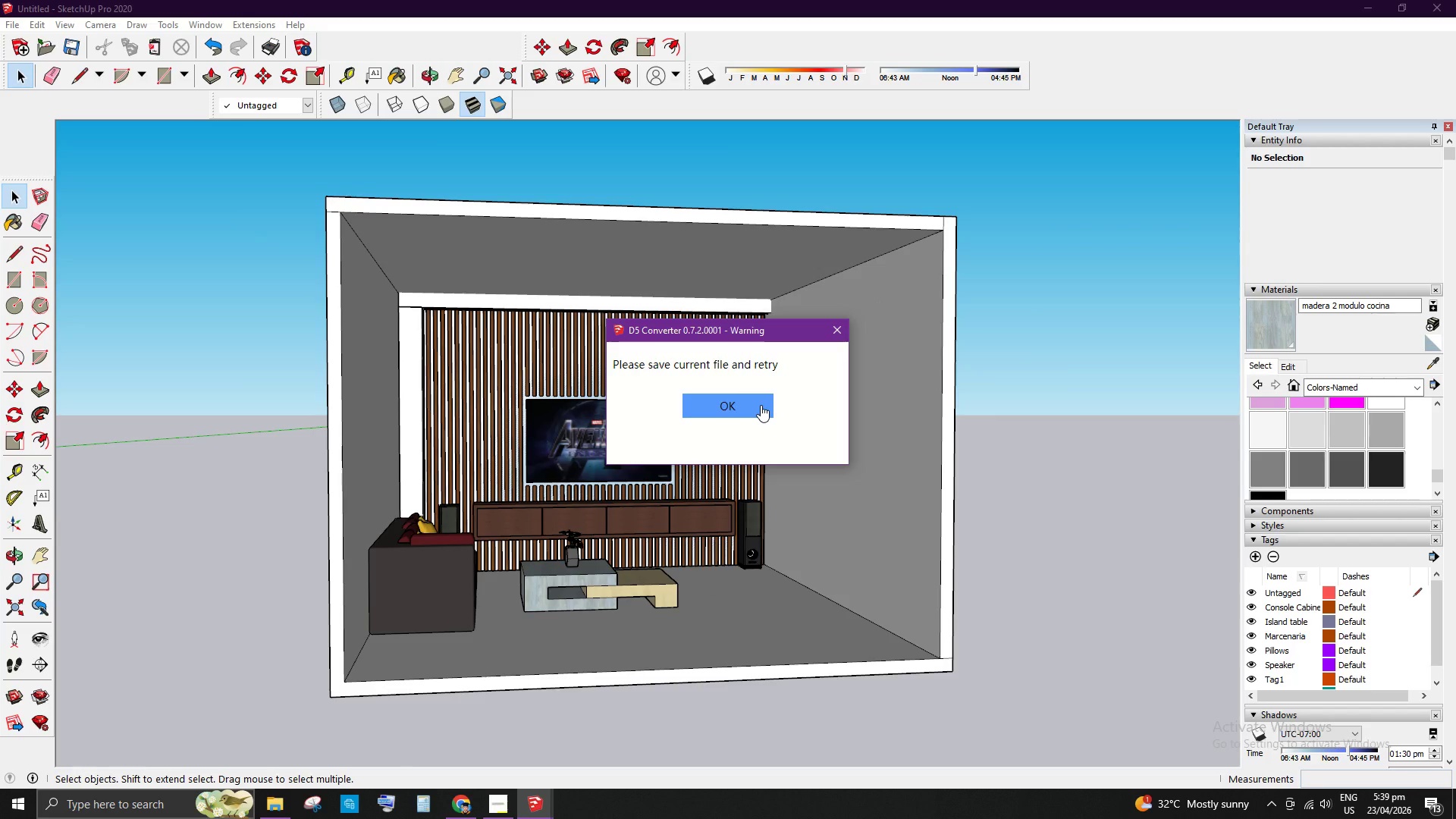 
left_click([761, 405])
 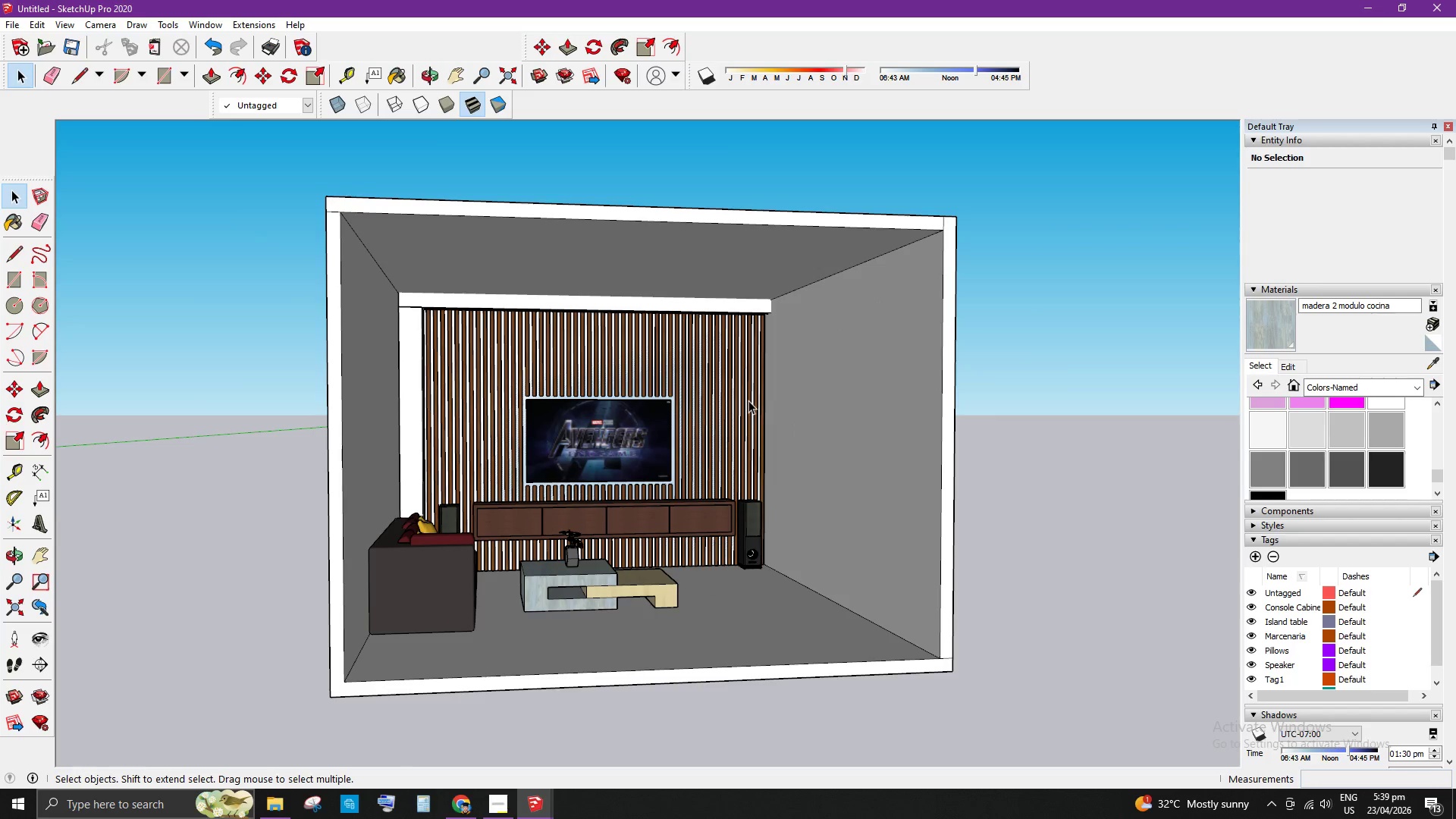 
scroll: coordinate [384, 228], scroll_direction: none, amount: 0.0
 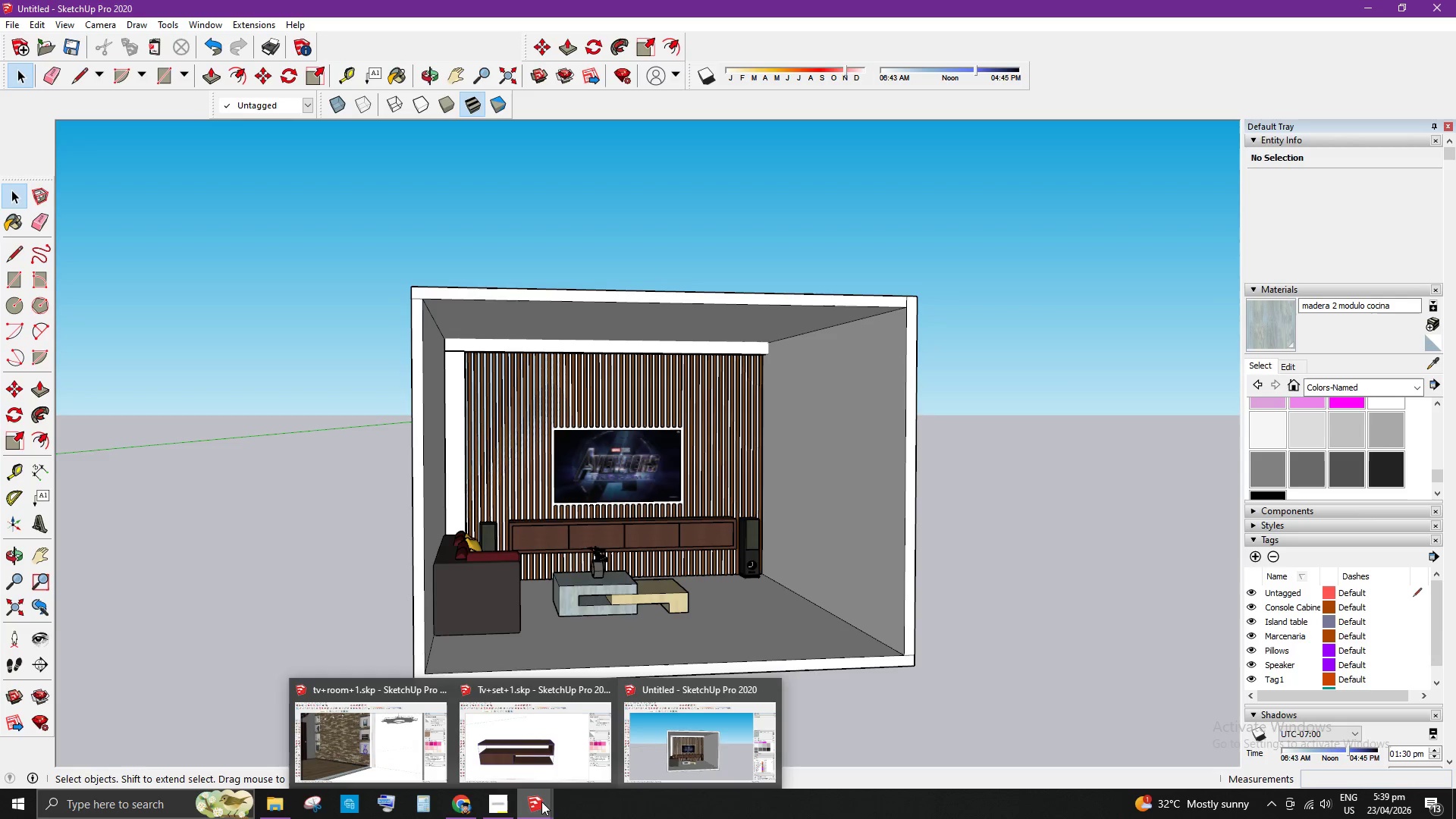 
wait(5.18)
 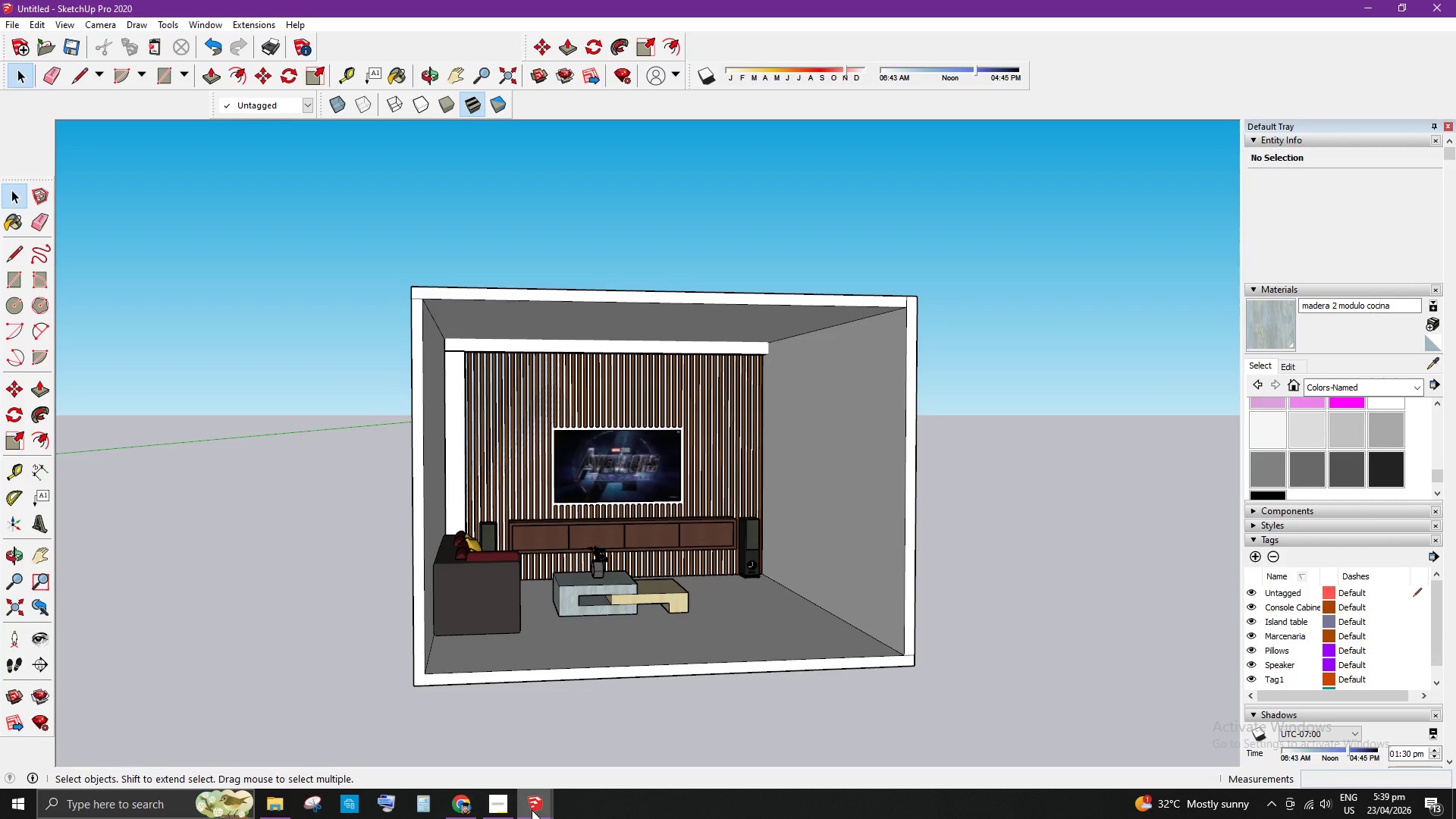 
left_click([601, 690])
 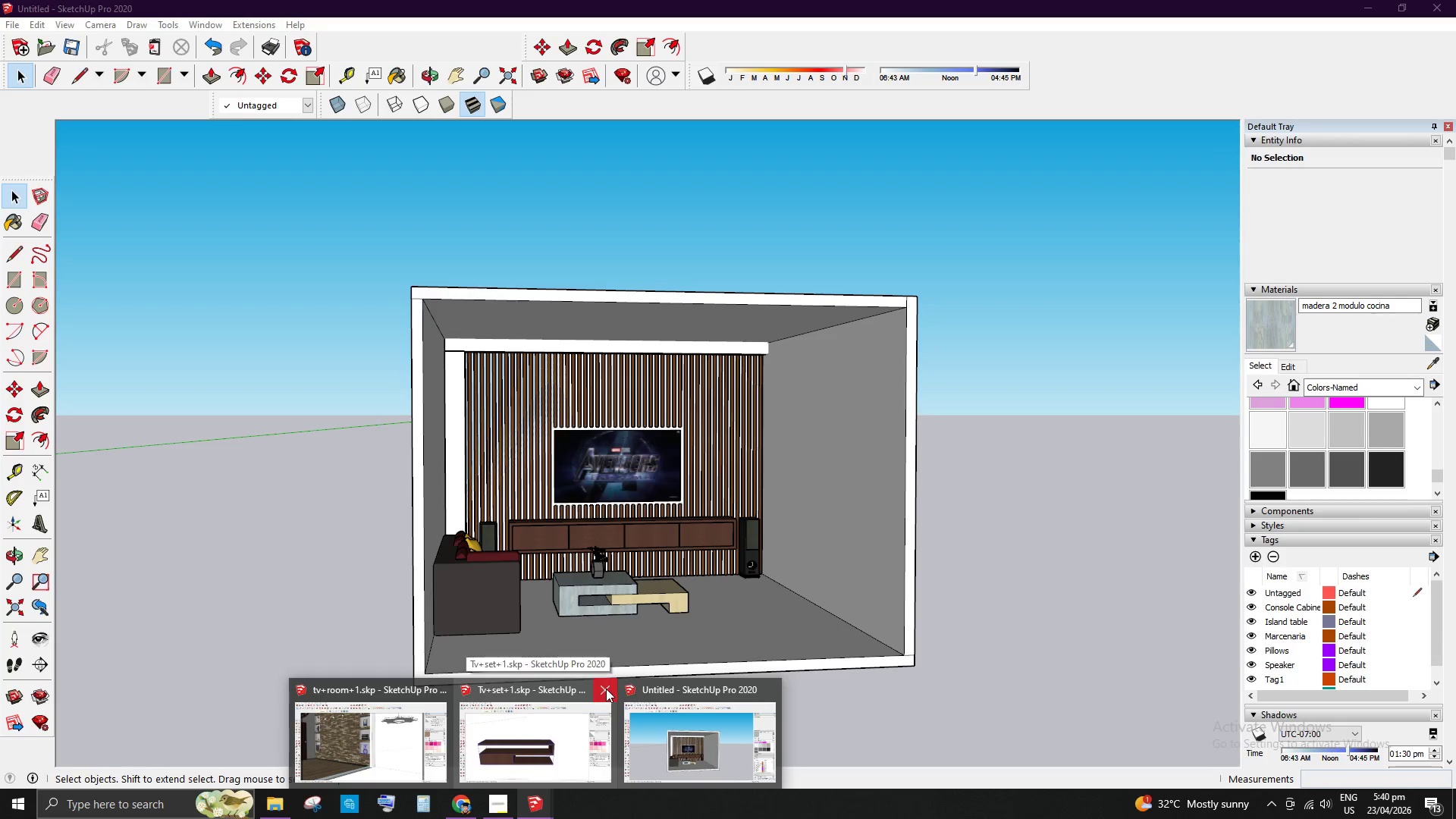 
left_click([606, 689])
 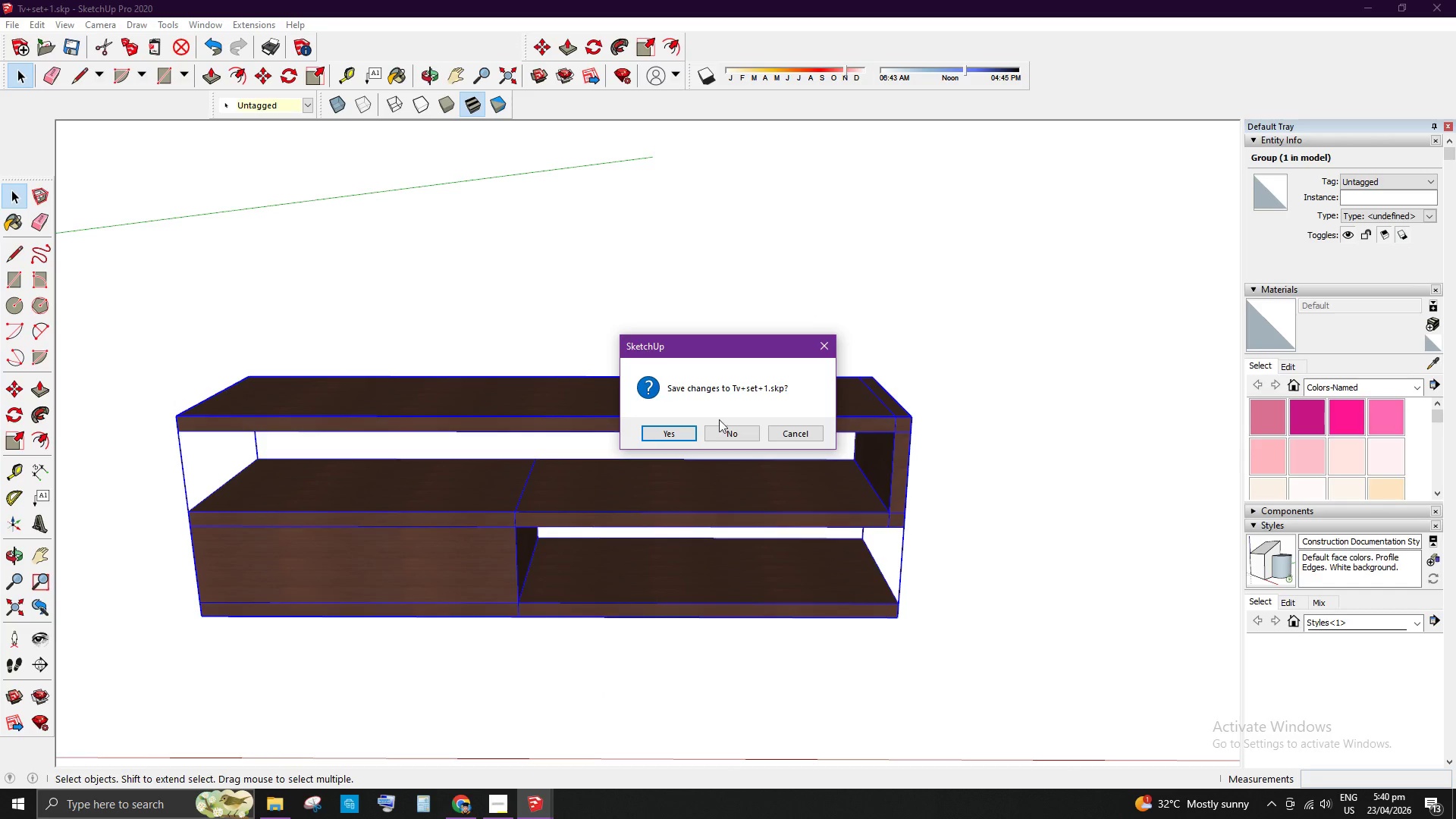 
left_click([730, 433])
 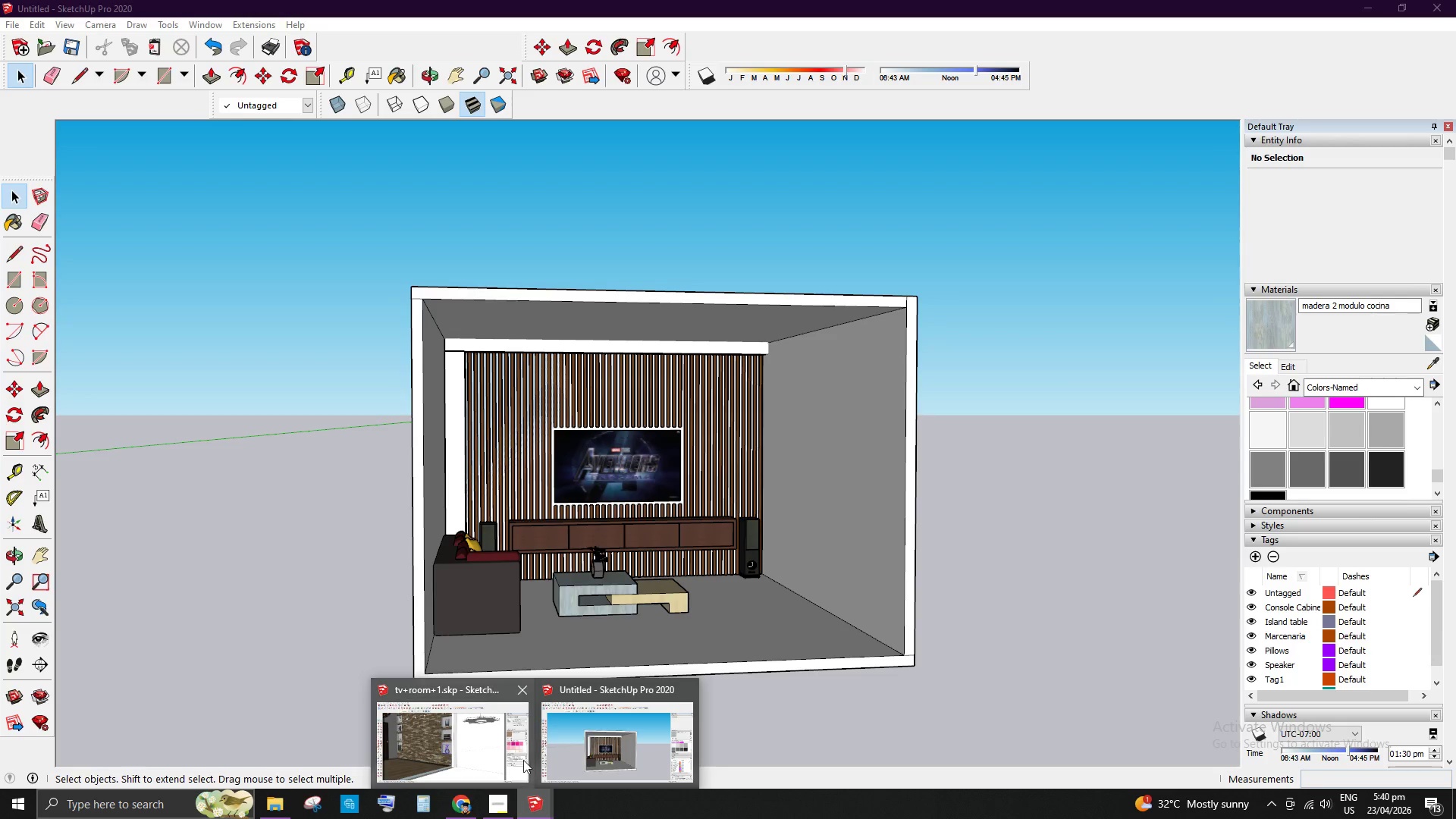 
left_click([519, 682])
 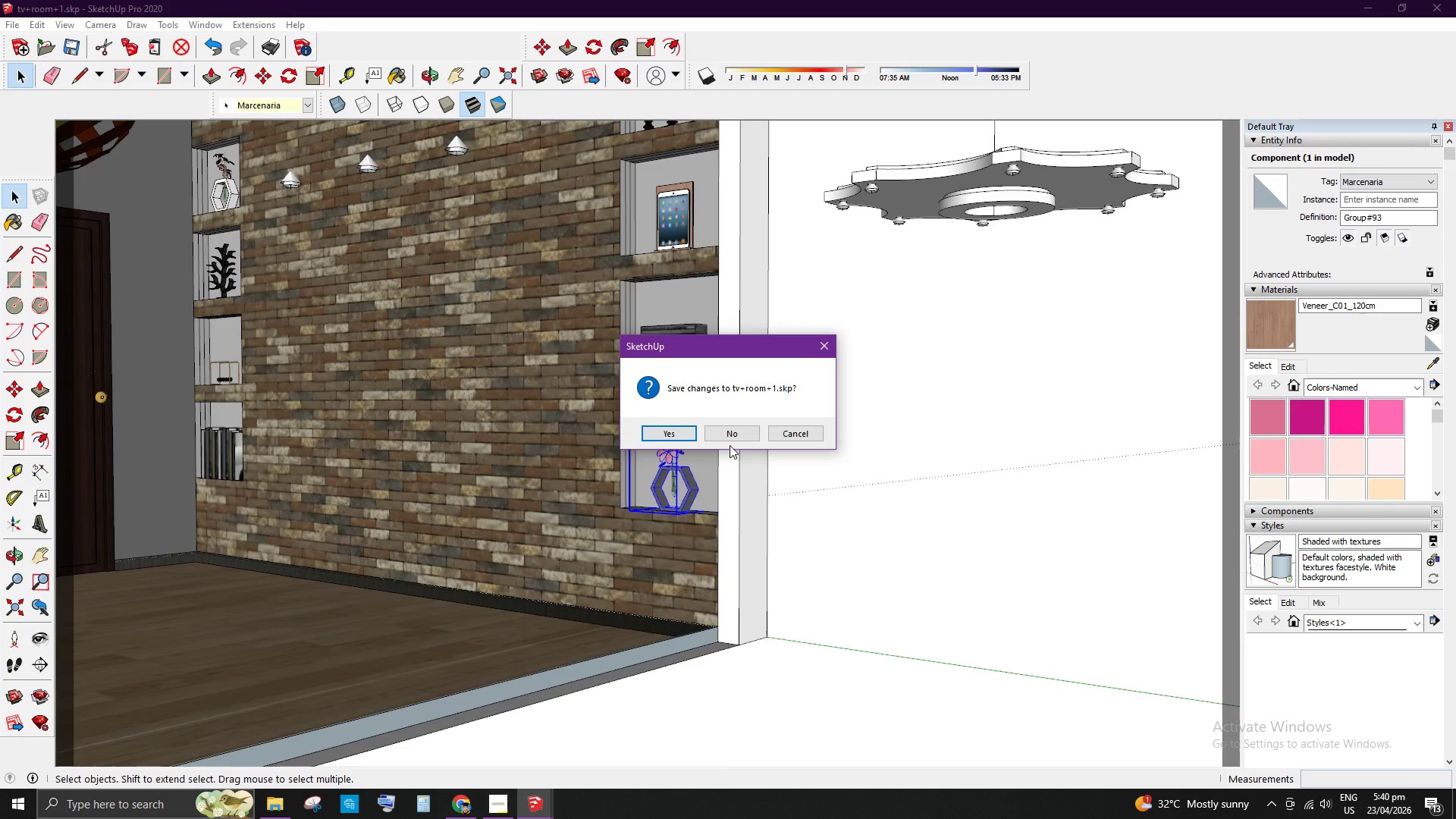 
left_click([731, 438])
 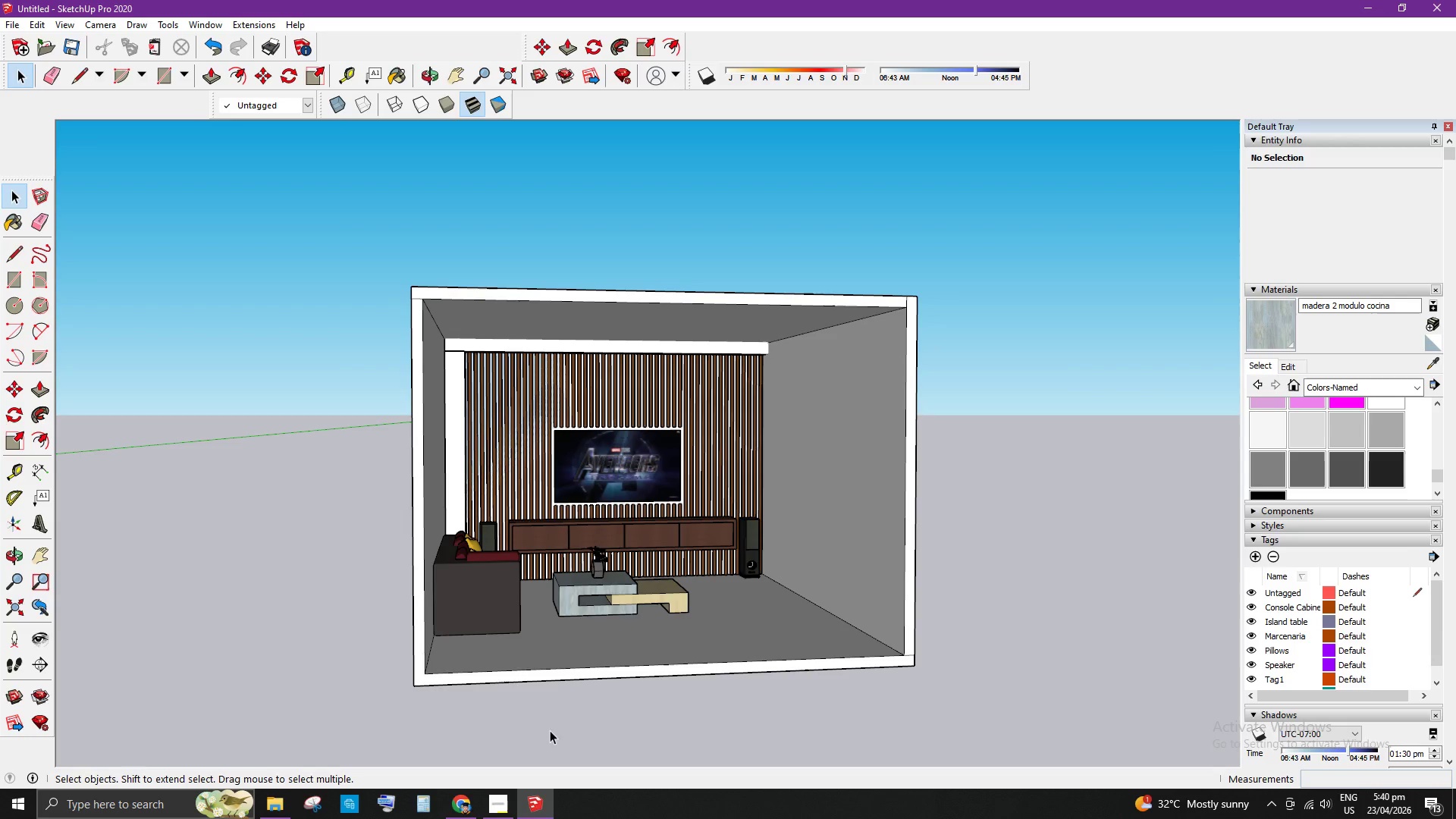 
left_click([593, 751])
 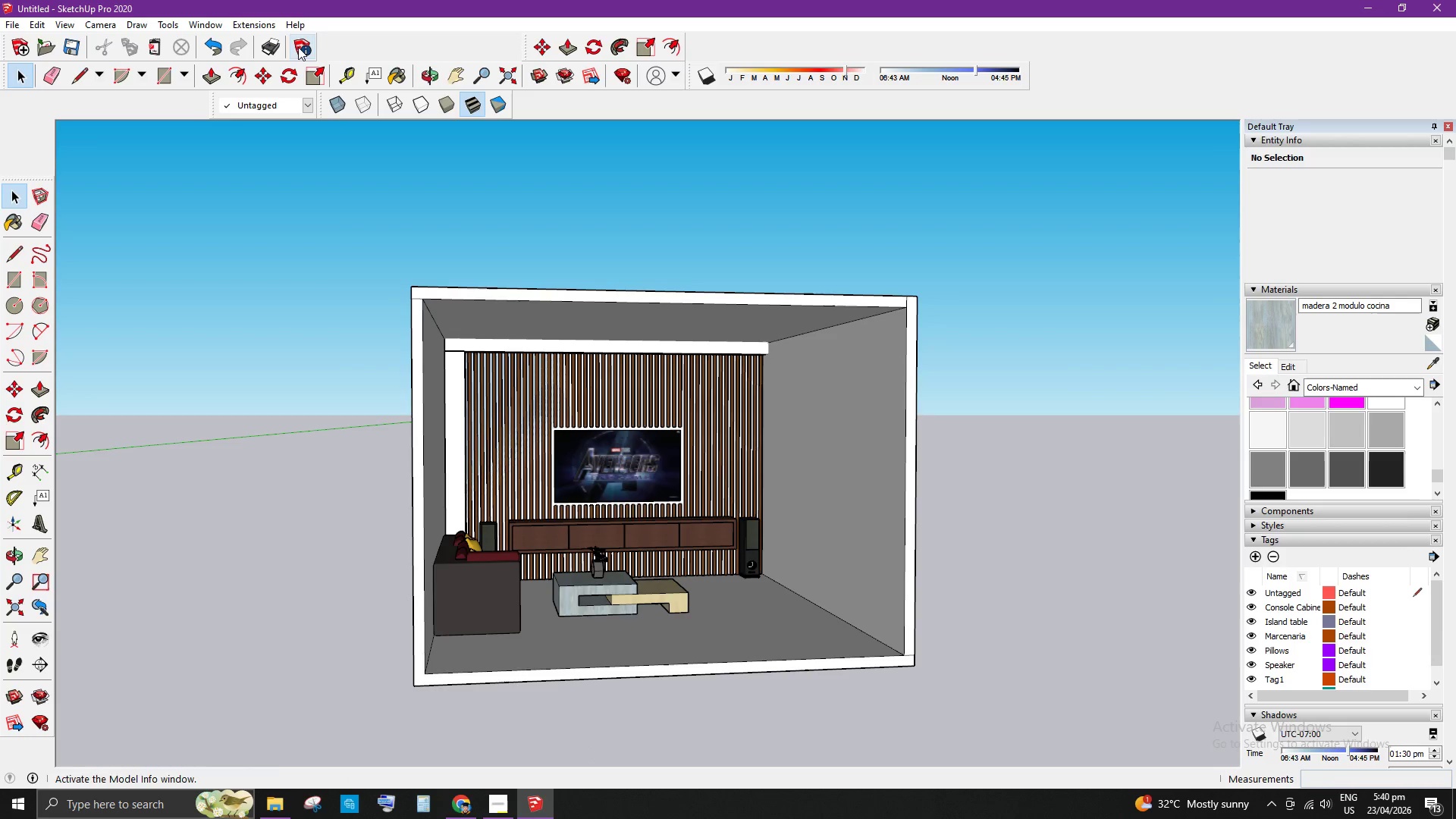 
left_click([271, 23])
 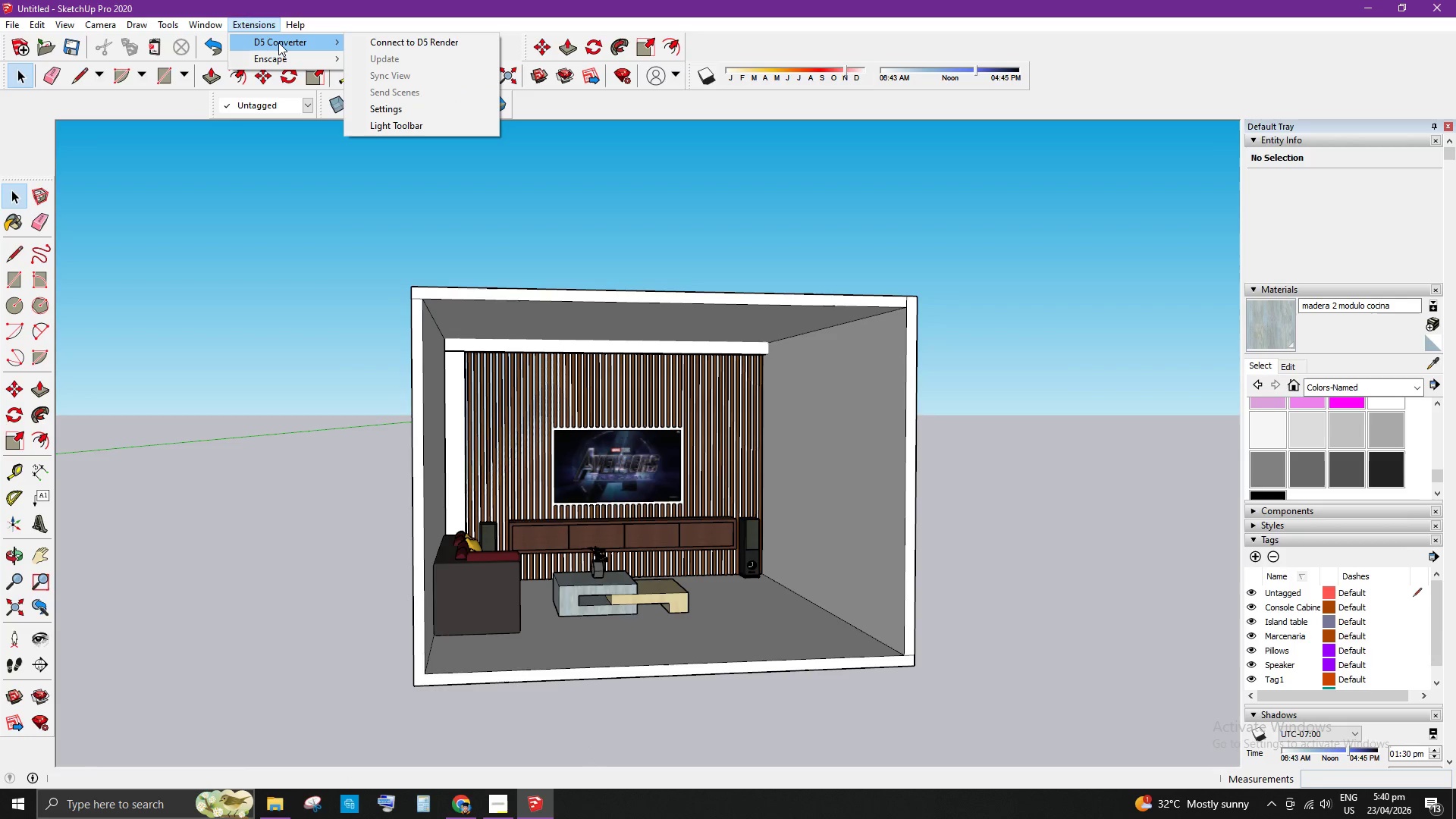 
left_click([278, 42])
 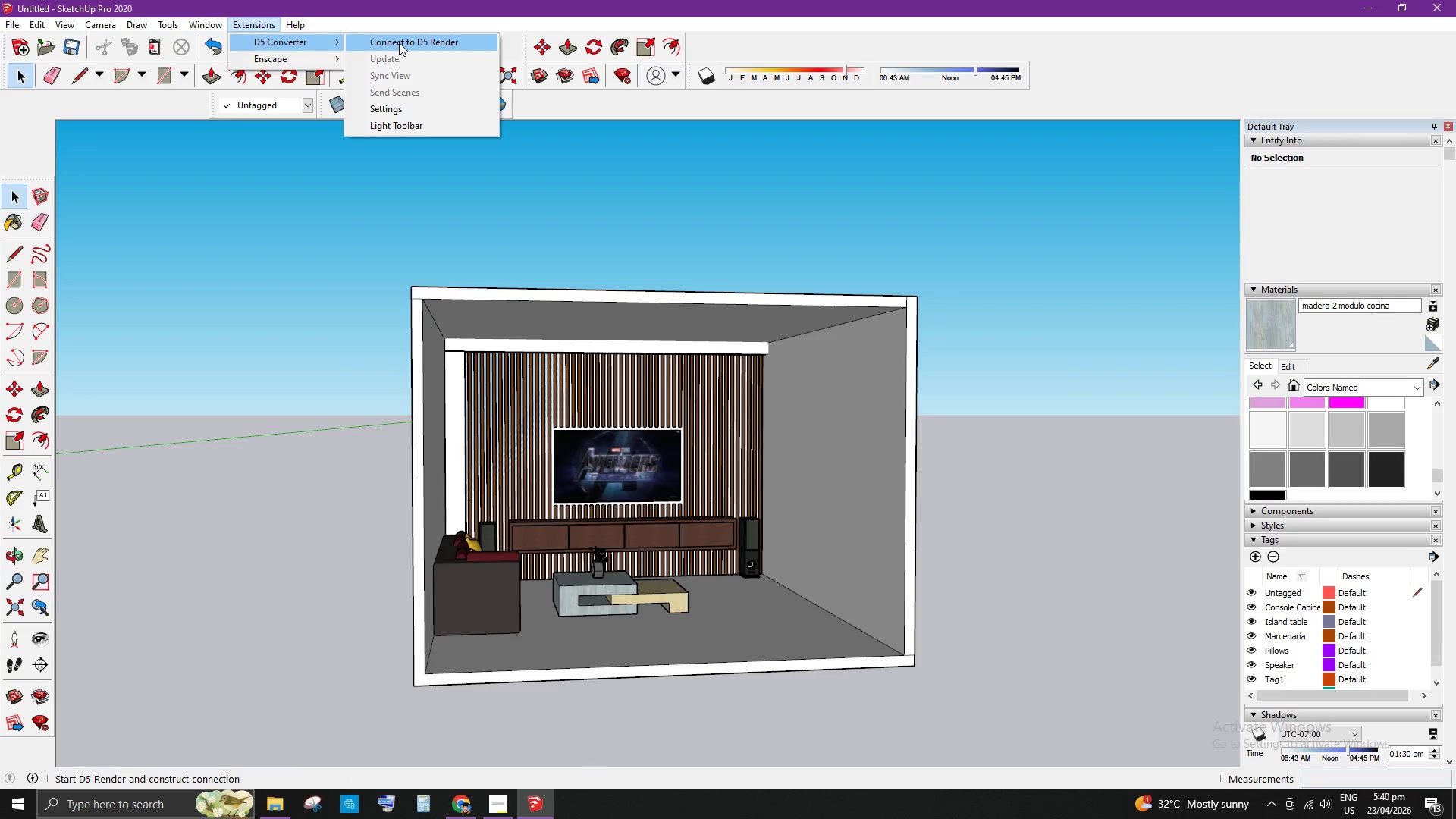 
left_click([399, 42])
 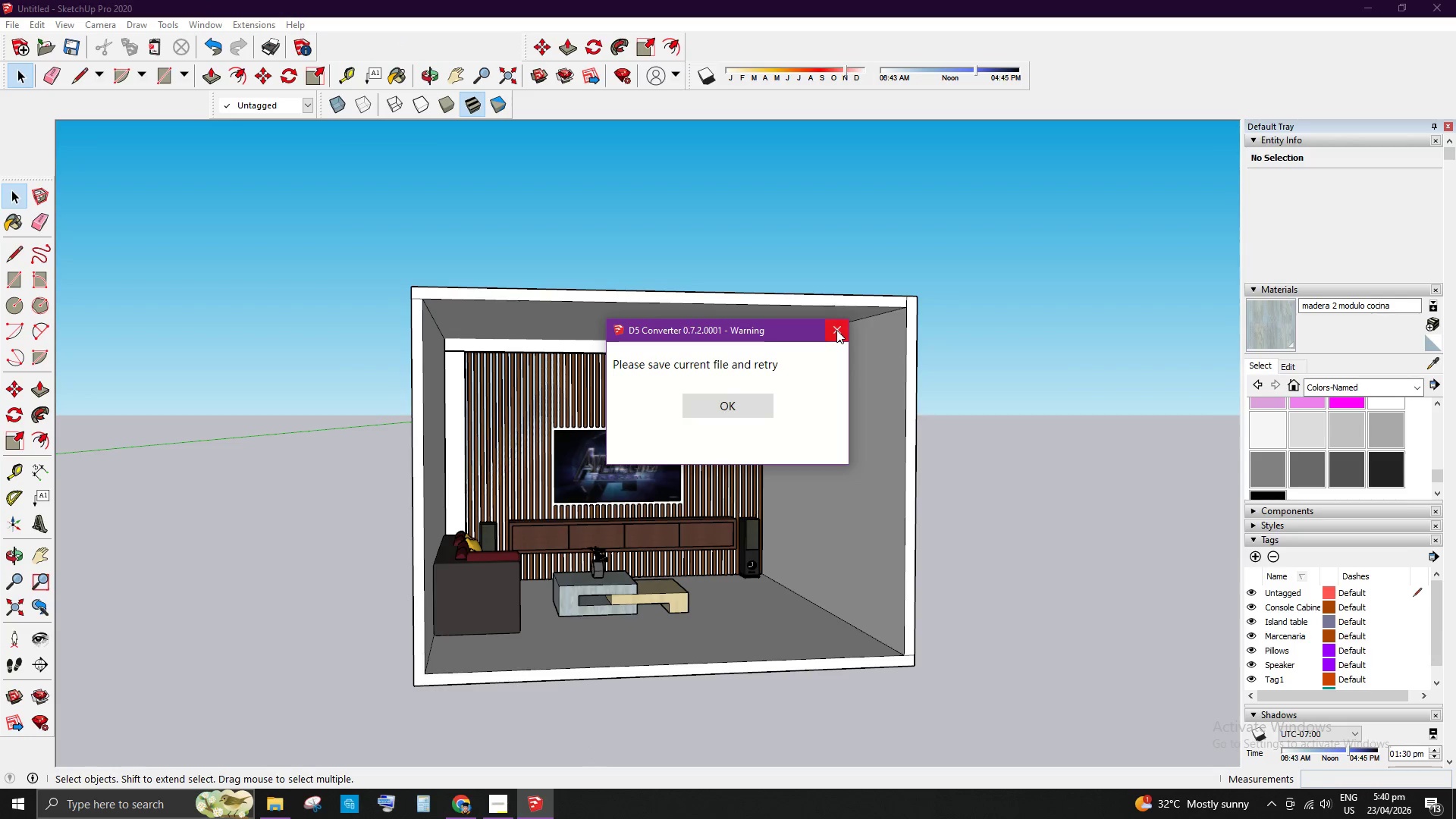 
left_click([731, 401])
 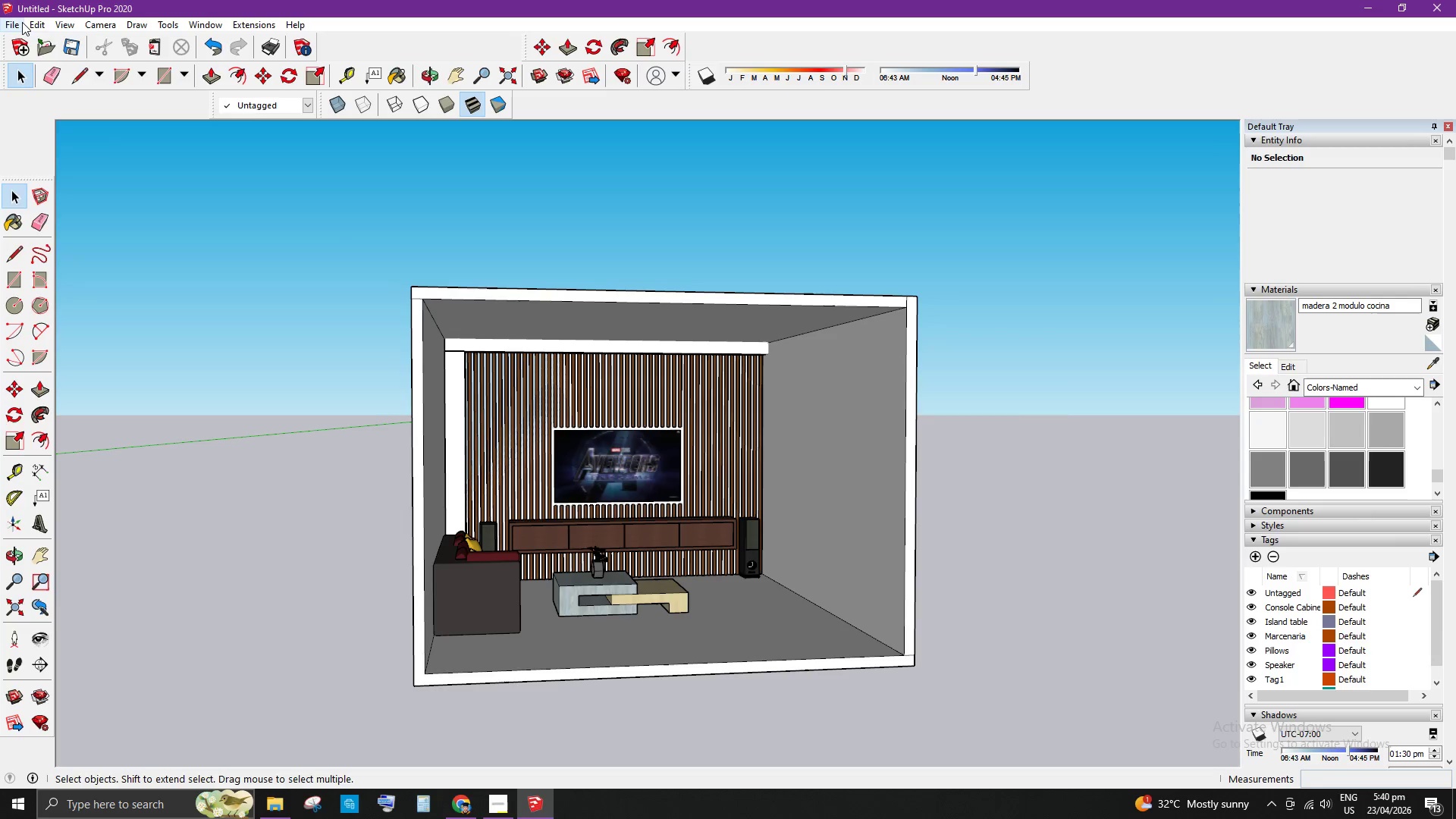 
left_click([20, 24])
 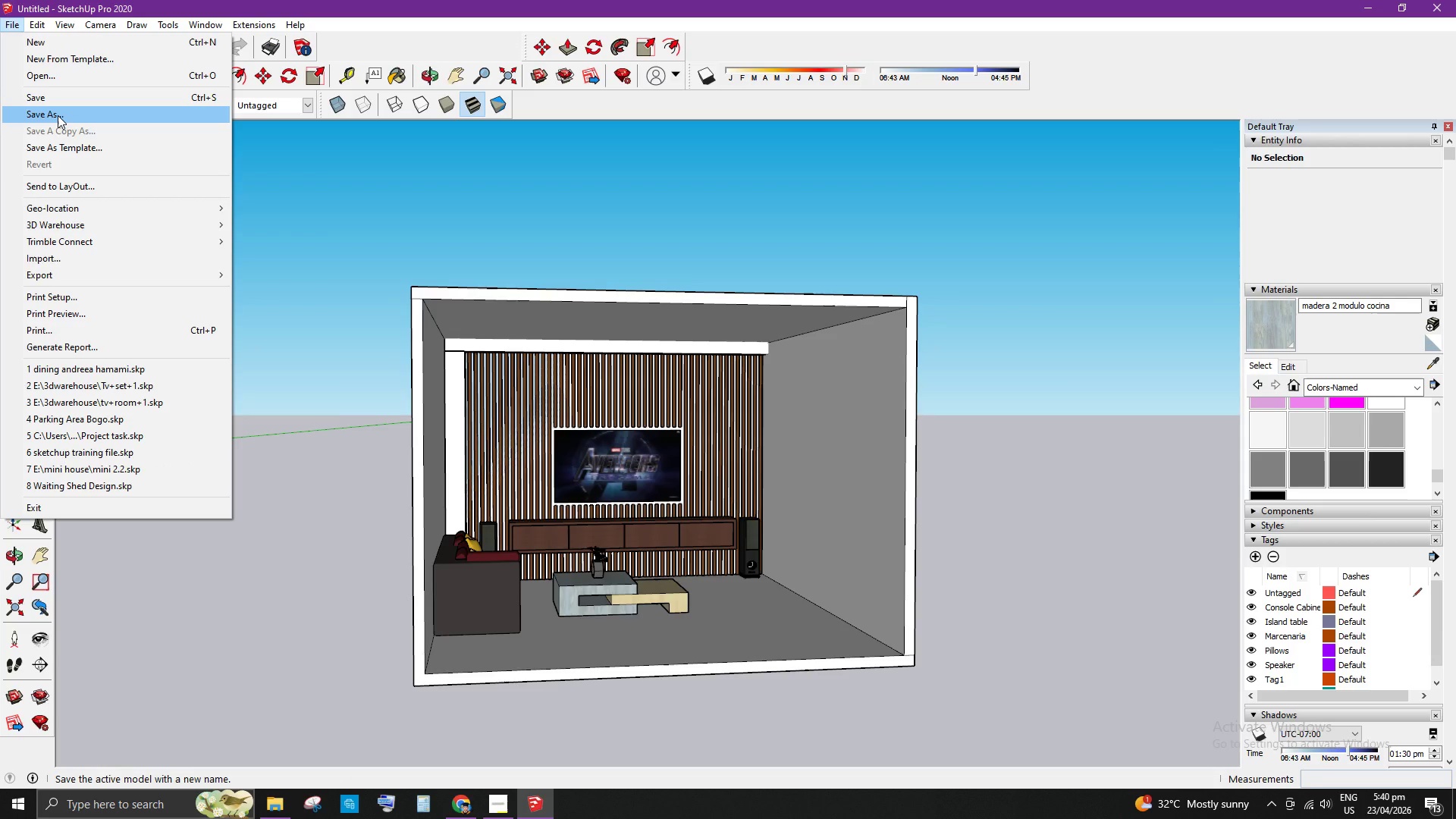 
left_click([58, 115])
 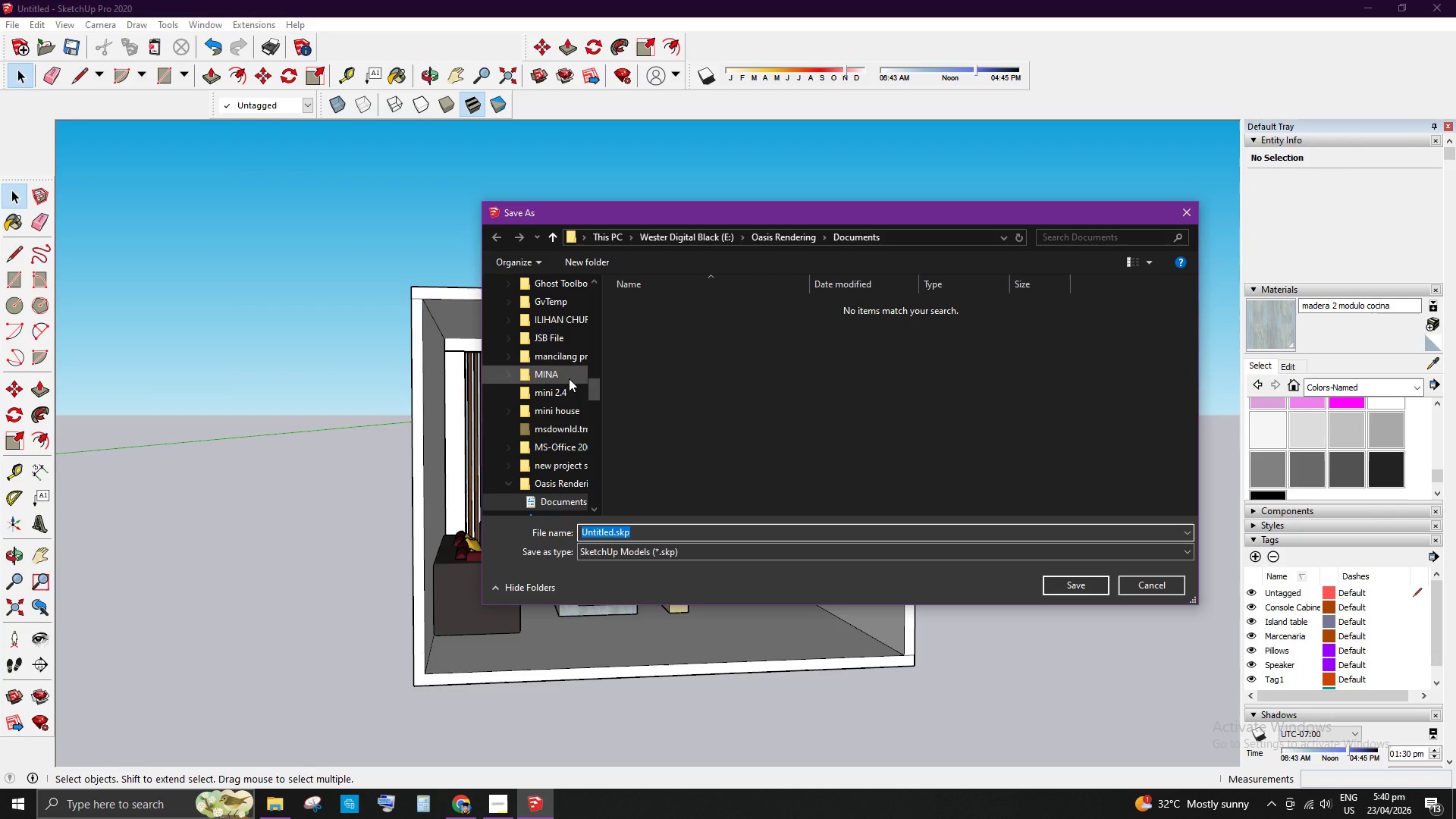 
scroll: coordinate [556, 491], scroll_direction: down, amount: 45.0
 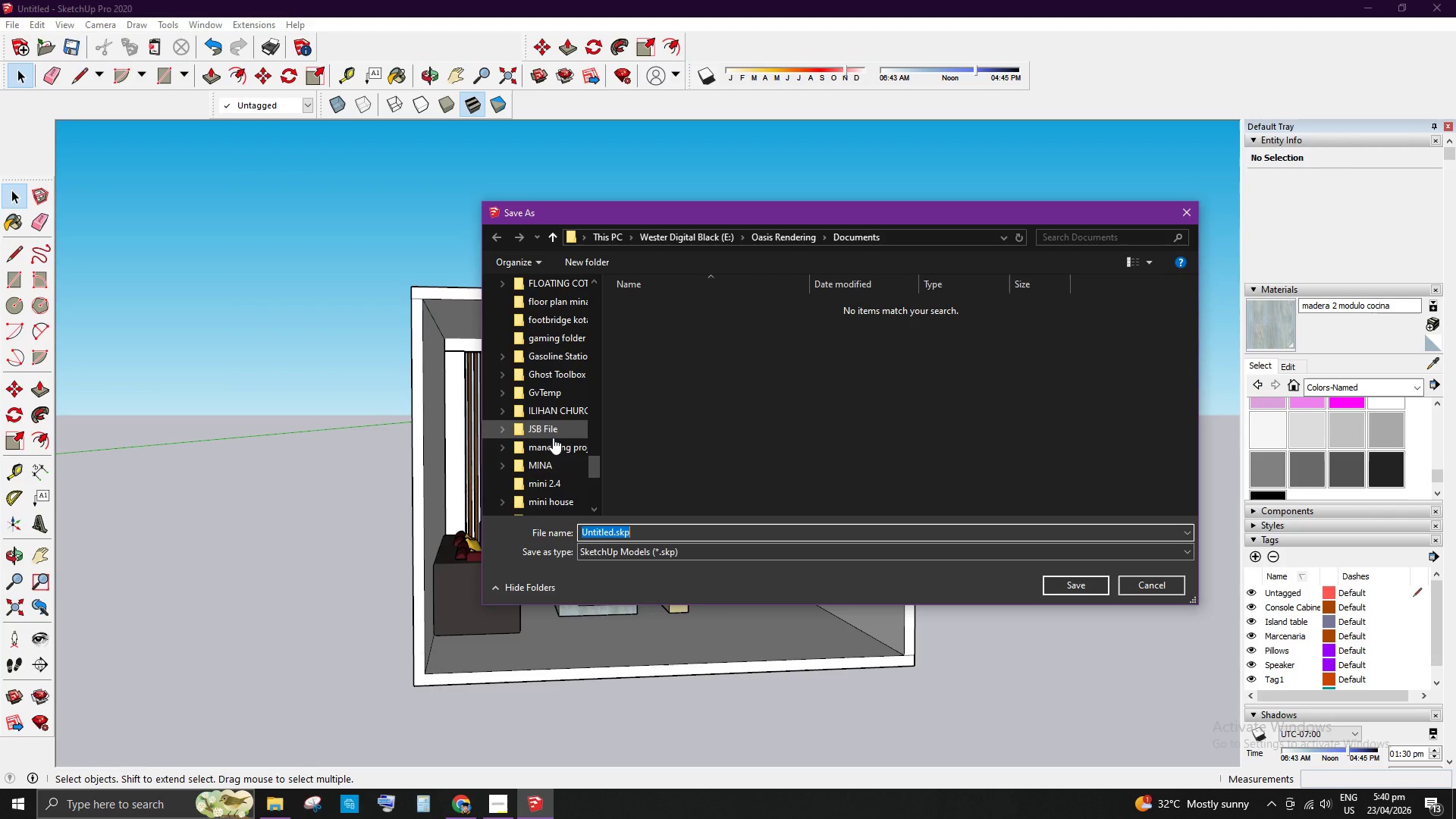 
left_click([554, 430])
 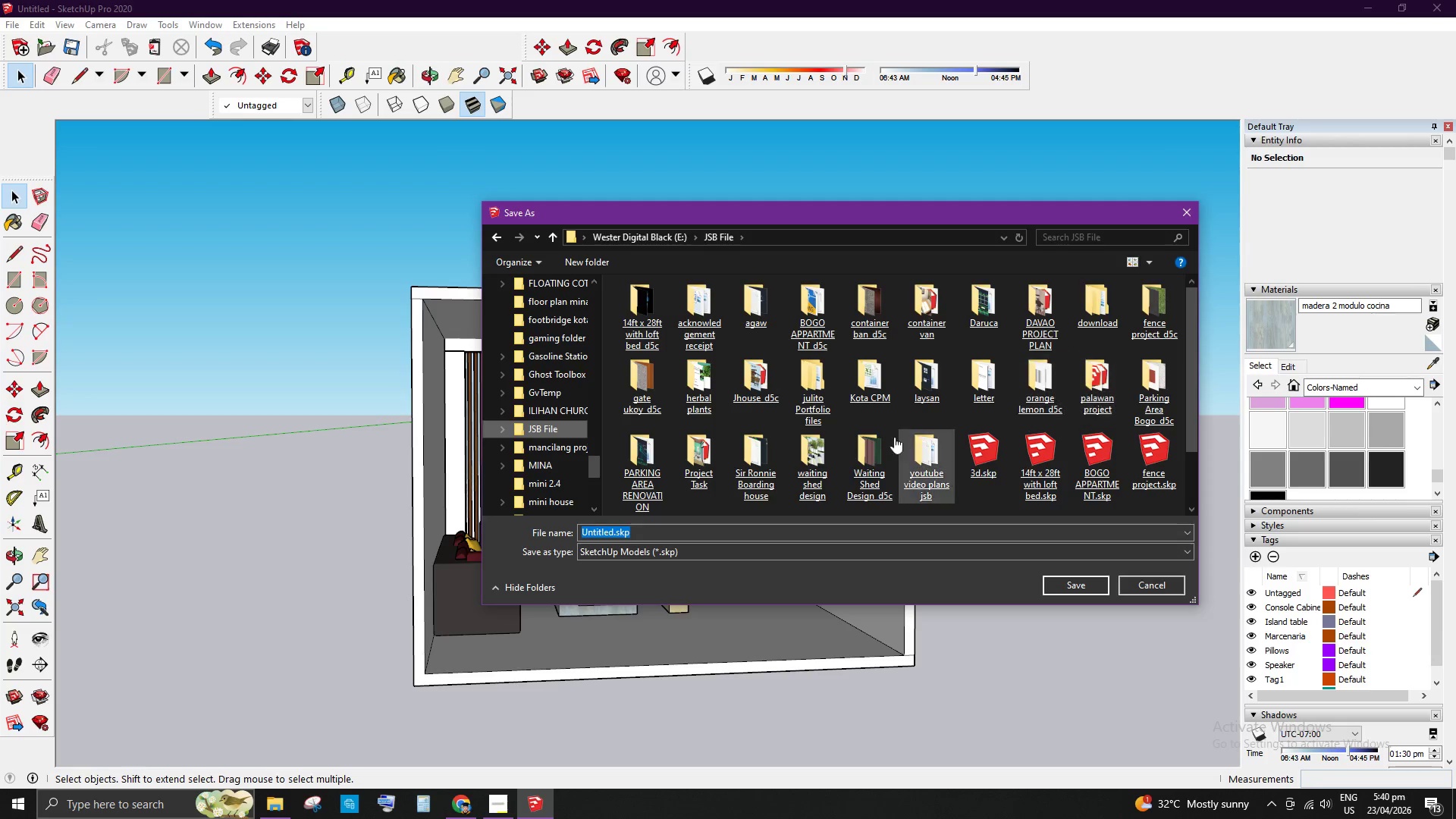 
wait(6.53)
 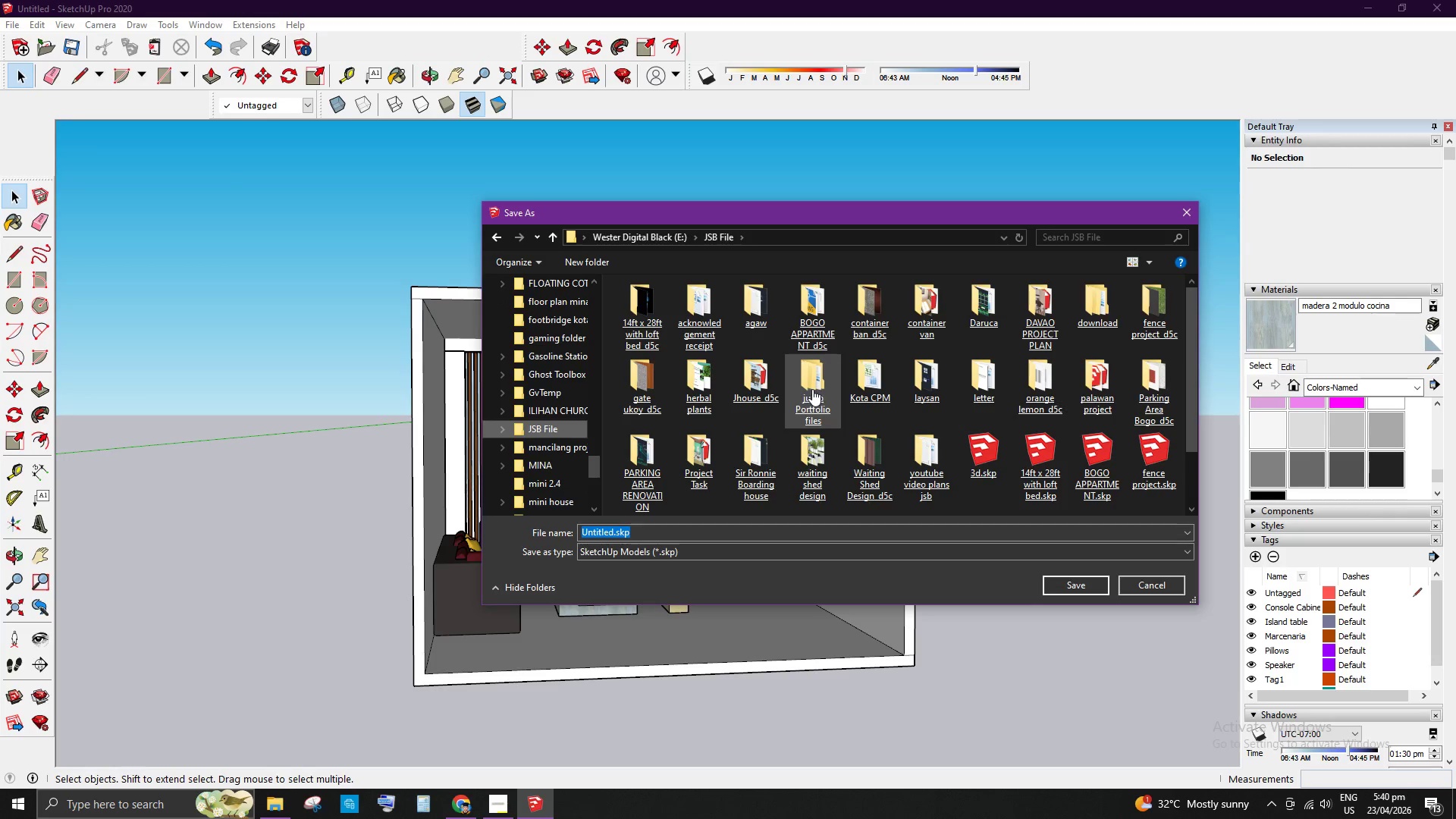 
left_click([699, 471])
 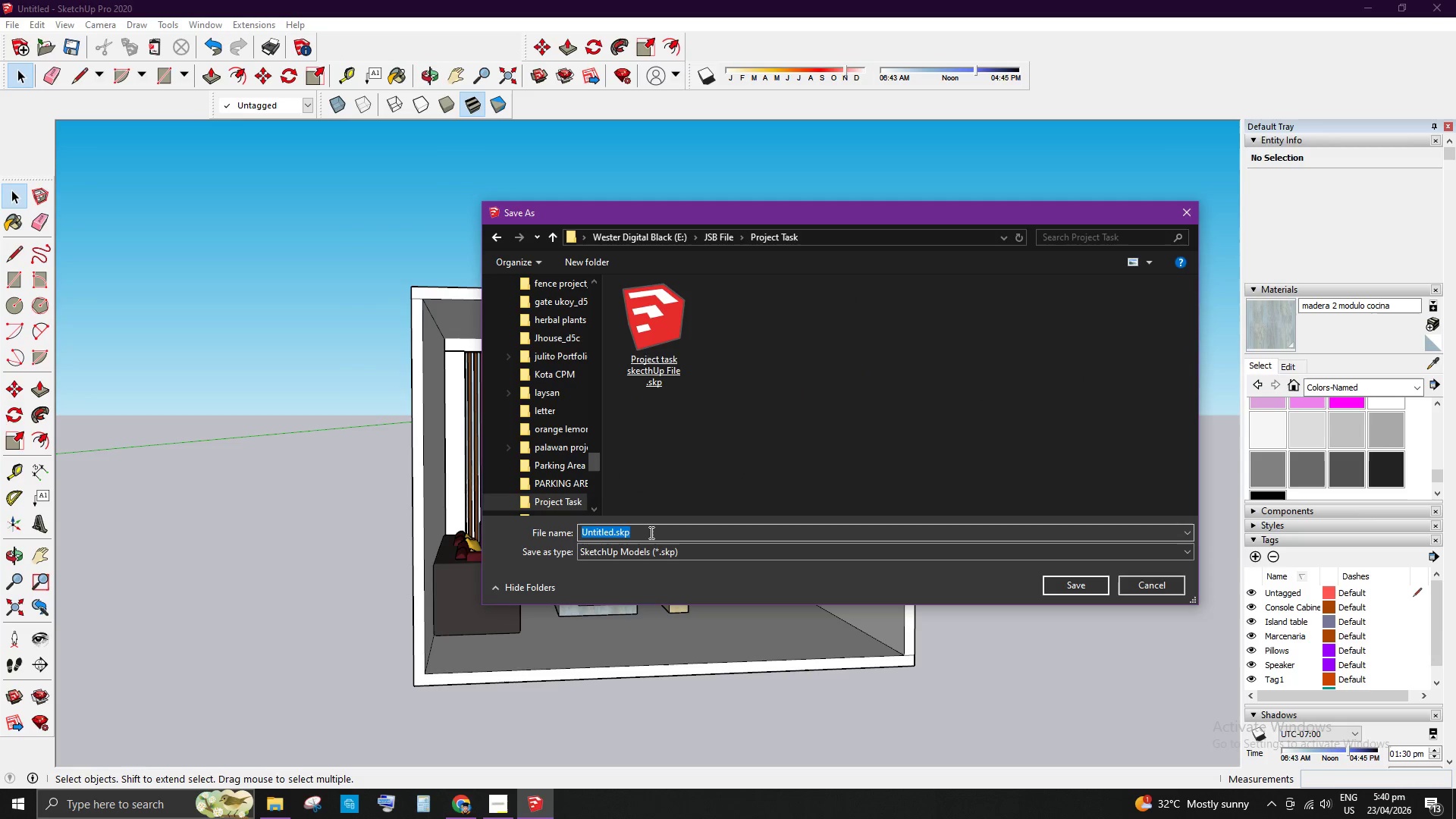 
left_click([651, 532])
 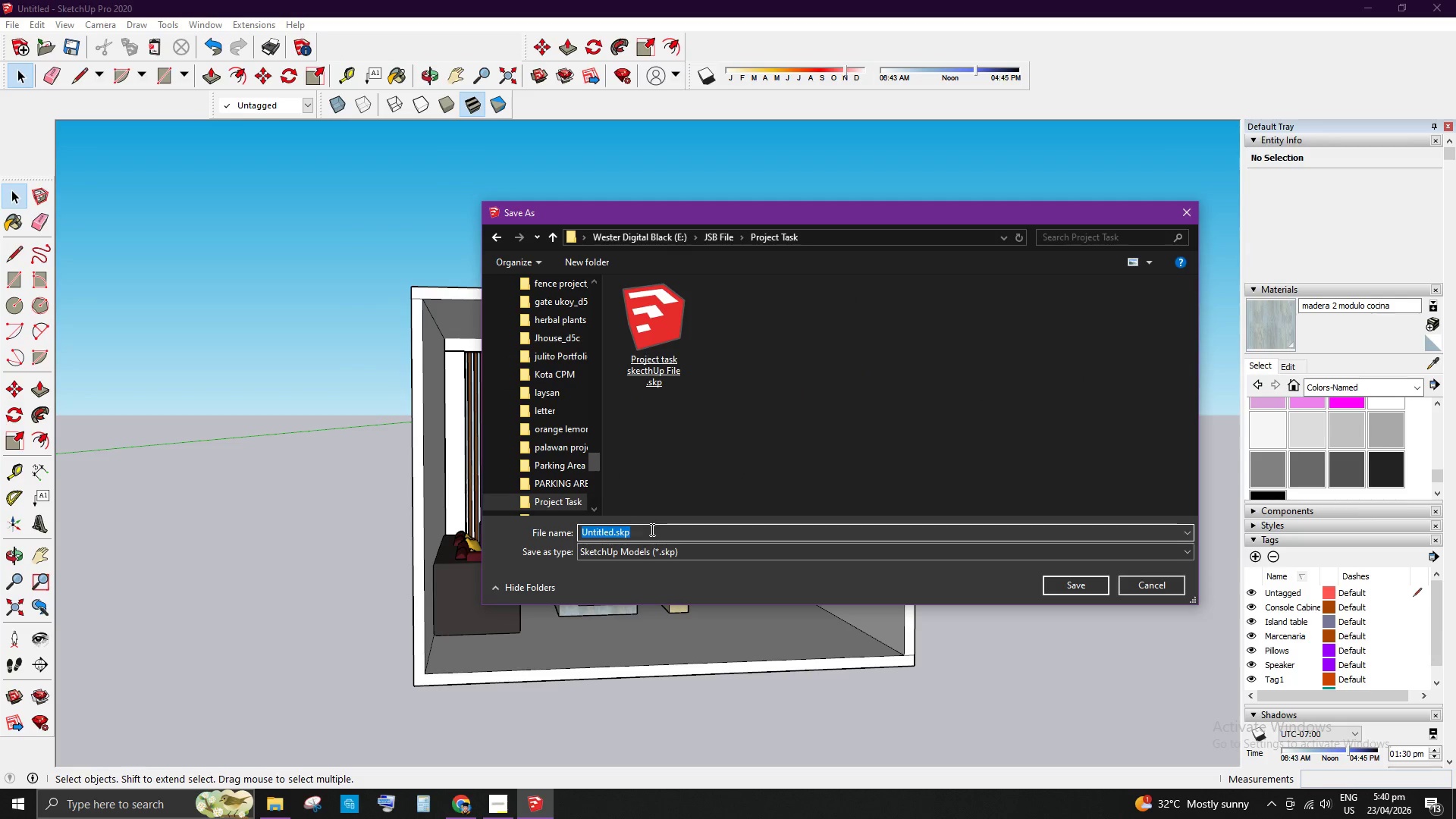 
key(Backspace)
type(TV )
 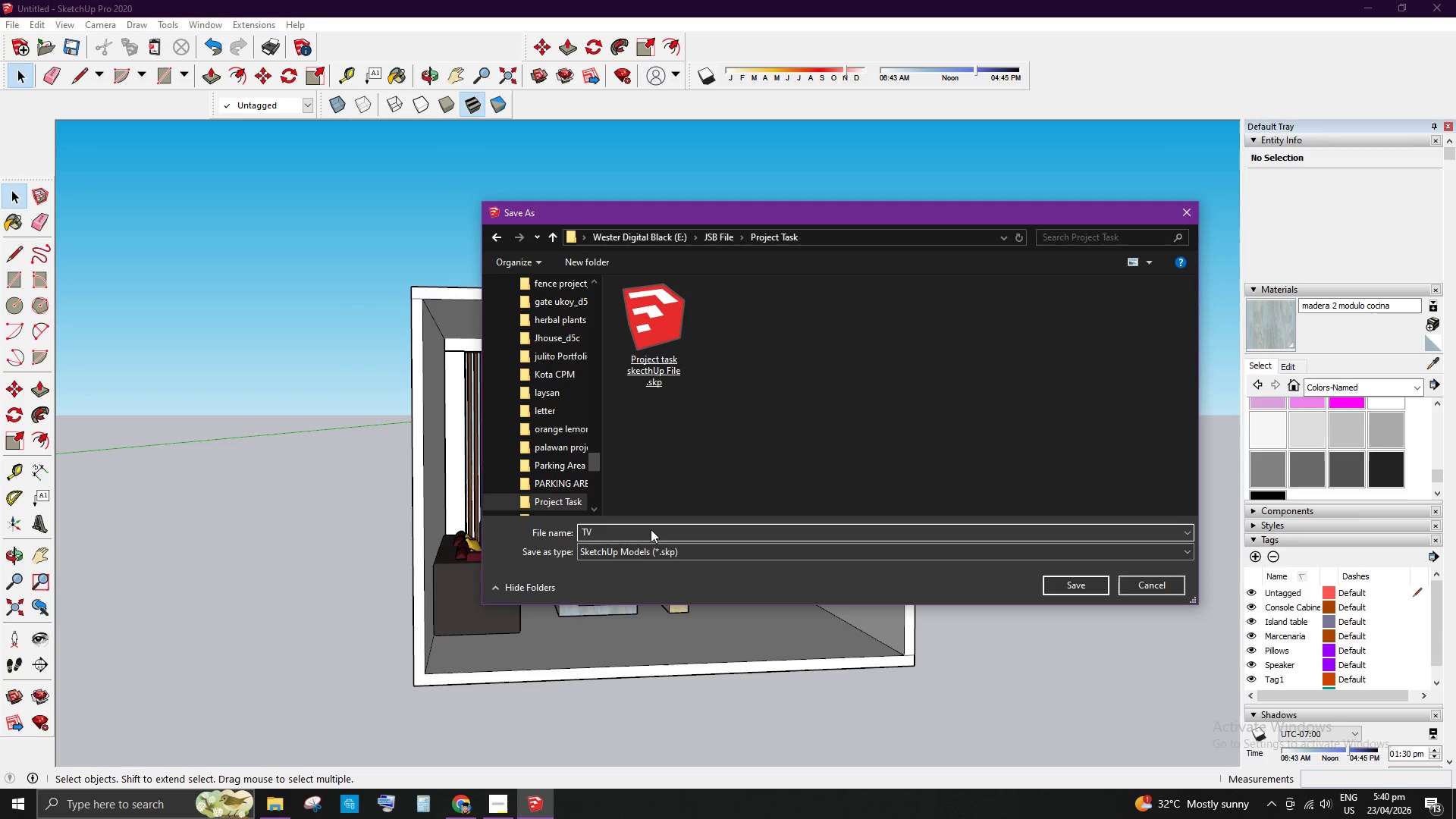 
wait(5.2)
 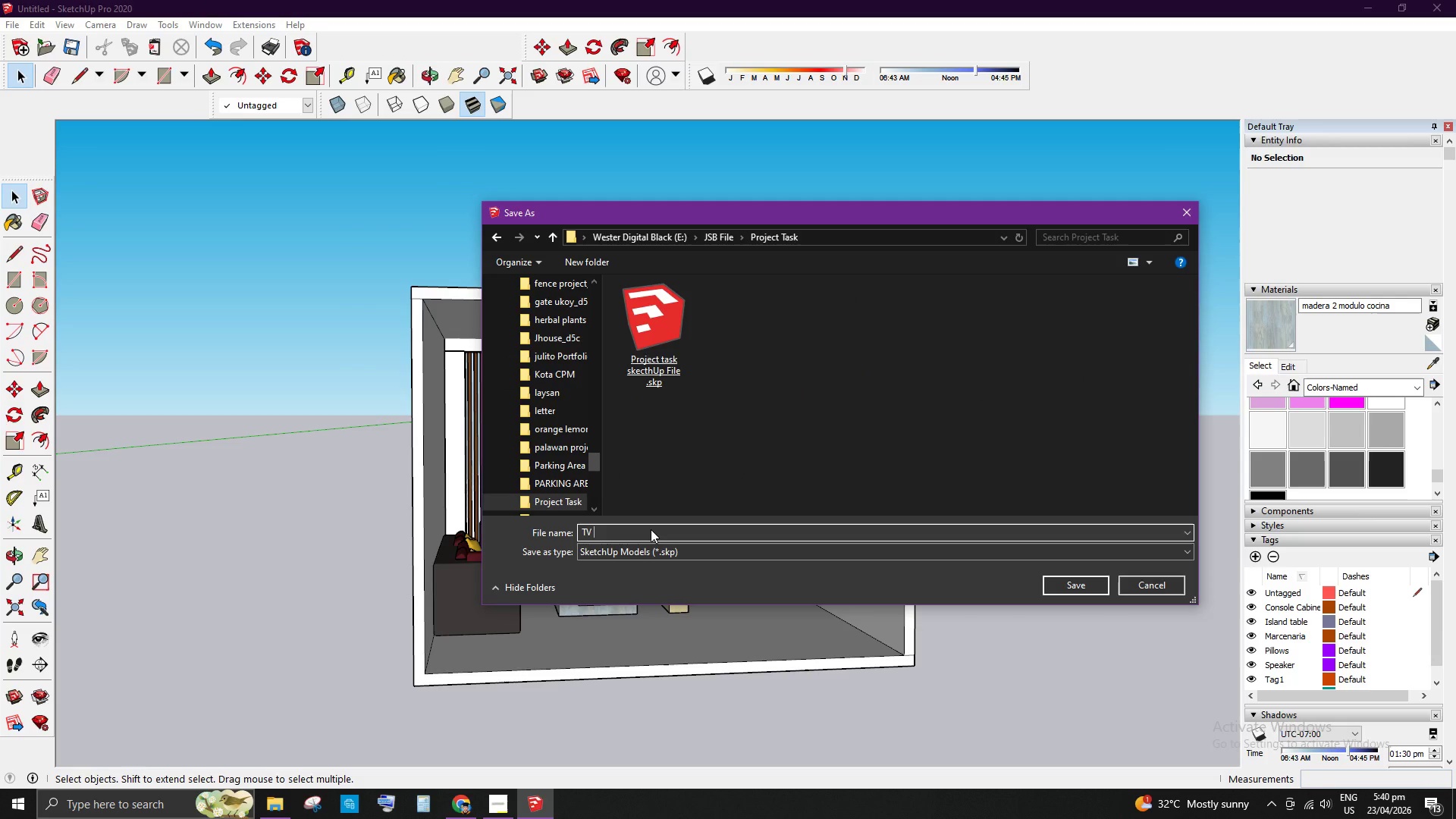 
hold_key(key=ShiftLeft, duration=0.72)
 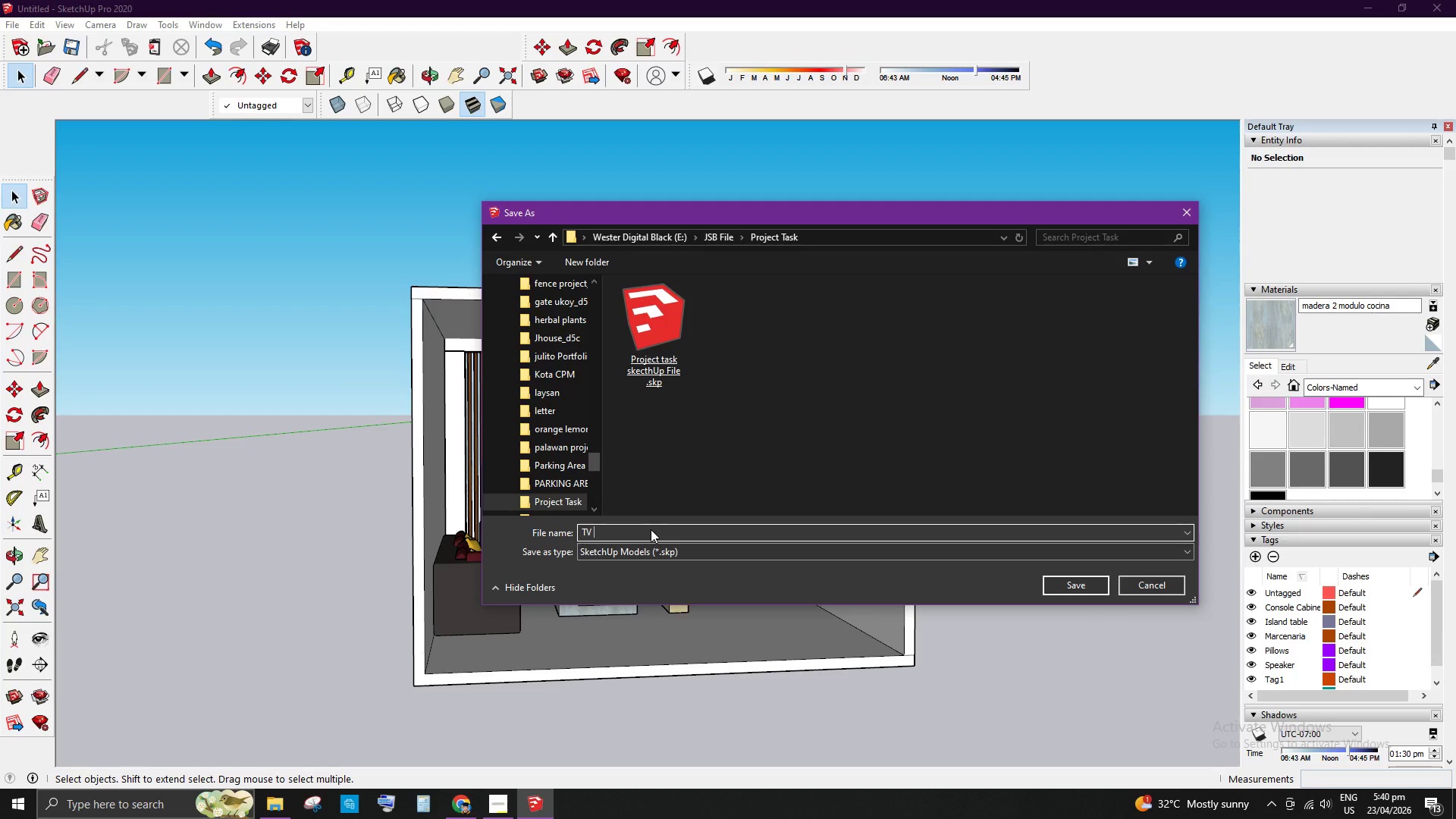 
type(Console)
 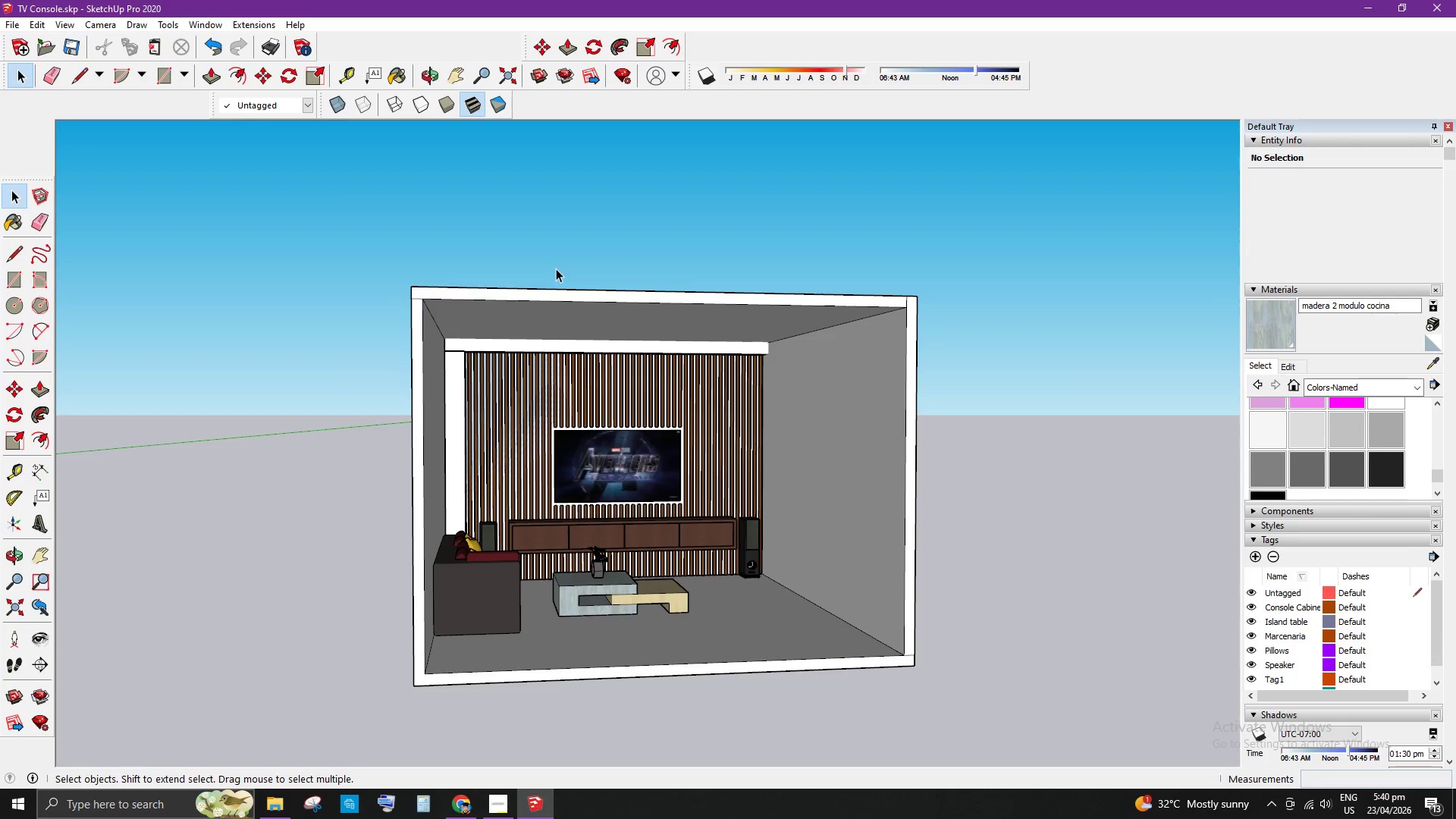 
left_click([243, 27])
 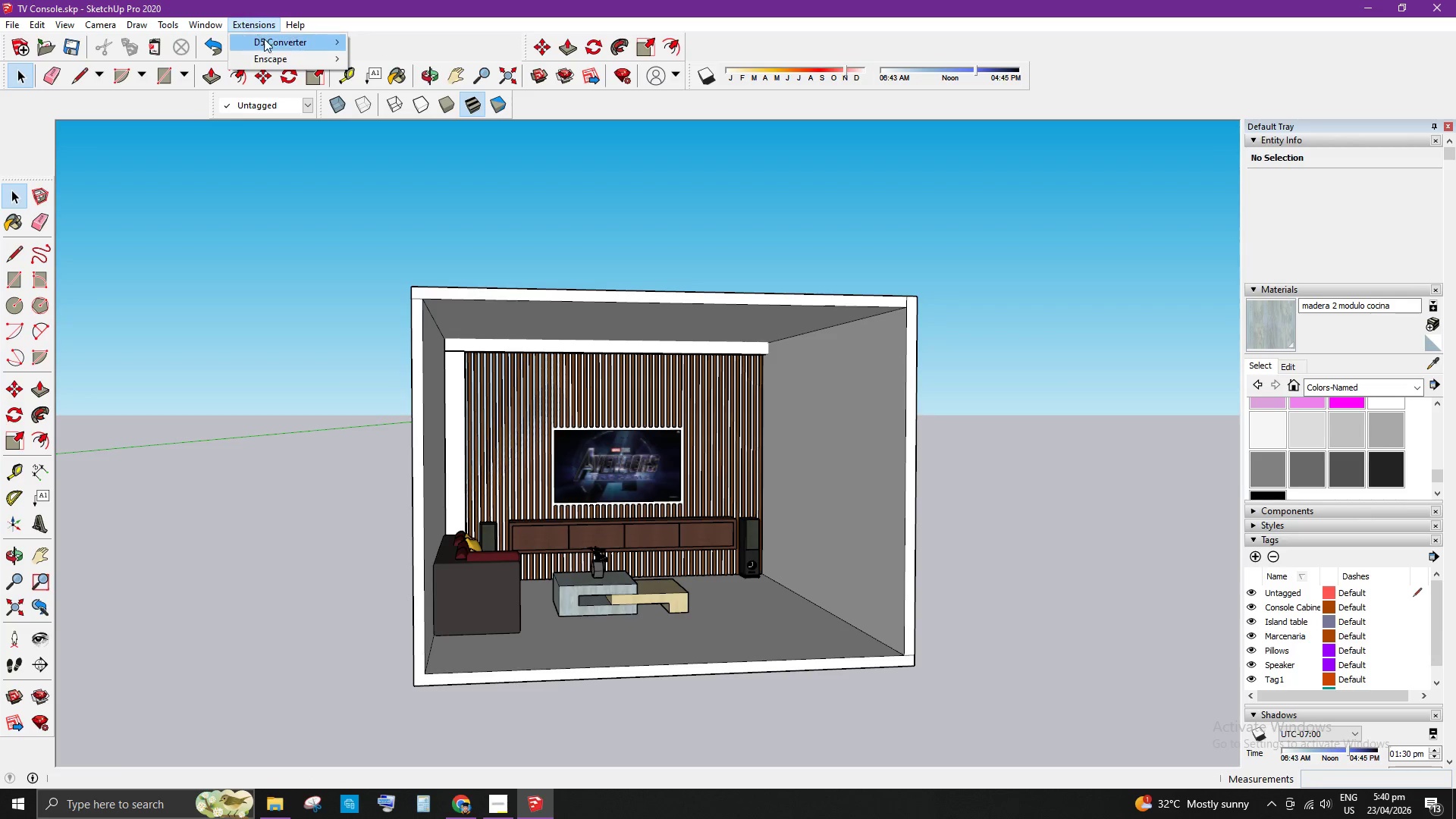 
left_click([265, 39])
 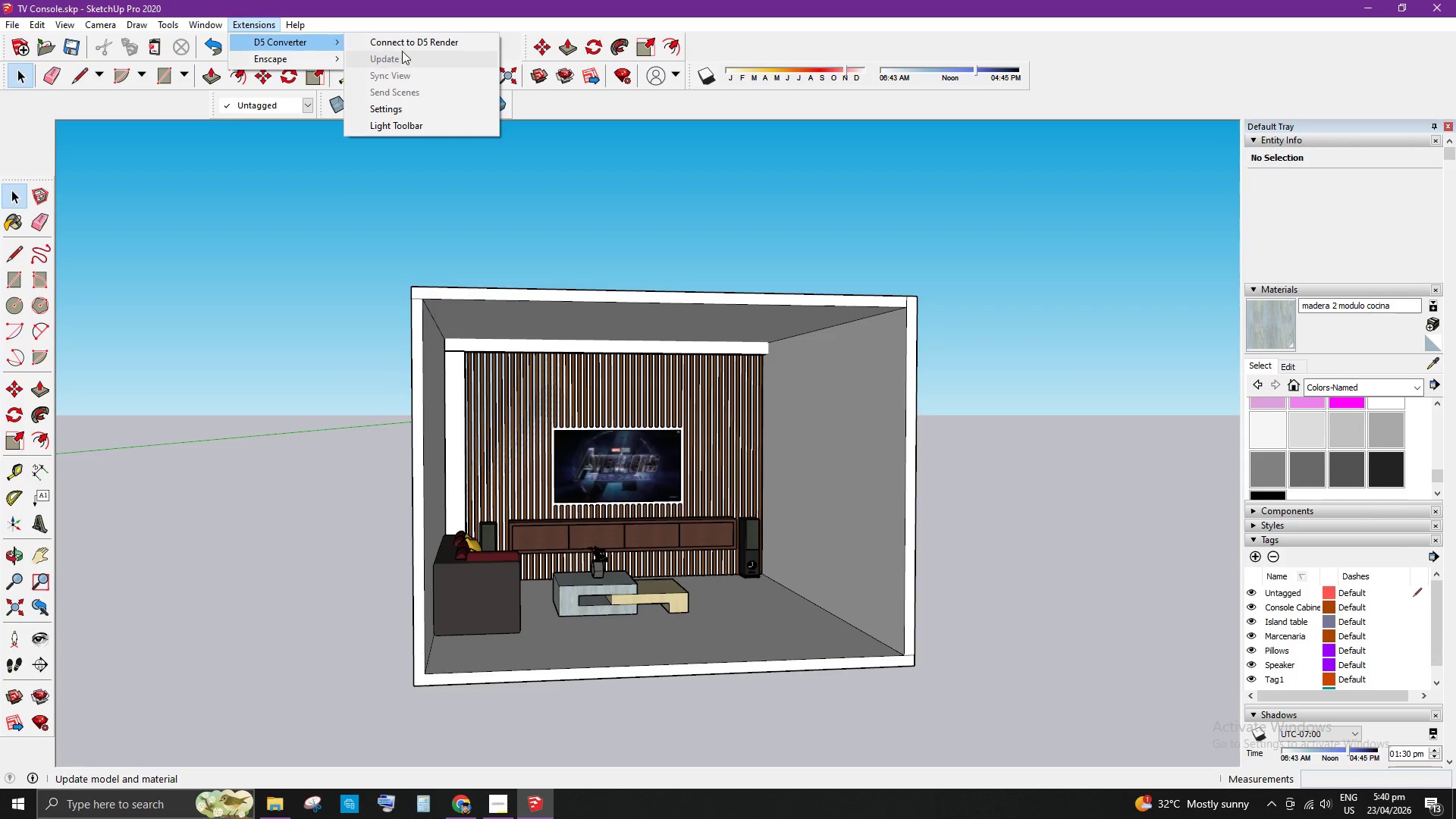 
left_click([403, 42])
 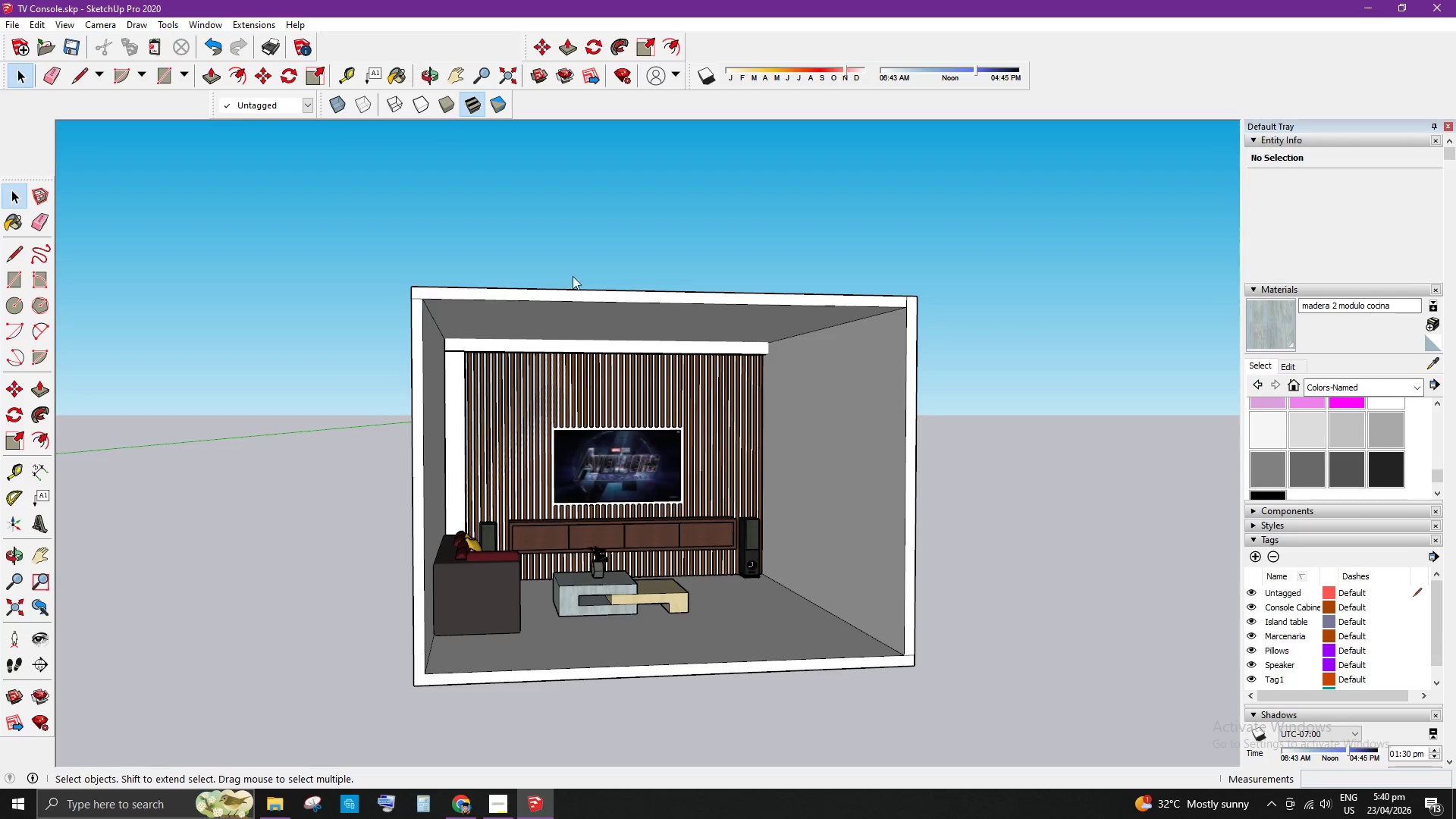 
mouse_move([645, 329])
 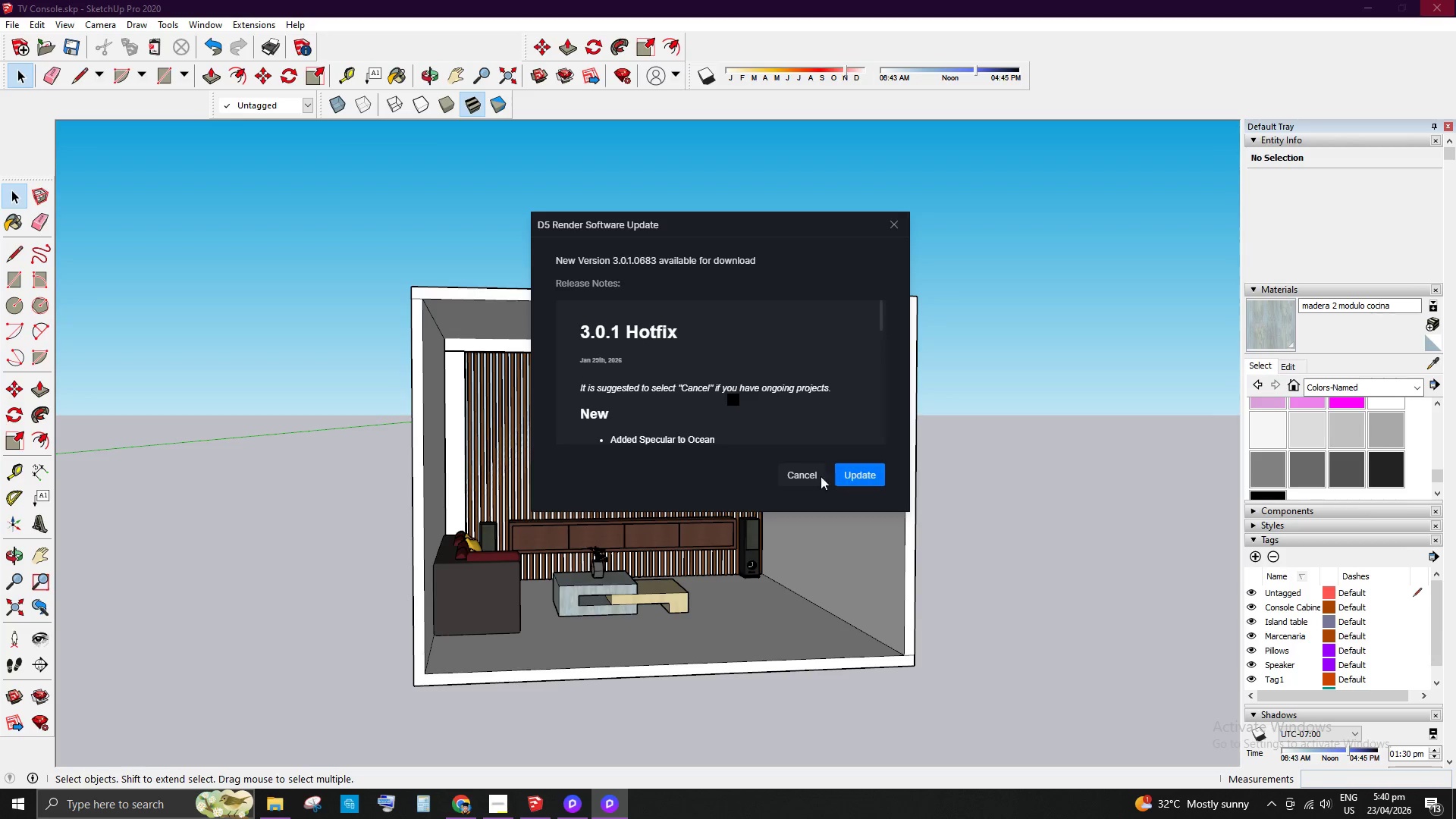 
left_click([798, 475])
 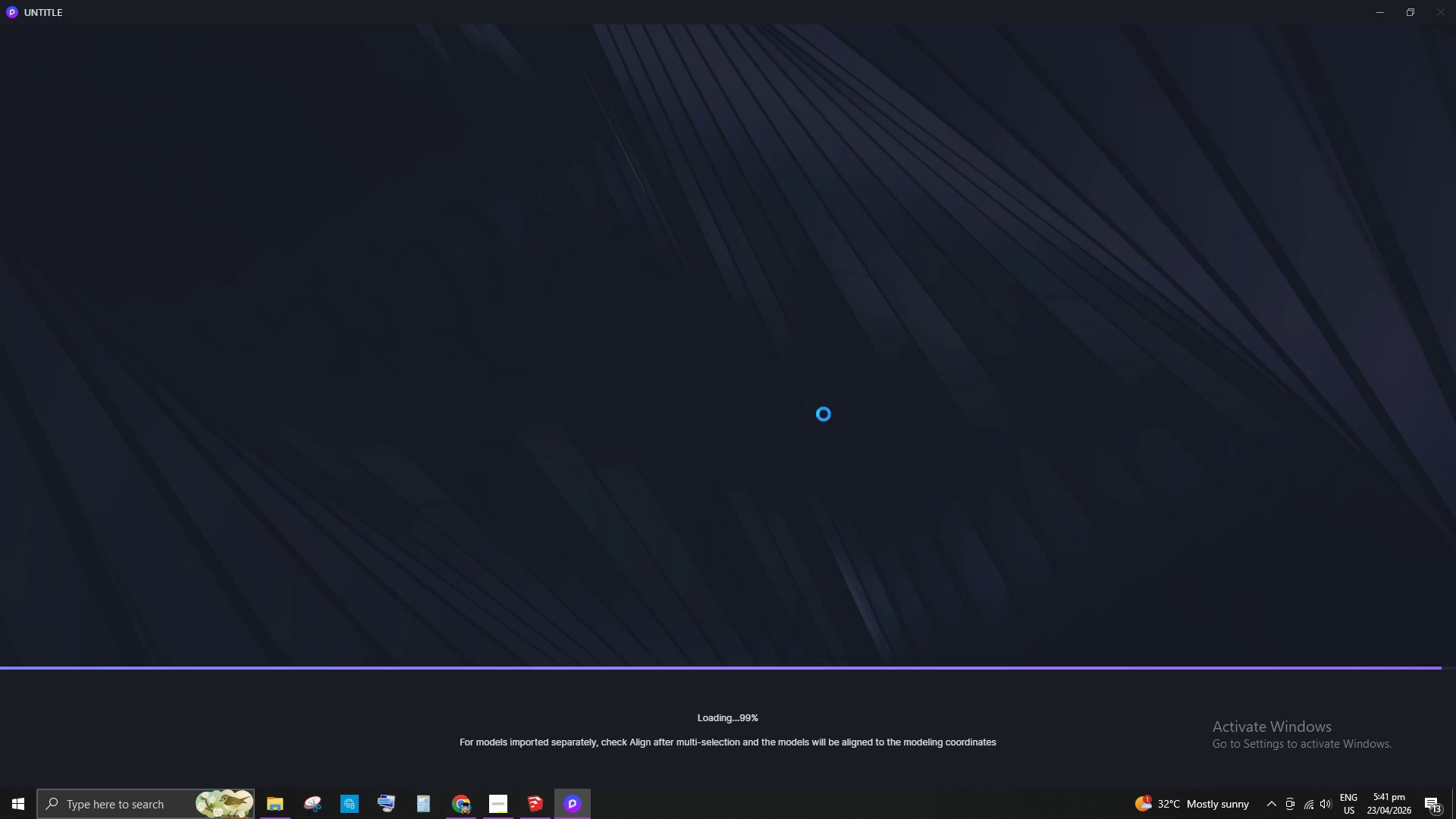 
wait(13.7)
 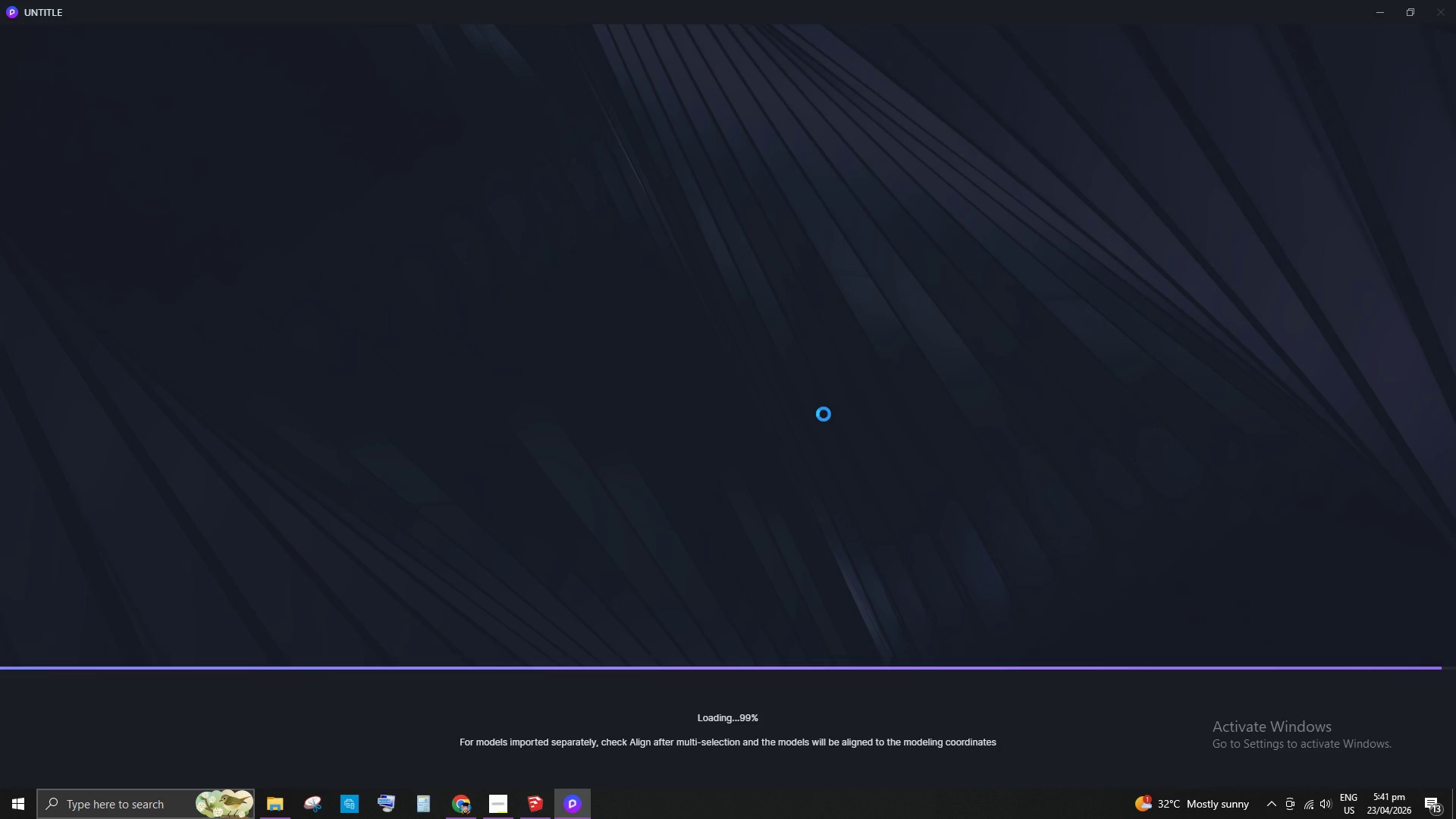 
scroll: coordinate [773, 488], scroll_direction: up, amount: 7.0
 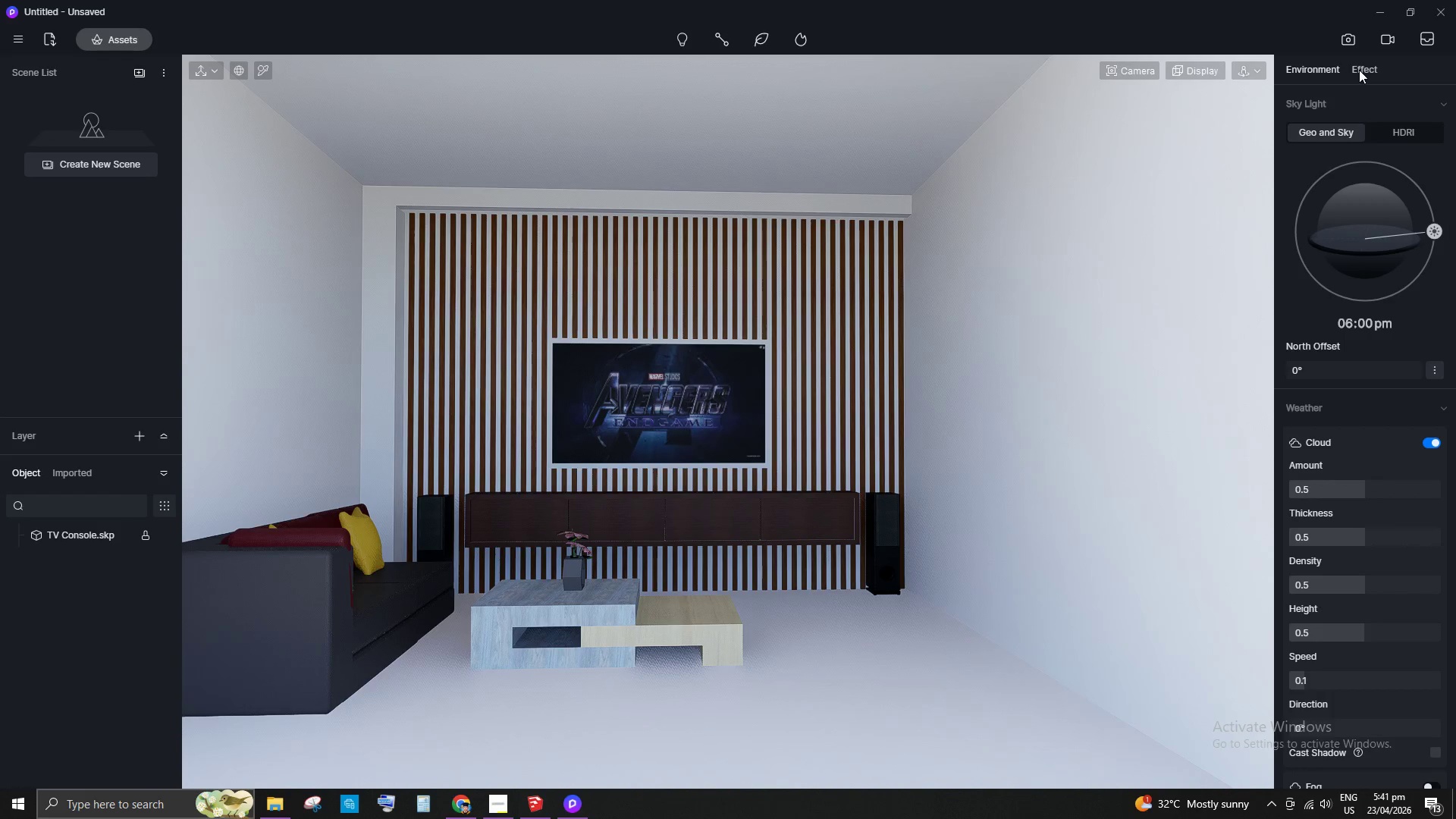 
left_click([1360, 69])
 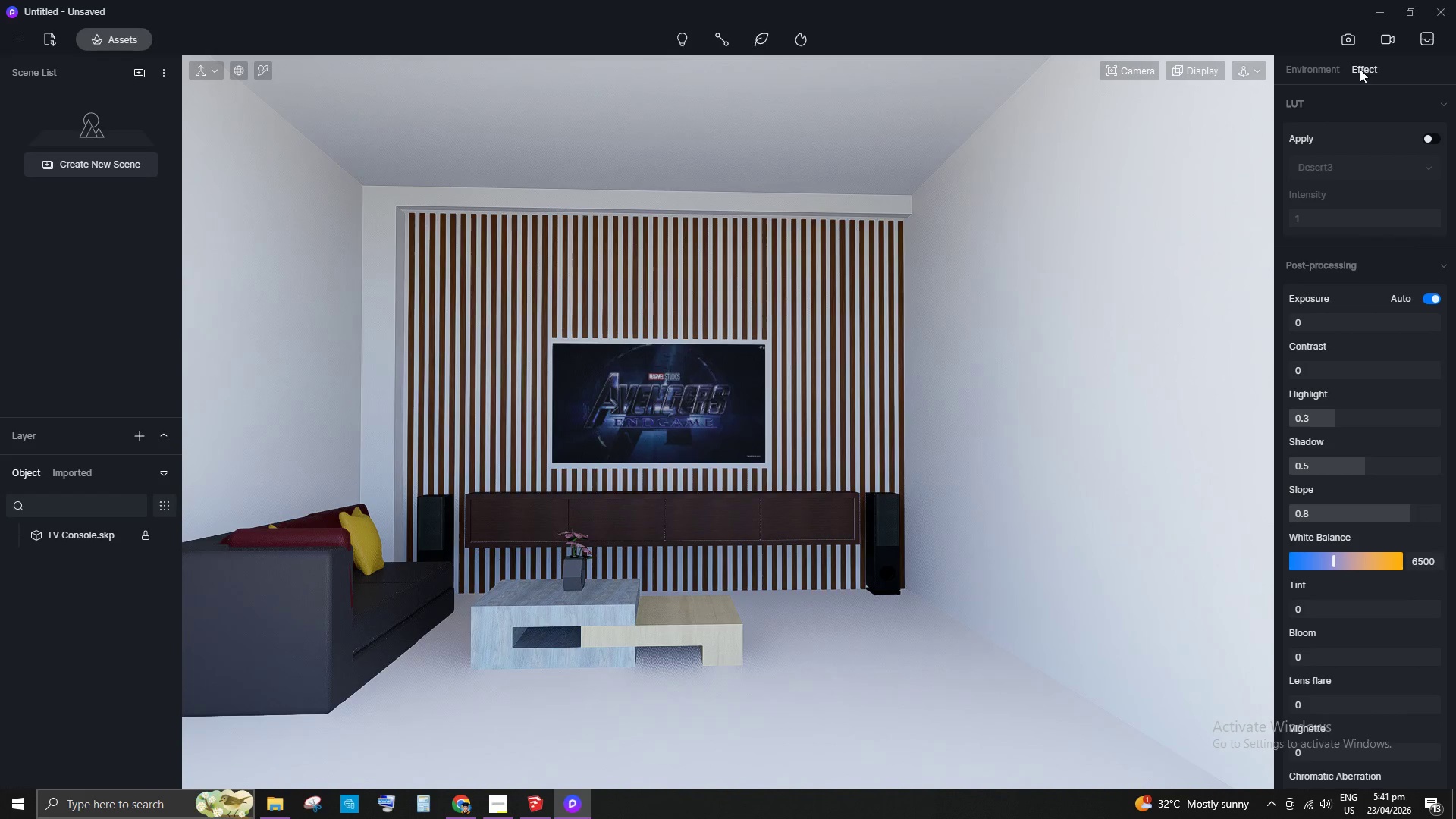 
left_click([1360, 69])
 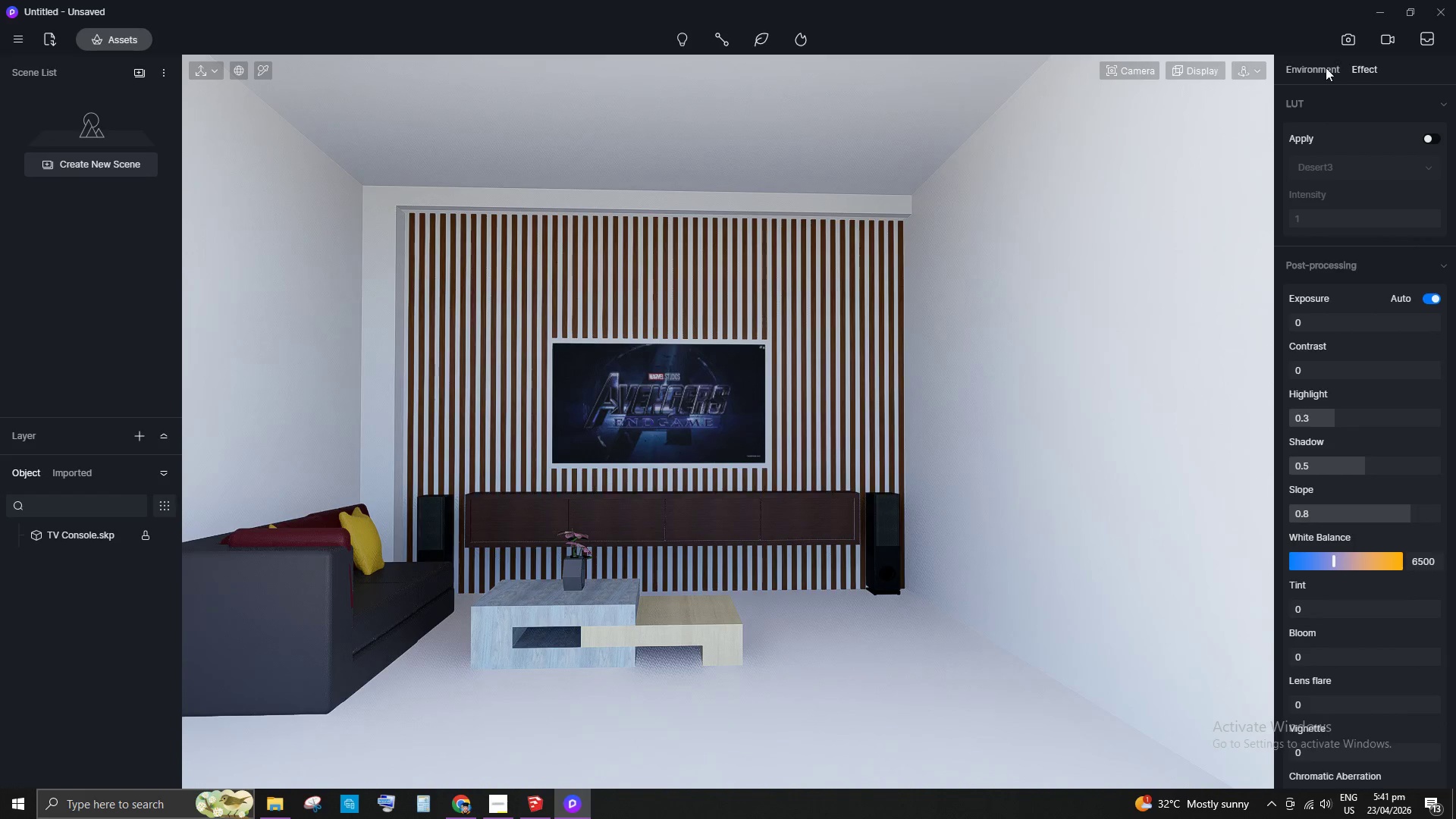 
left_click([1320, 67])
 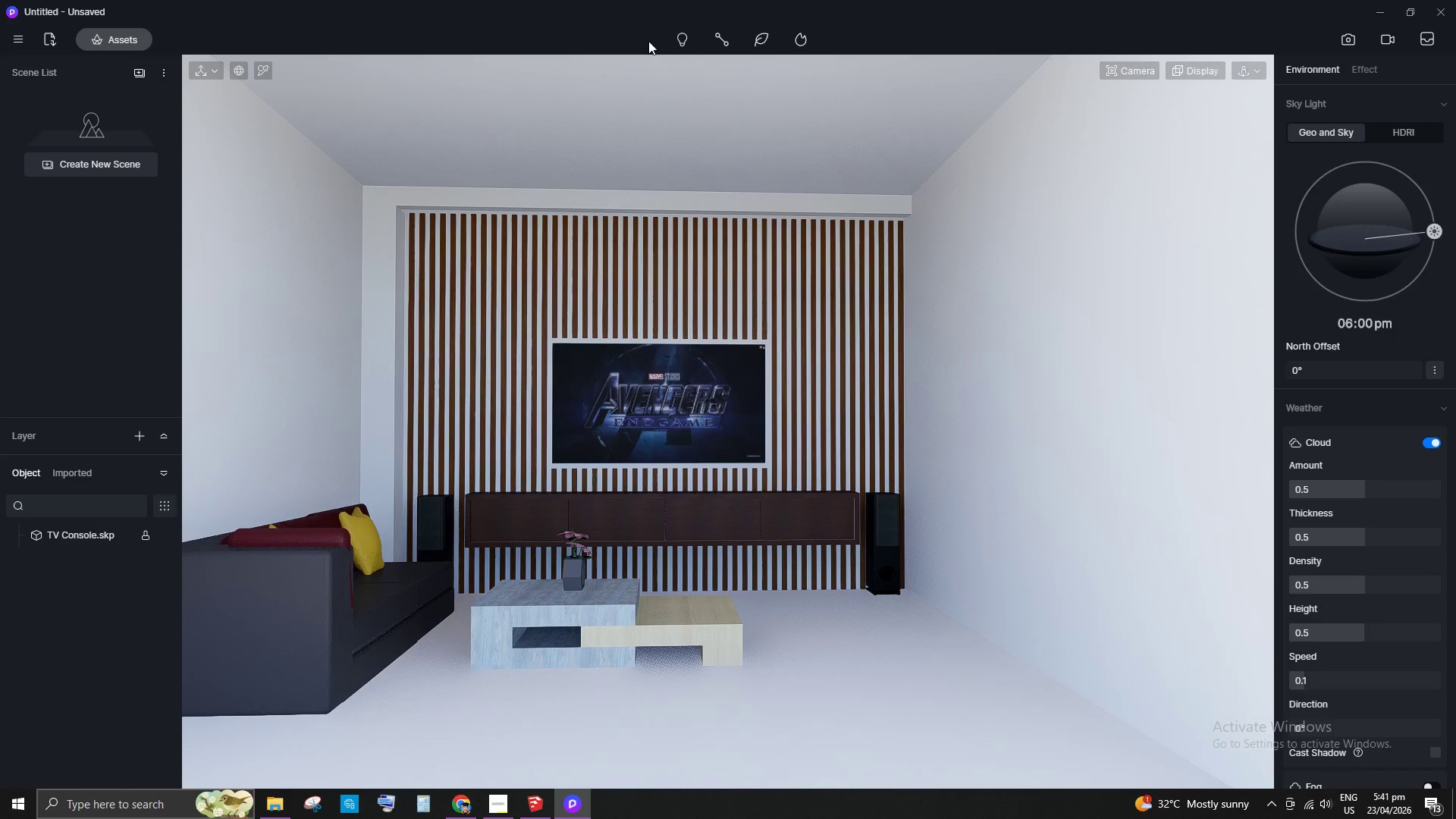 
left_click([687, 39])
 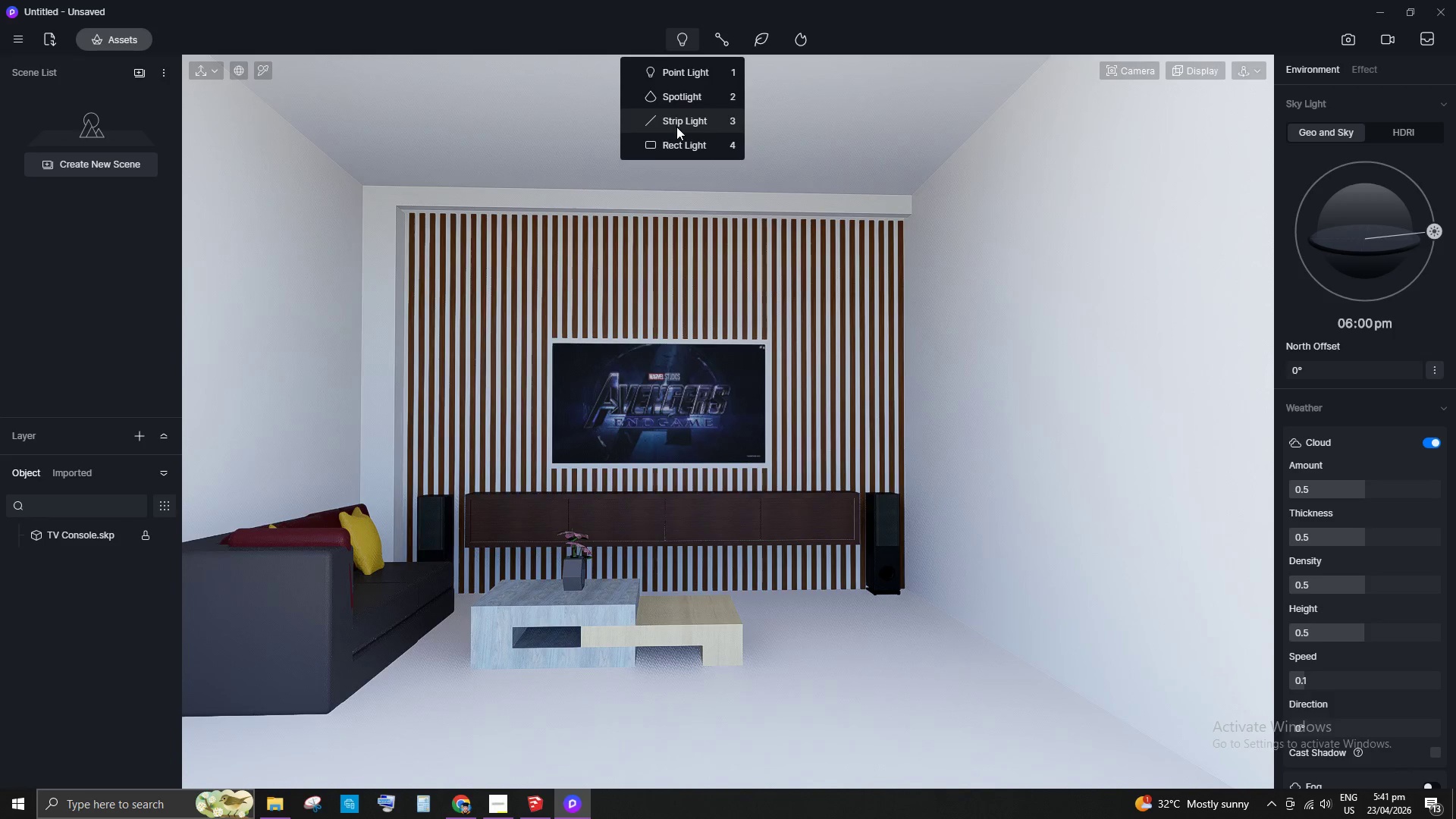 
left_click([677, 127])
 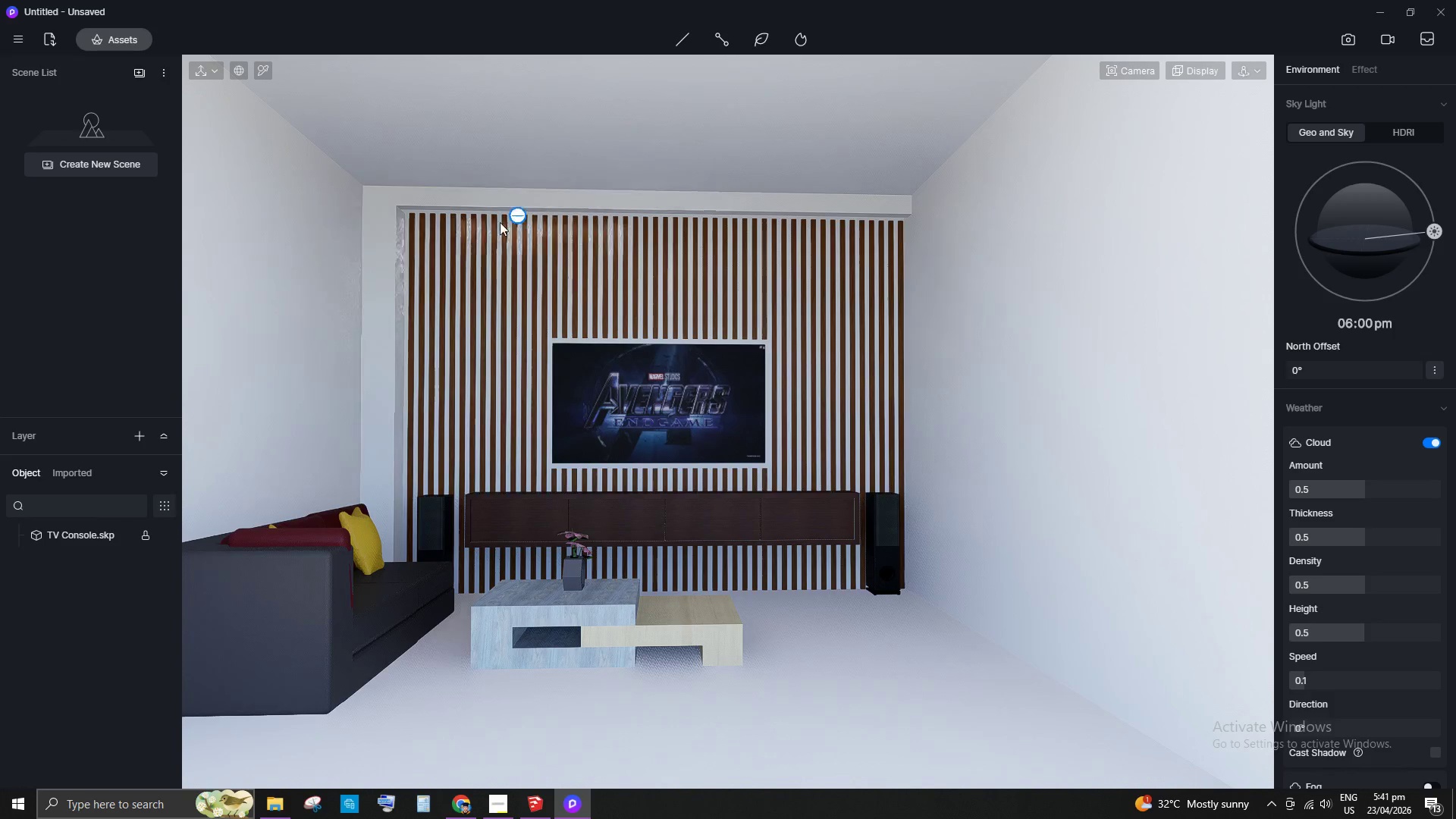 
scroll: coordinate [502, 249], scroll_direction: up, amount: 15.0
 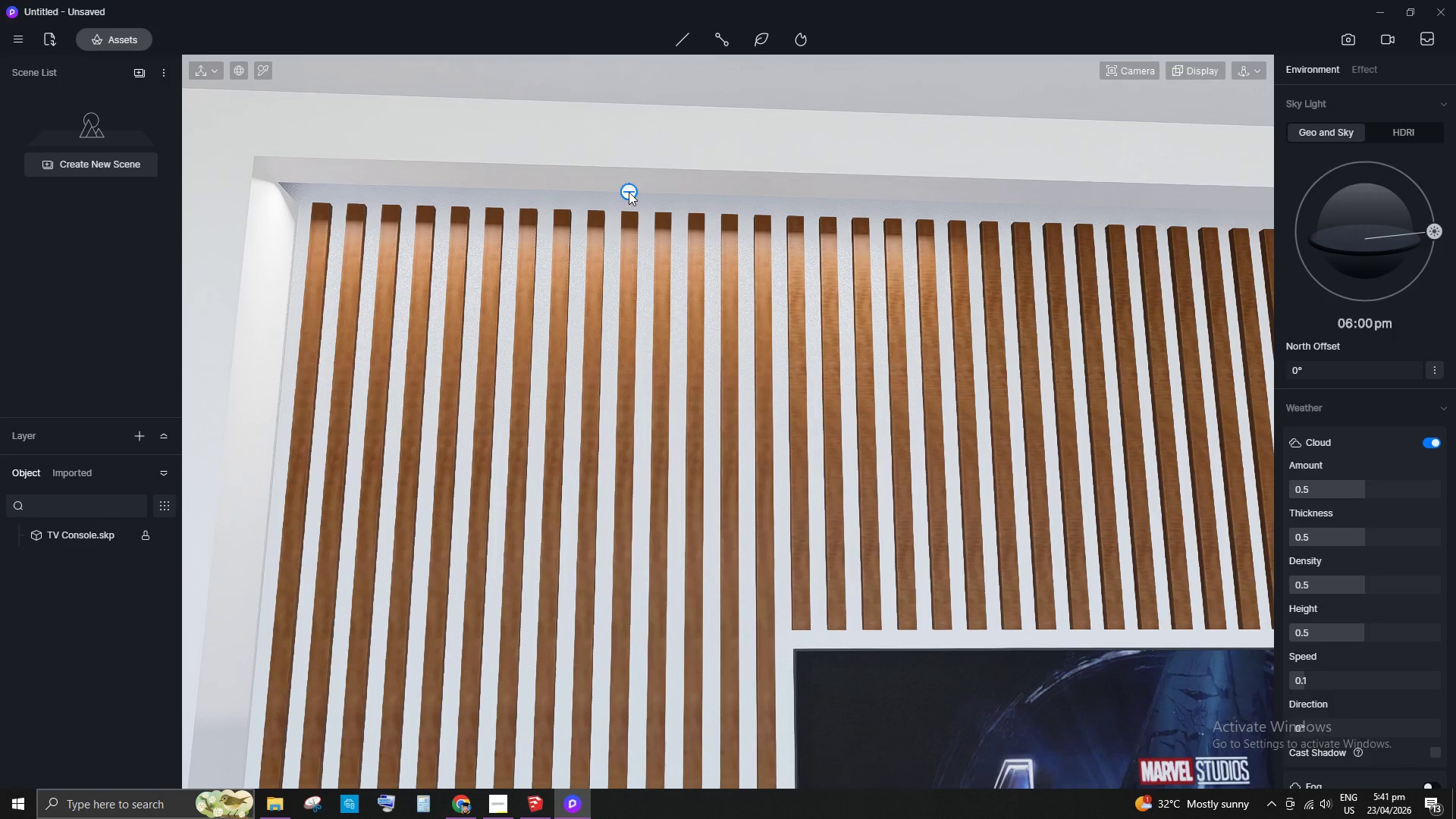 
wait(17.81)
 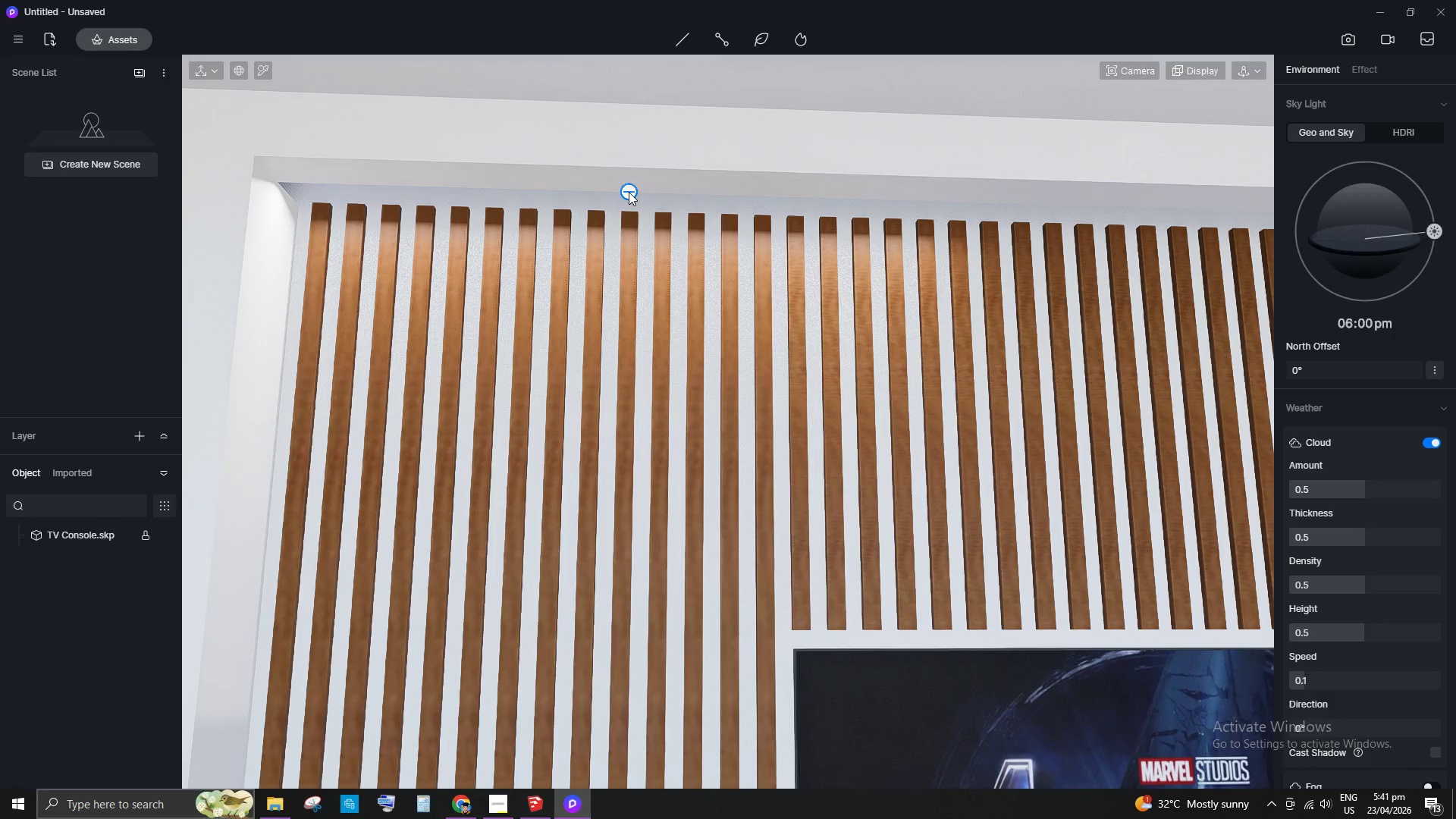 
left_click([588, 193])
 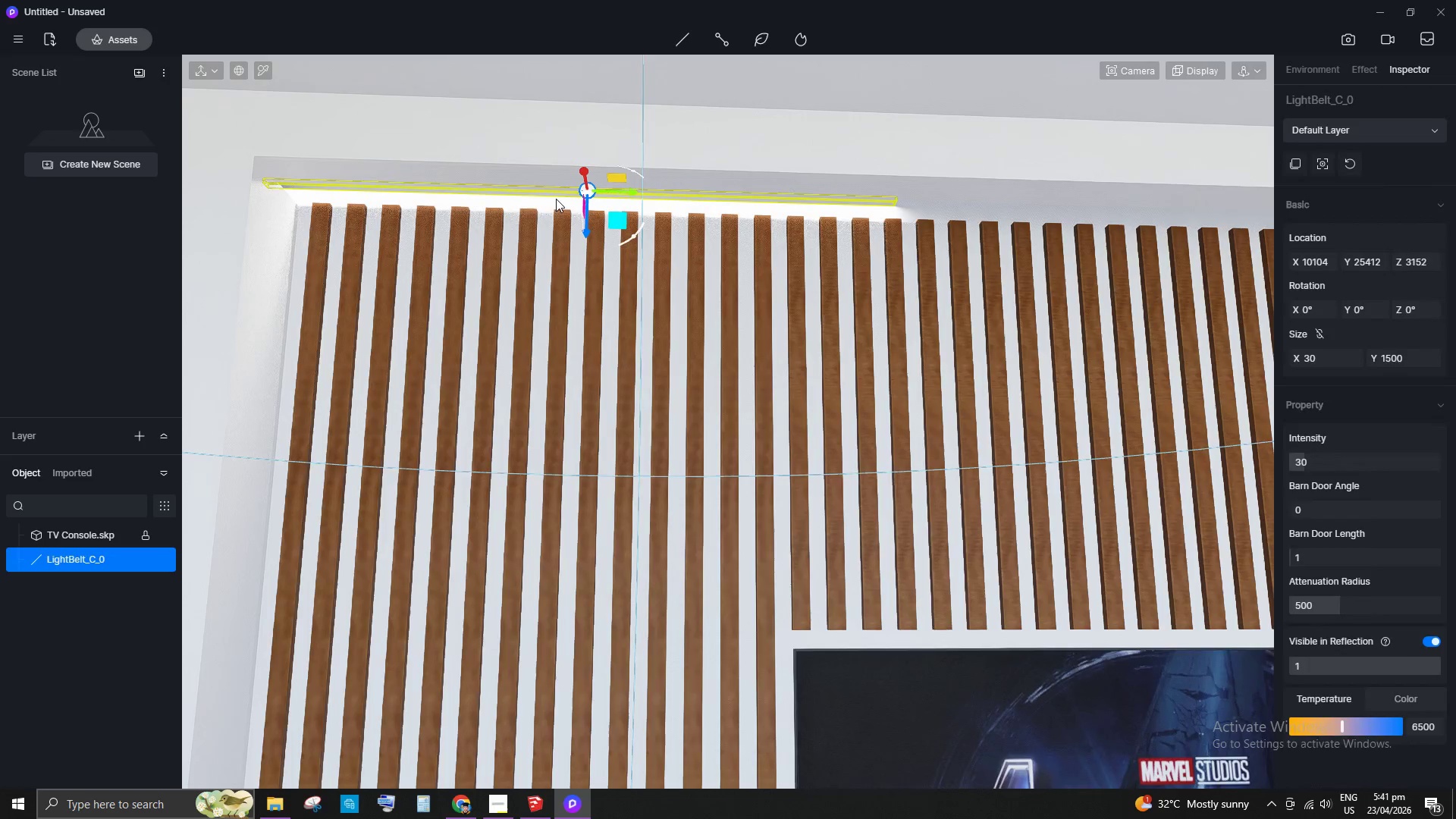 
scroll: coordinate [554, 356], scroll_direction: down, amount: 8.0
 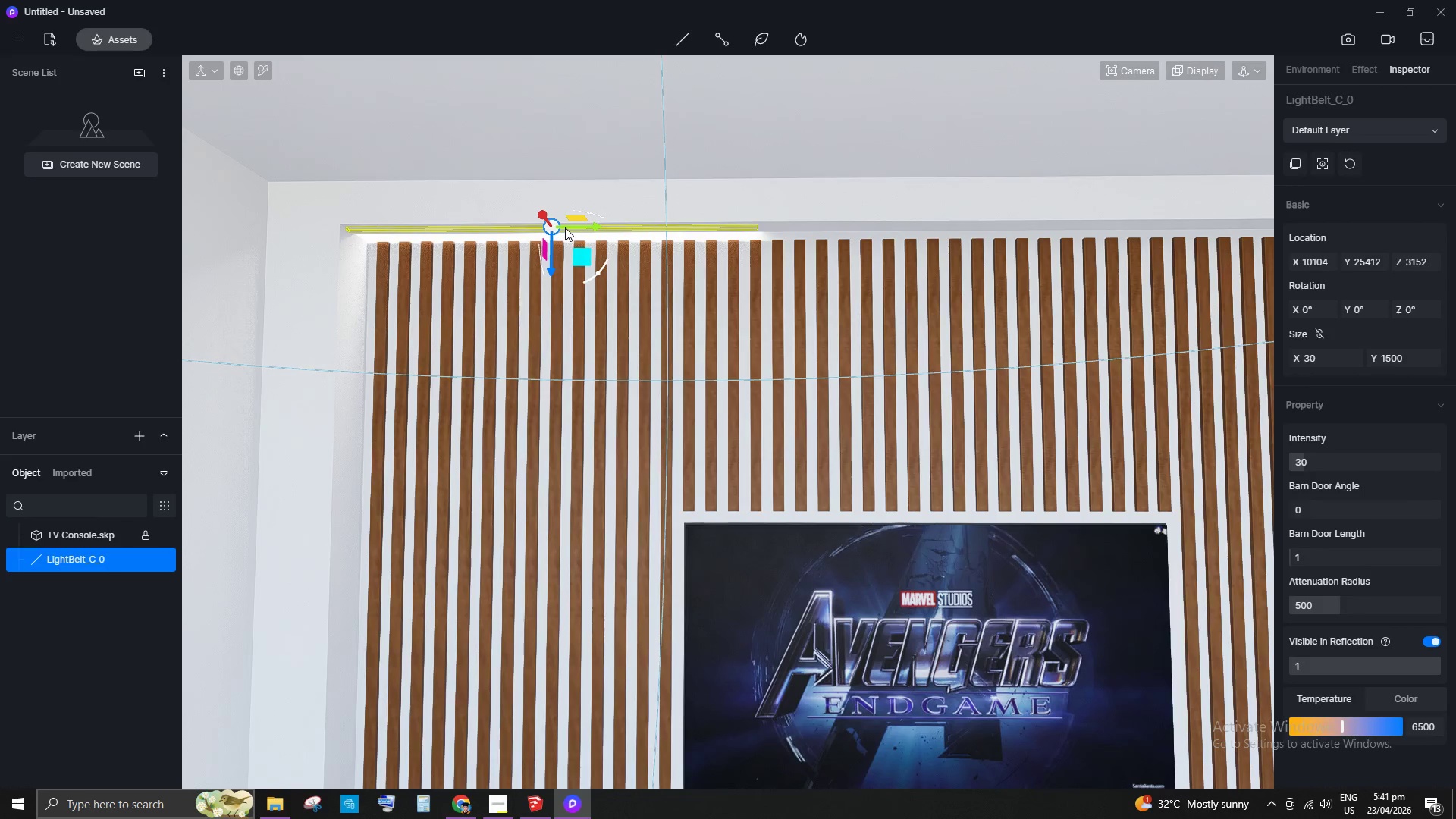 
hold_key(key=ShiftLeft, duration=1.53)
left_click_drag(start_coordinate=[589, 226], to_coordinate=[780, 234])
 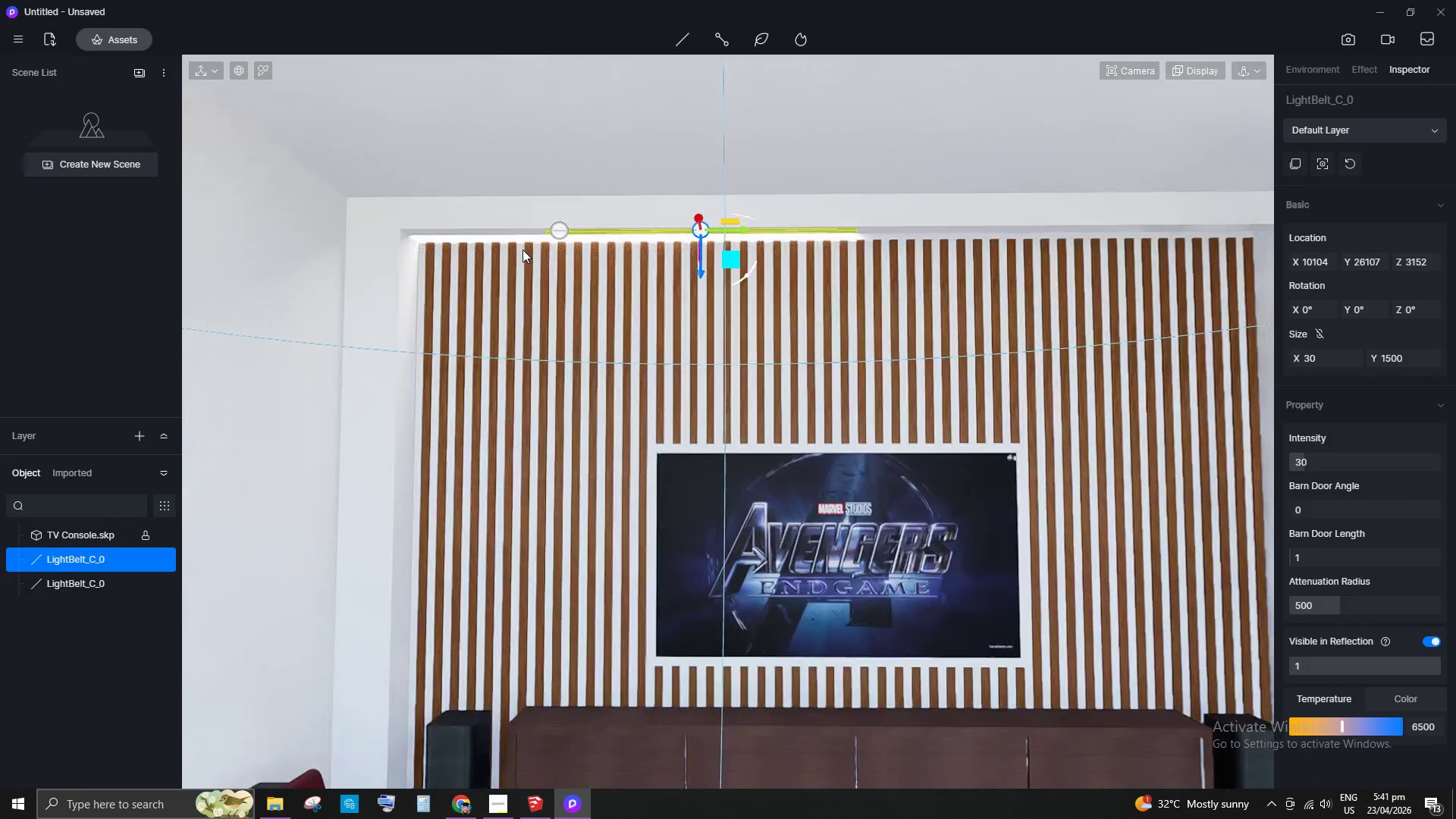 
hold_key(key=ShiftLeft, duration=1.5)
 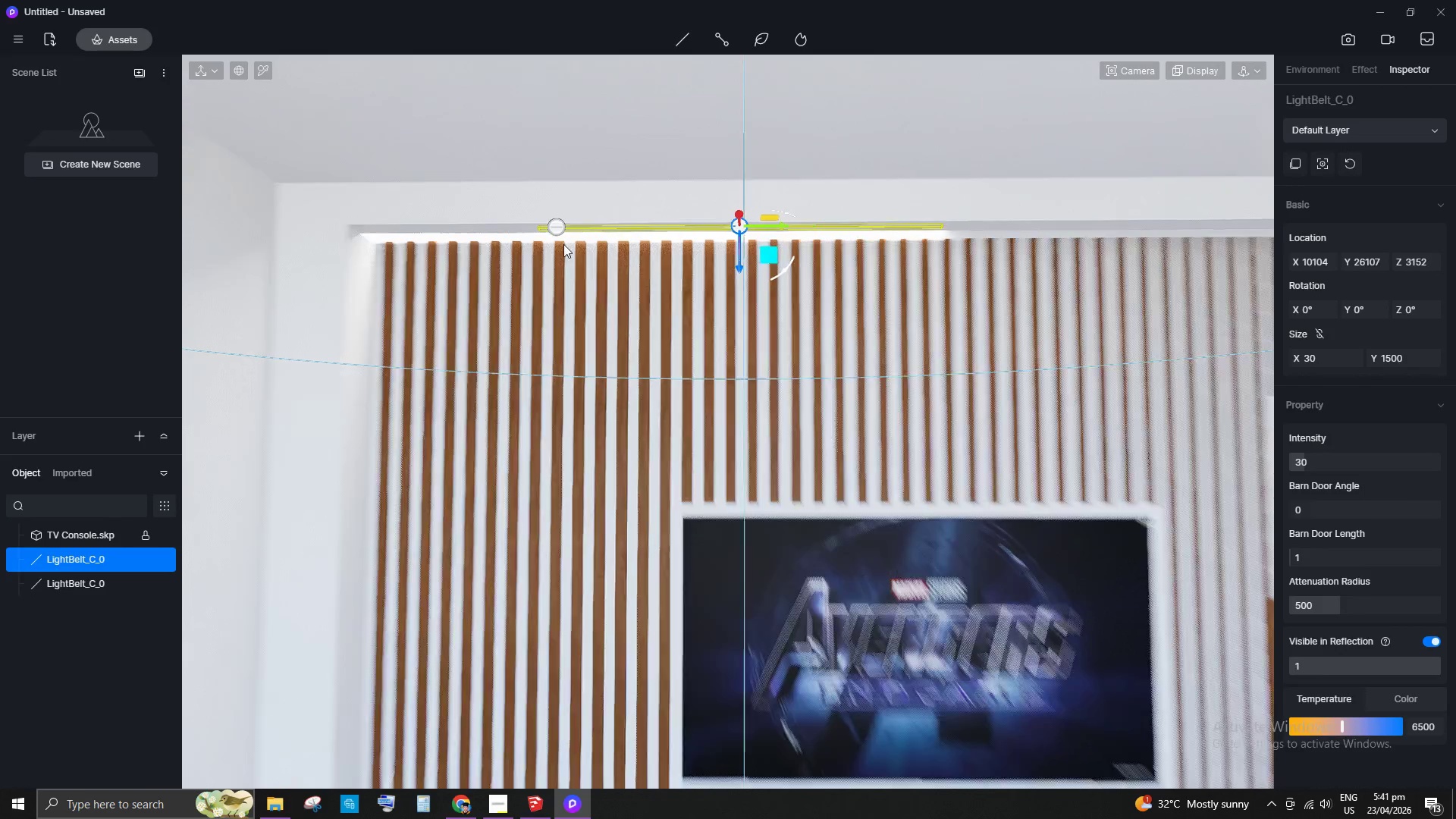 
hold_key(key=ShiftLeft, duration=0.33)
 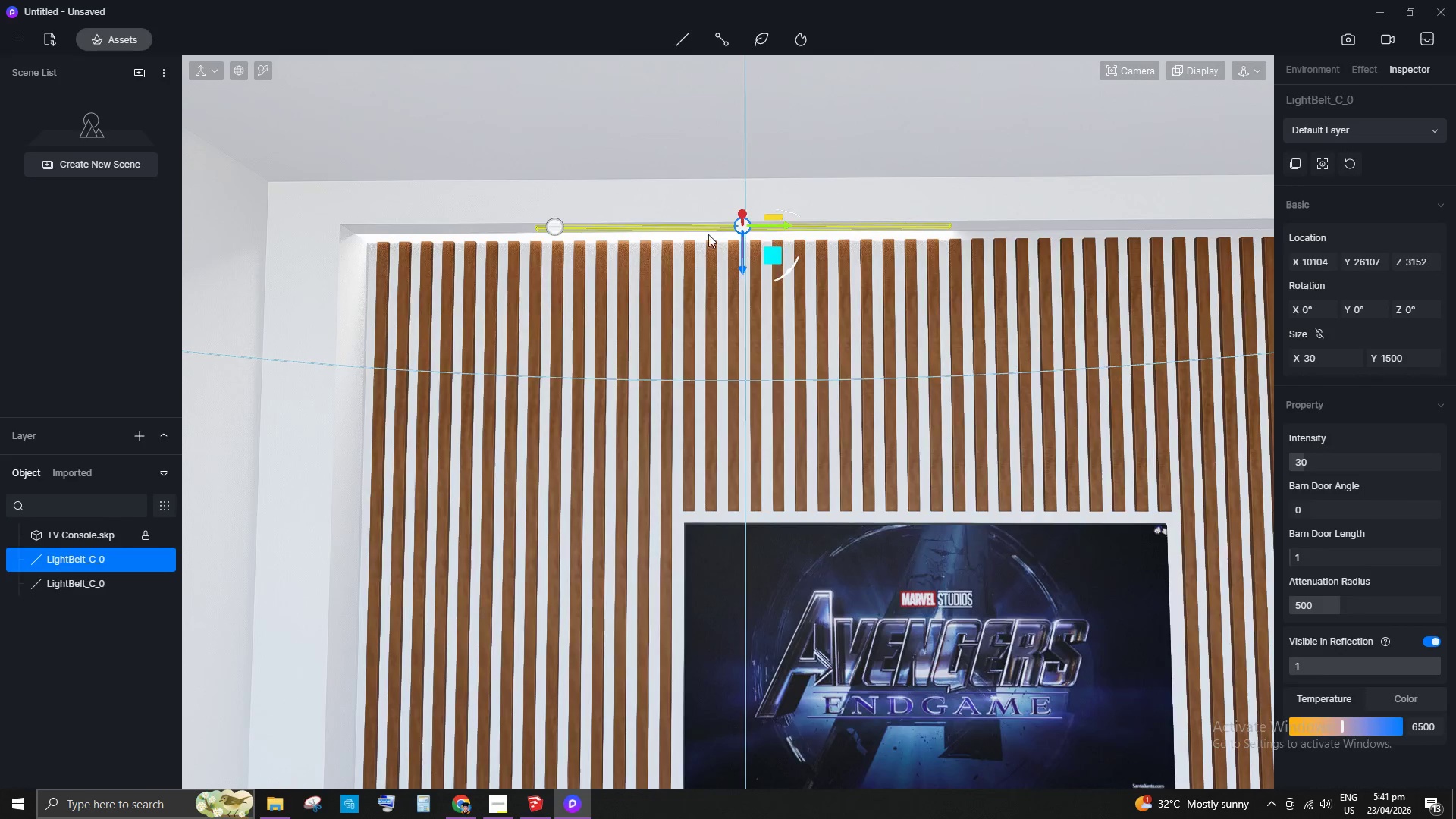 
hold_key(key=ShiftLeft, duration=1.5)
 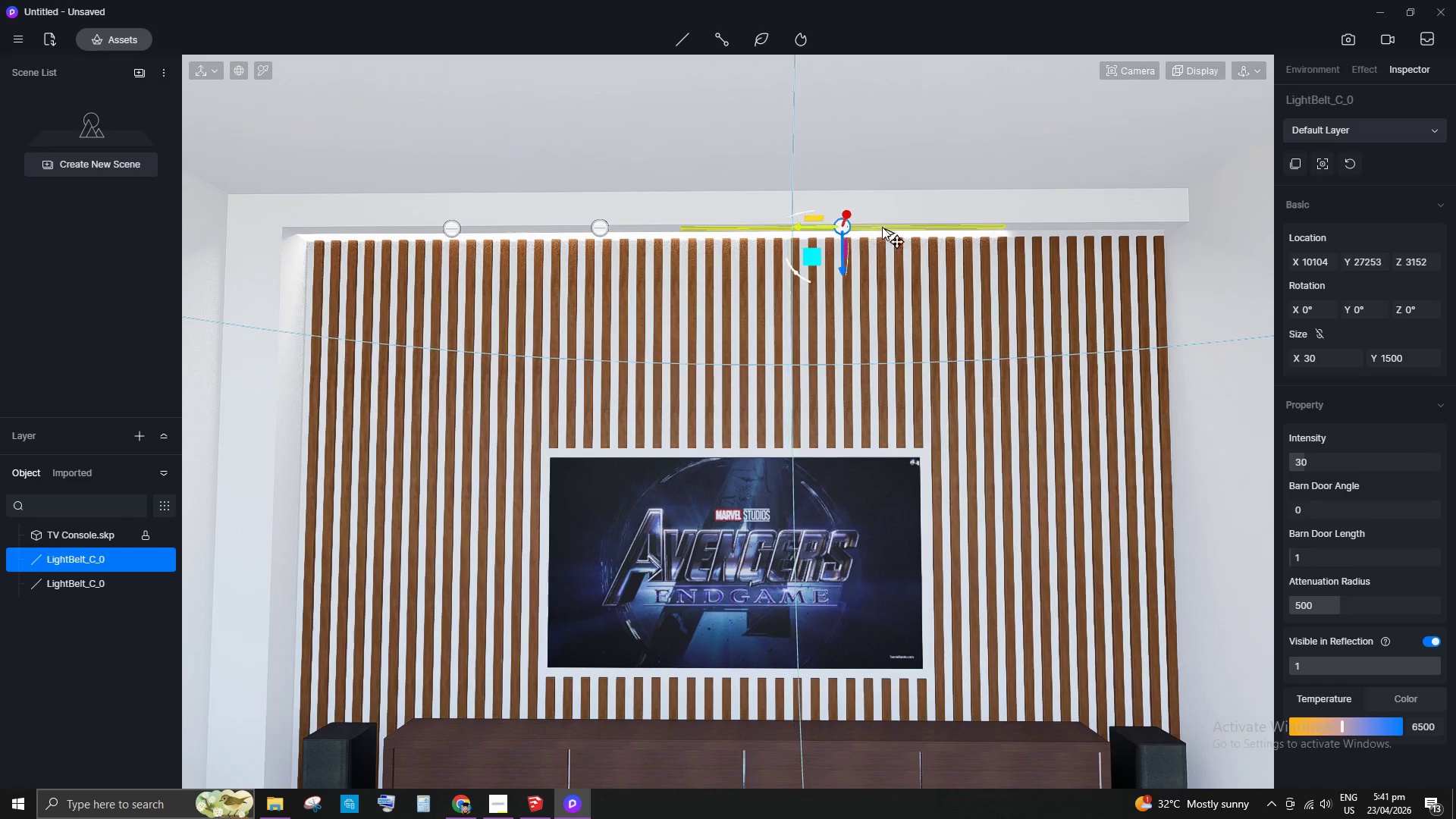 
scroll: coordinate [886, 242], scroll_direction: down, amount: 4.0
 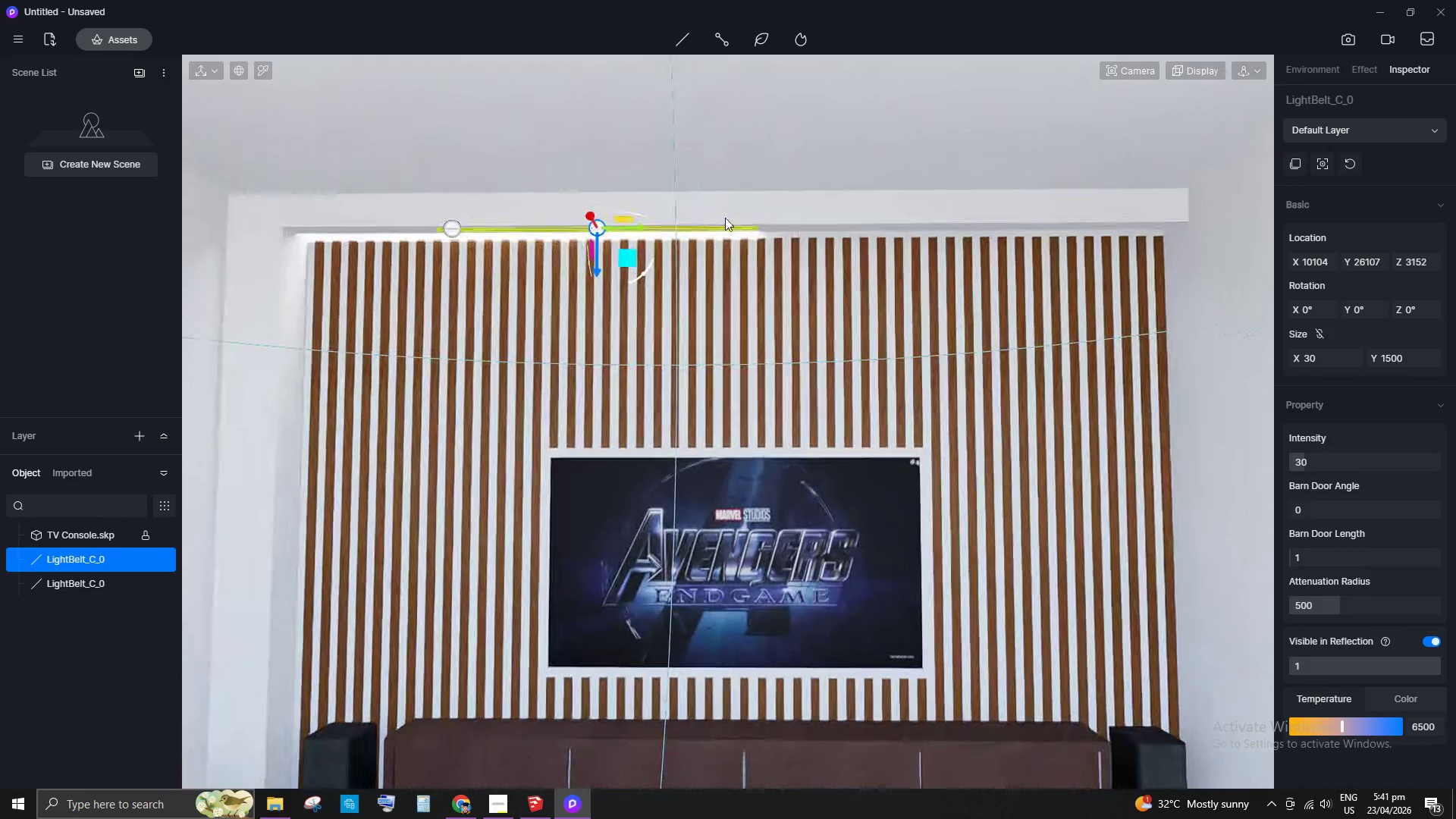 
left_click_drag(start_coordinate=[637, 228], to_coordinate=[882, 227])
 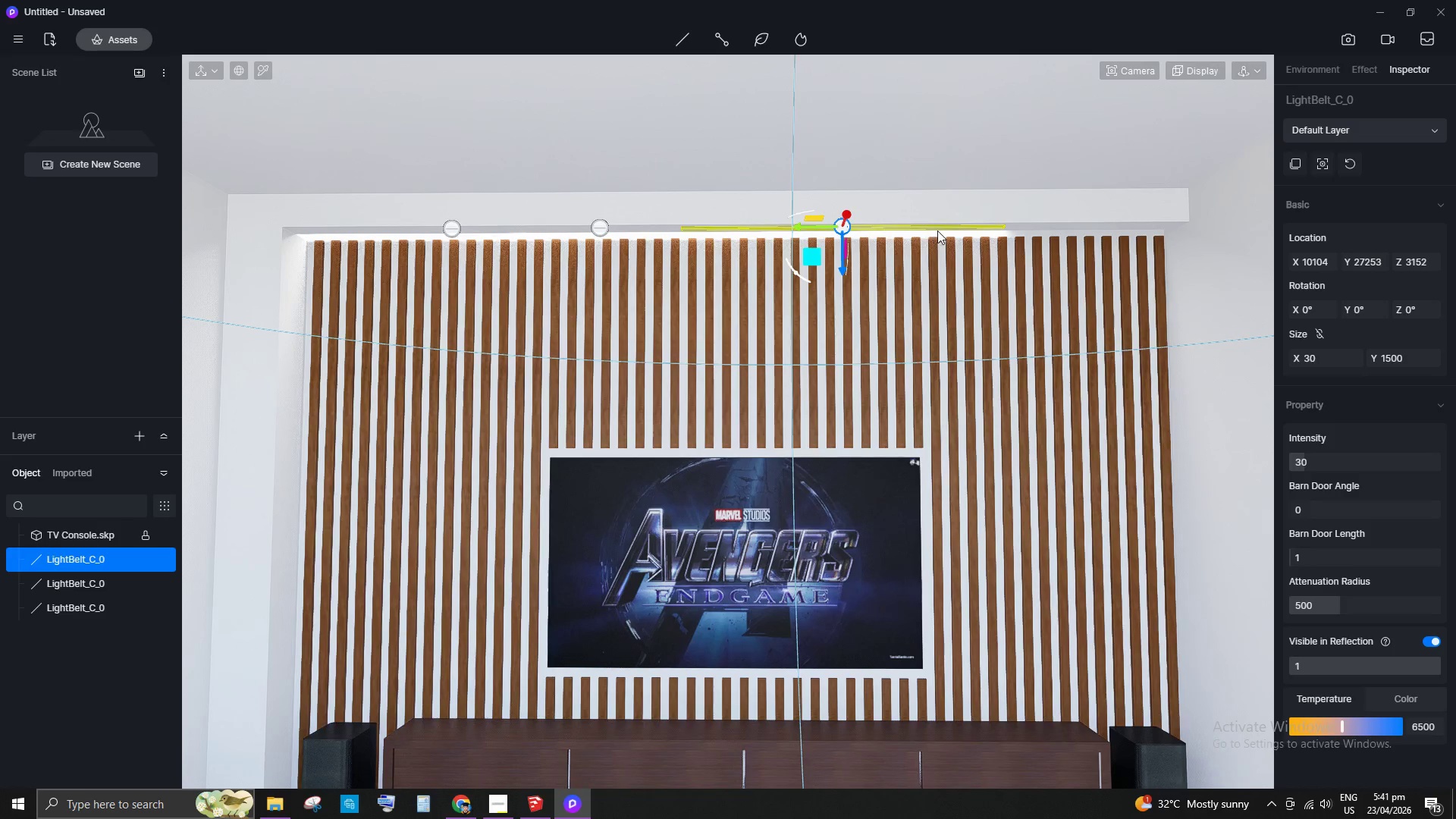 
hold_key(key=ShiftLeft, duration=0.69)
 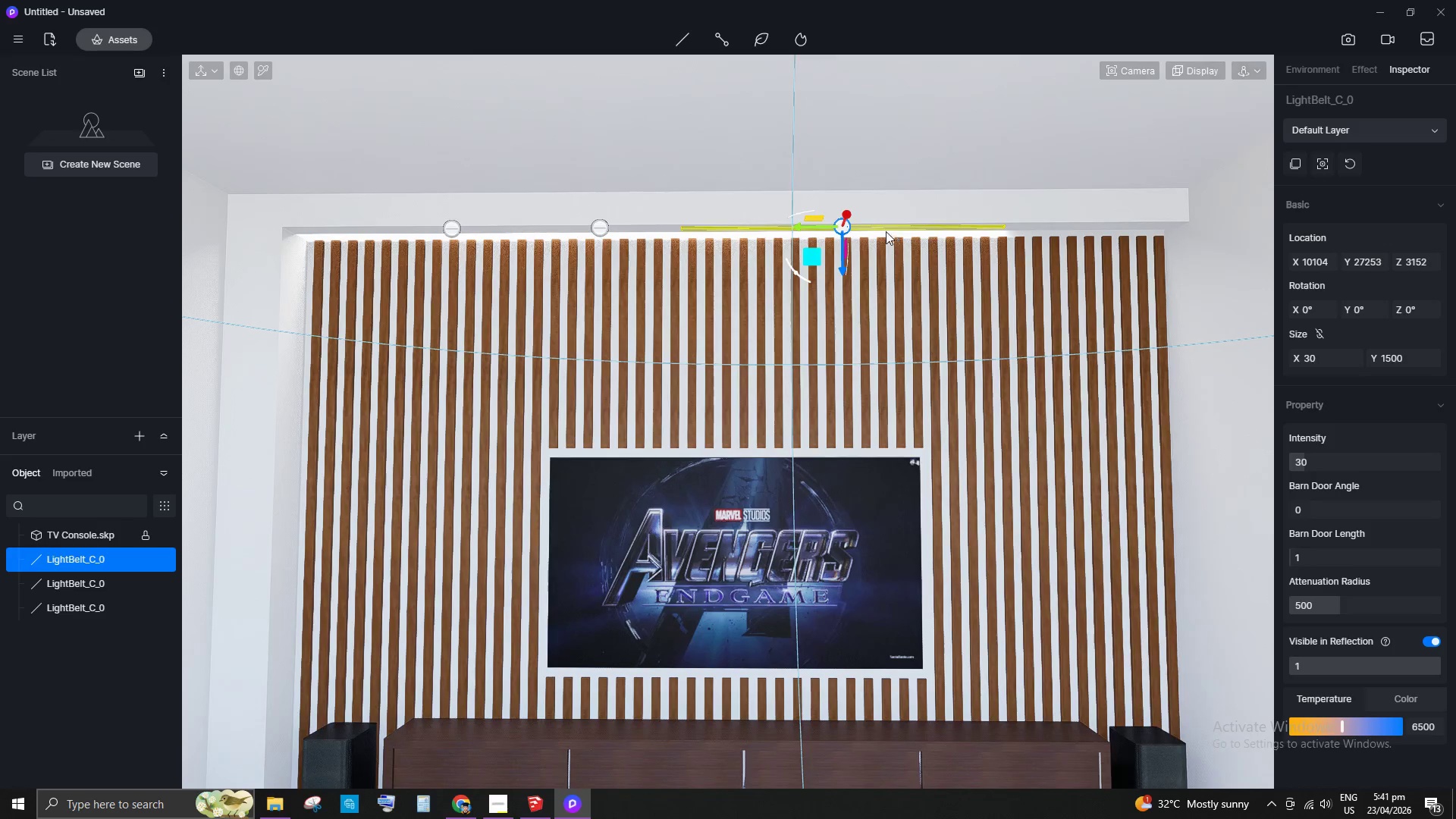 
hold_key(key=ShiftLeft, duration=1.52)
left_click_drag(start_coordinate=[796, 227], to_coordinate=[956, 225])
 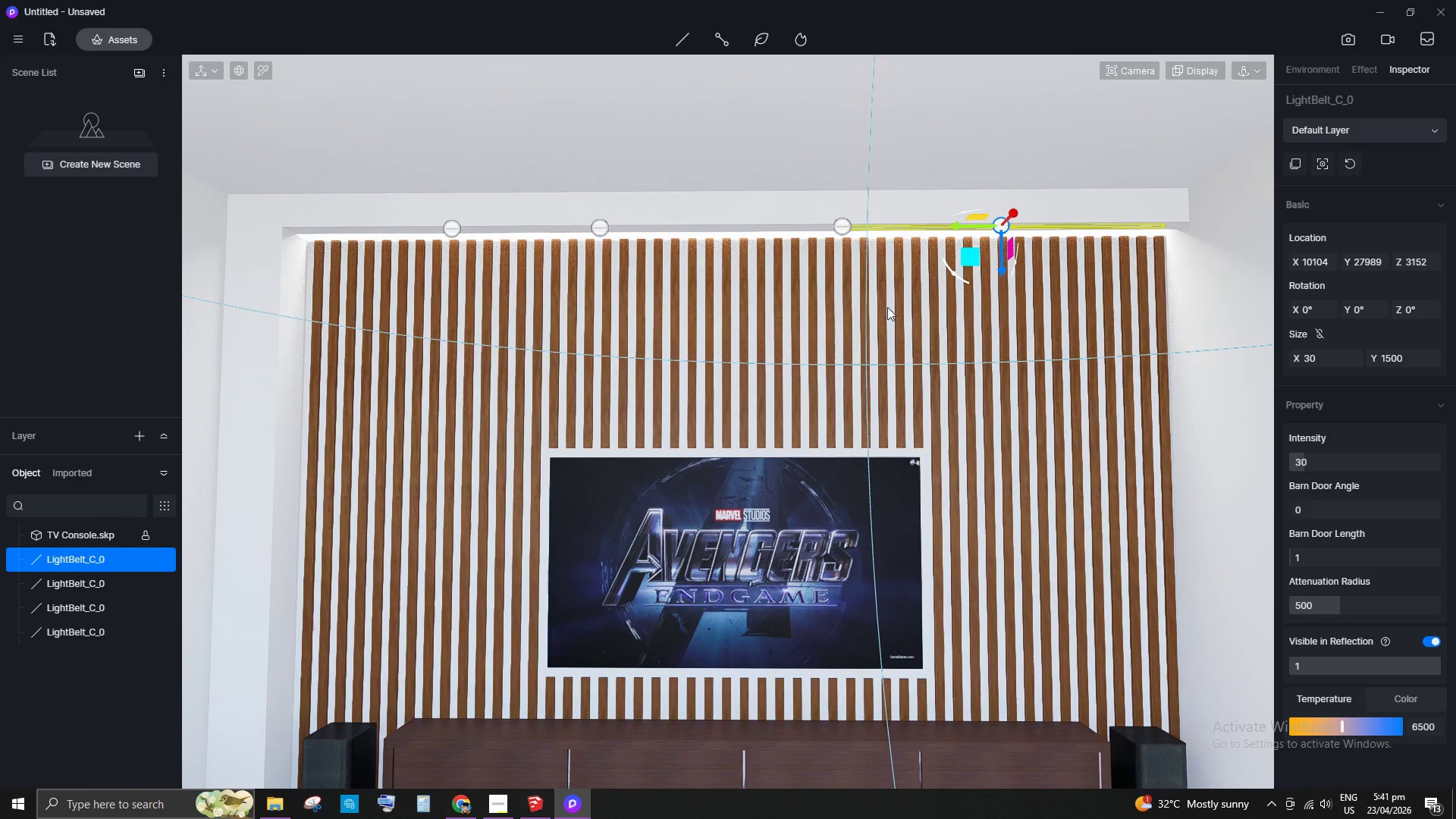 
hold_key(key=ShiftLeft, duration=0.39)
 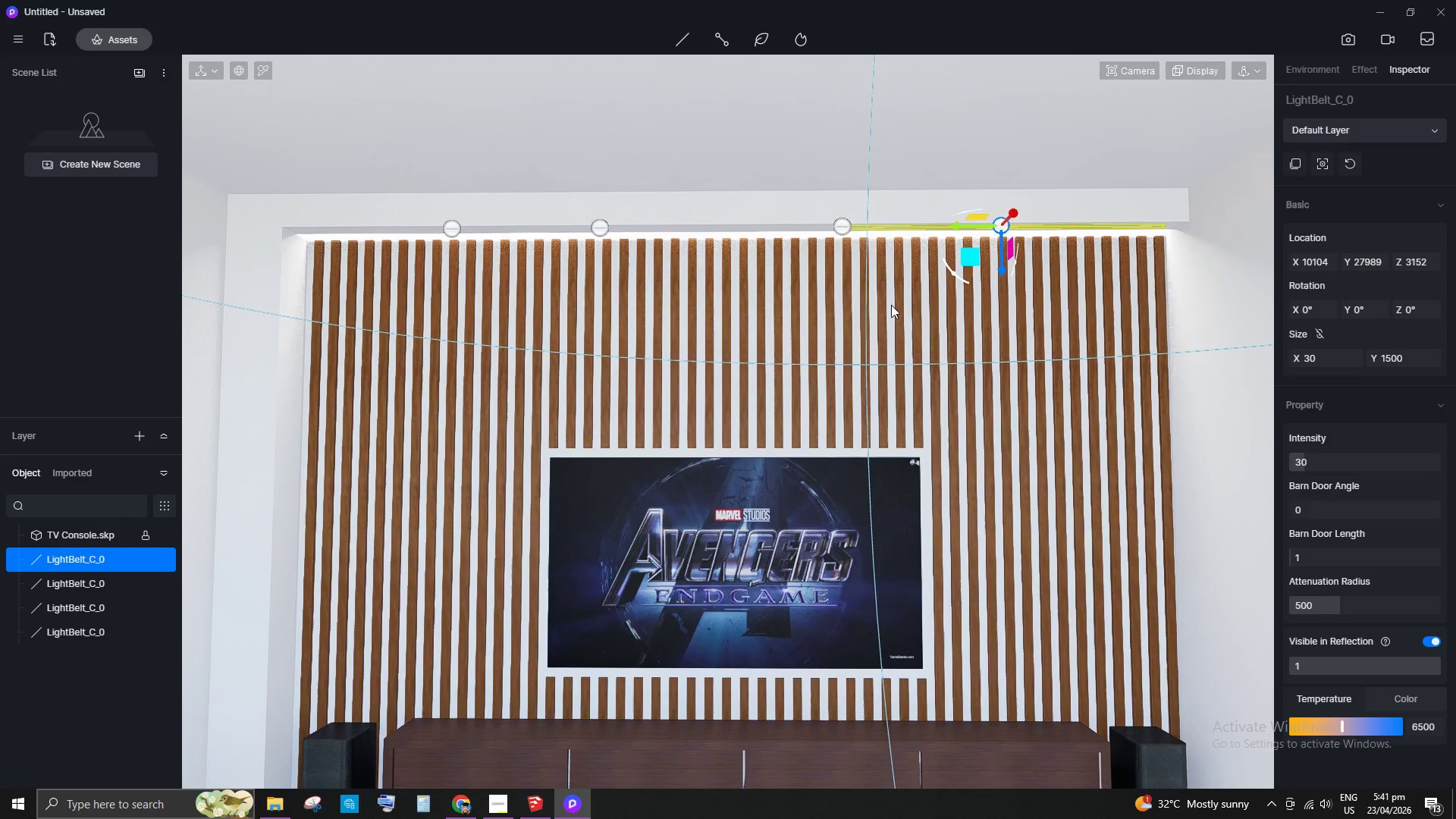 
scroll: coordinate [761, 334], scroll_direction: down, amount: 15.0
 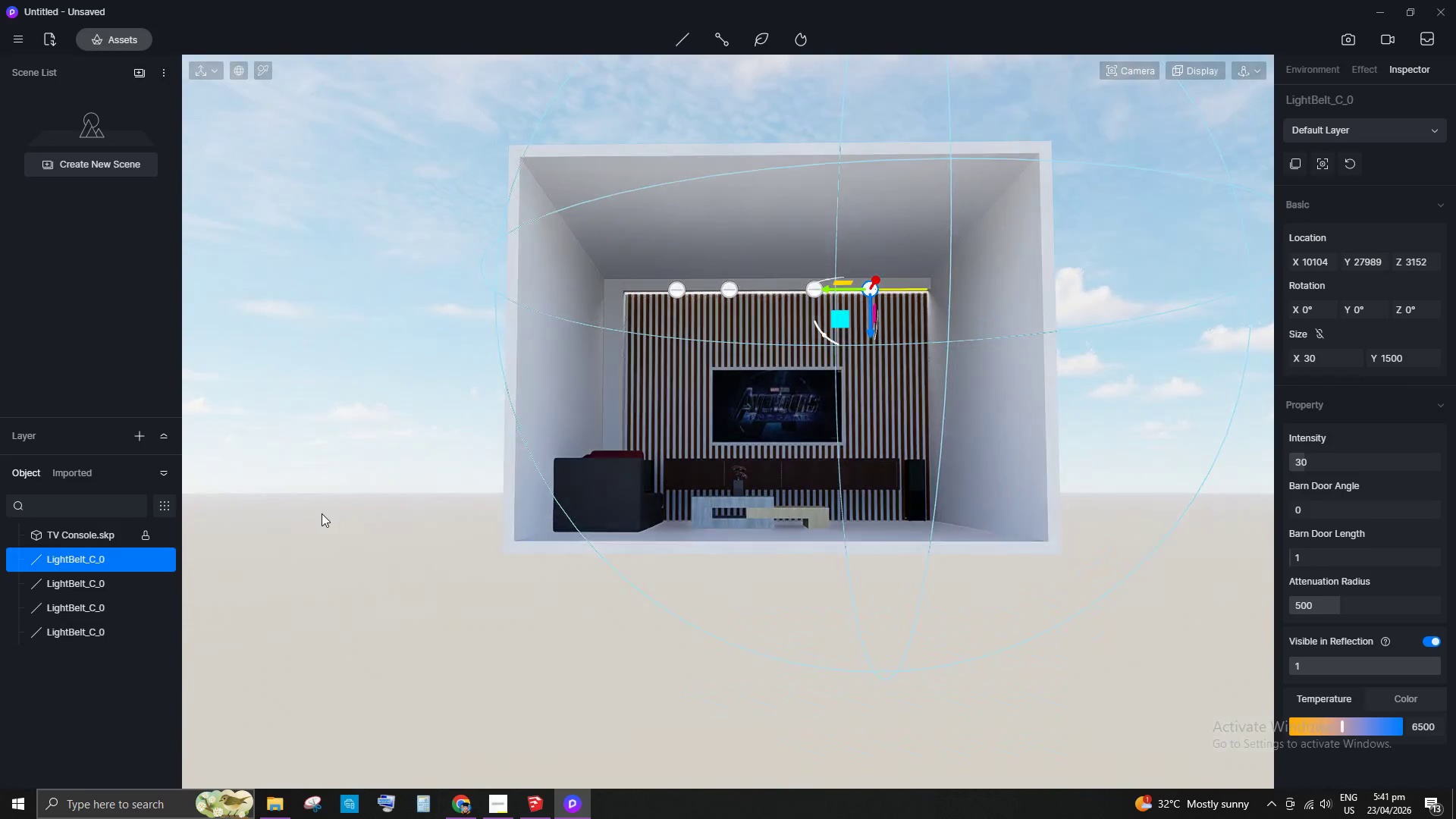 
scroll: coordinate [785, 443], scroll_direction: up, amount: 8.0
 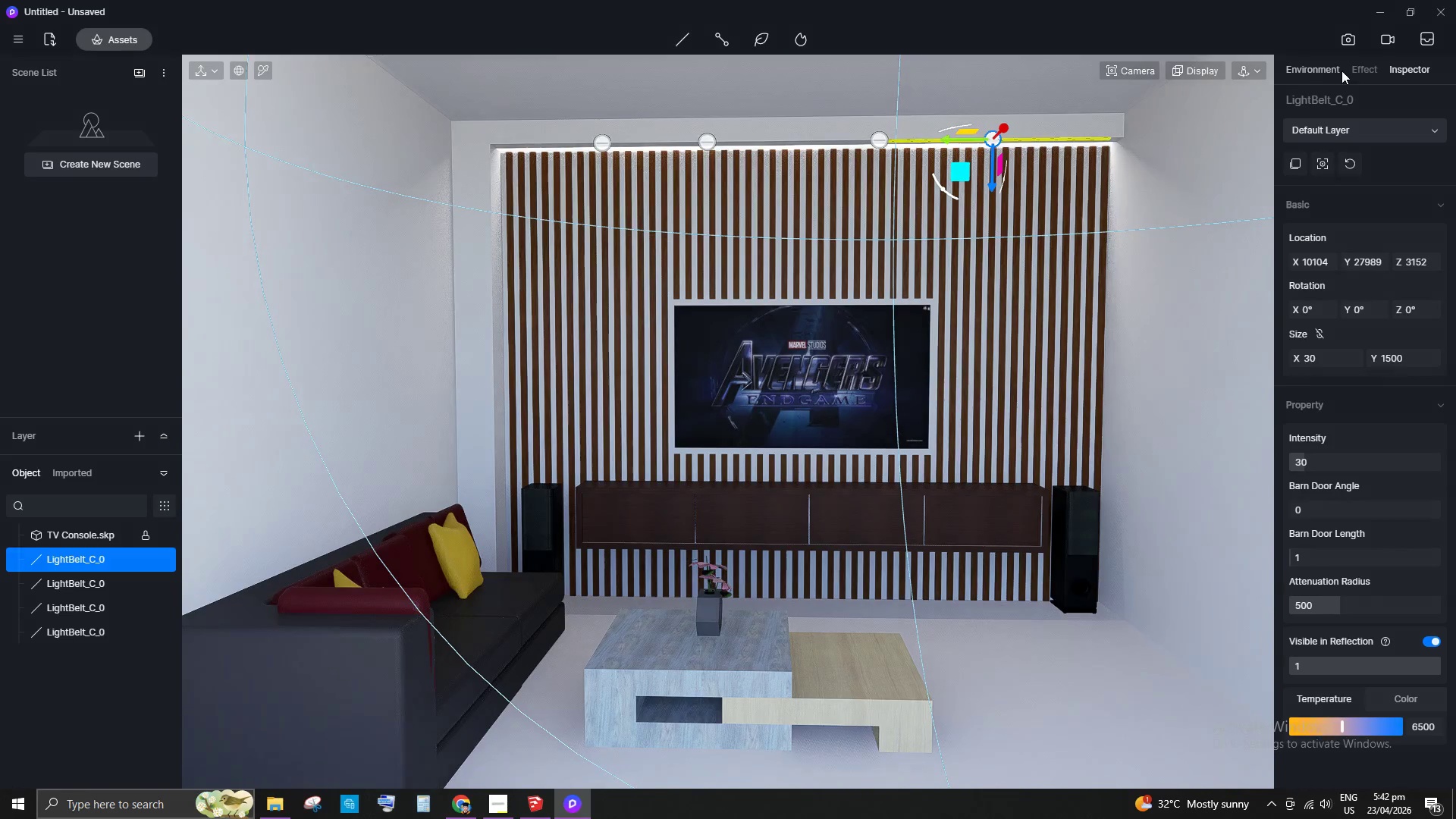 
left_click([1308, 67])
 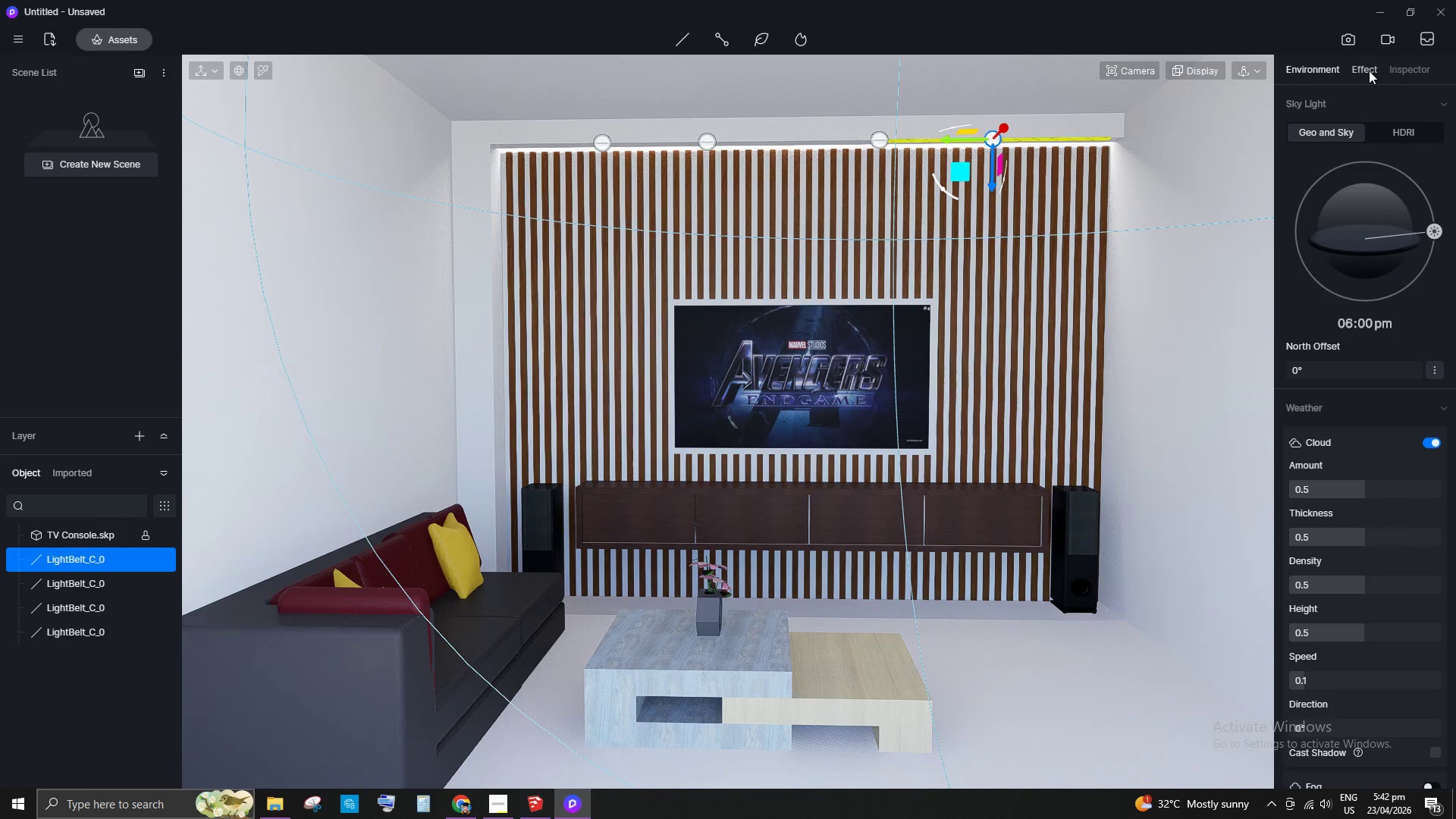 
left_click([1367, 69])
 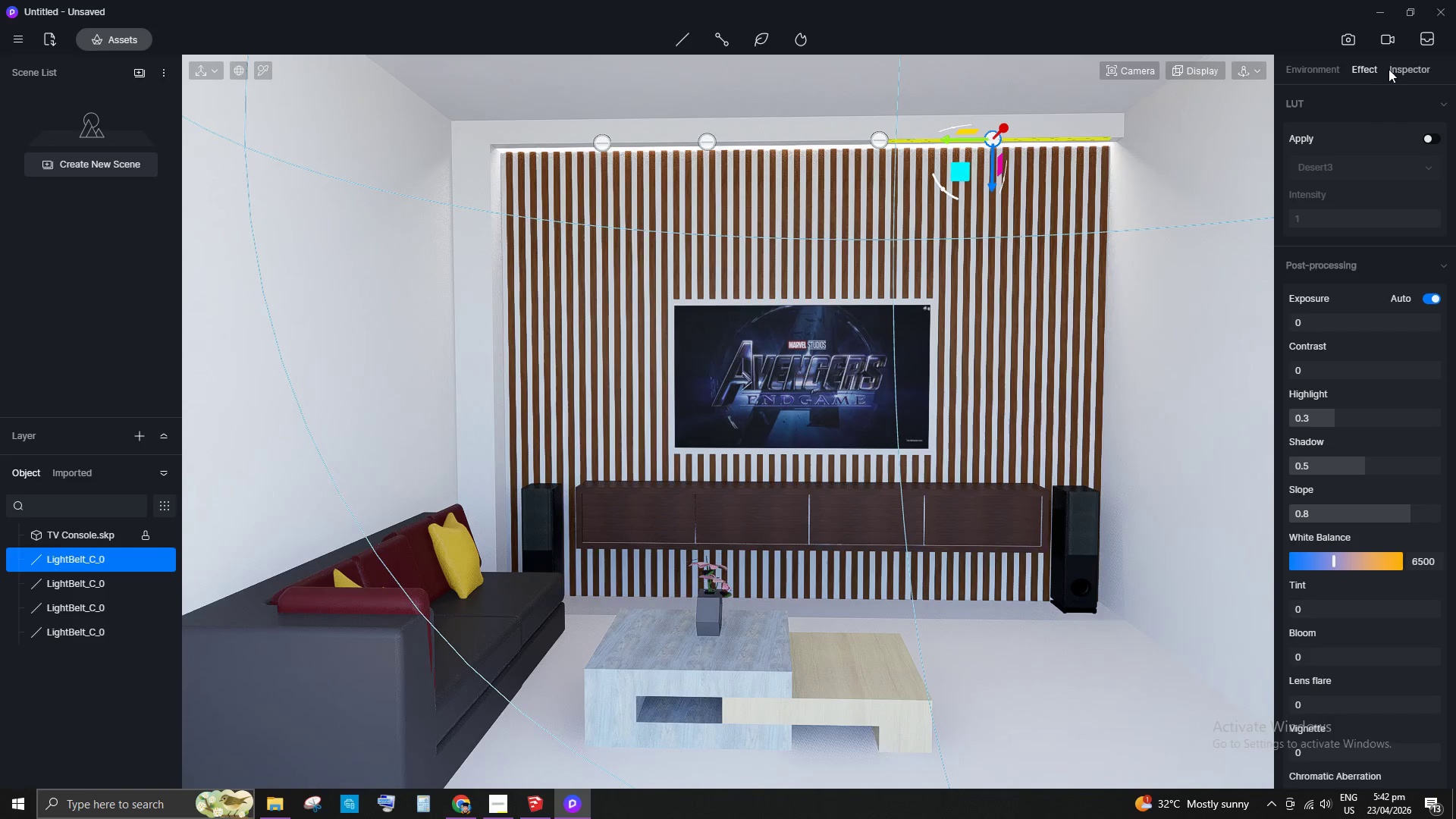 
left_click([1398, 69])
 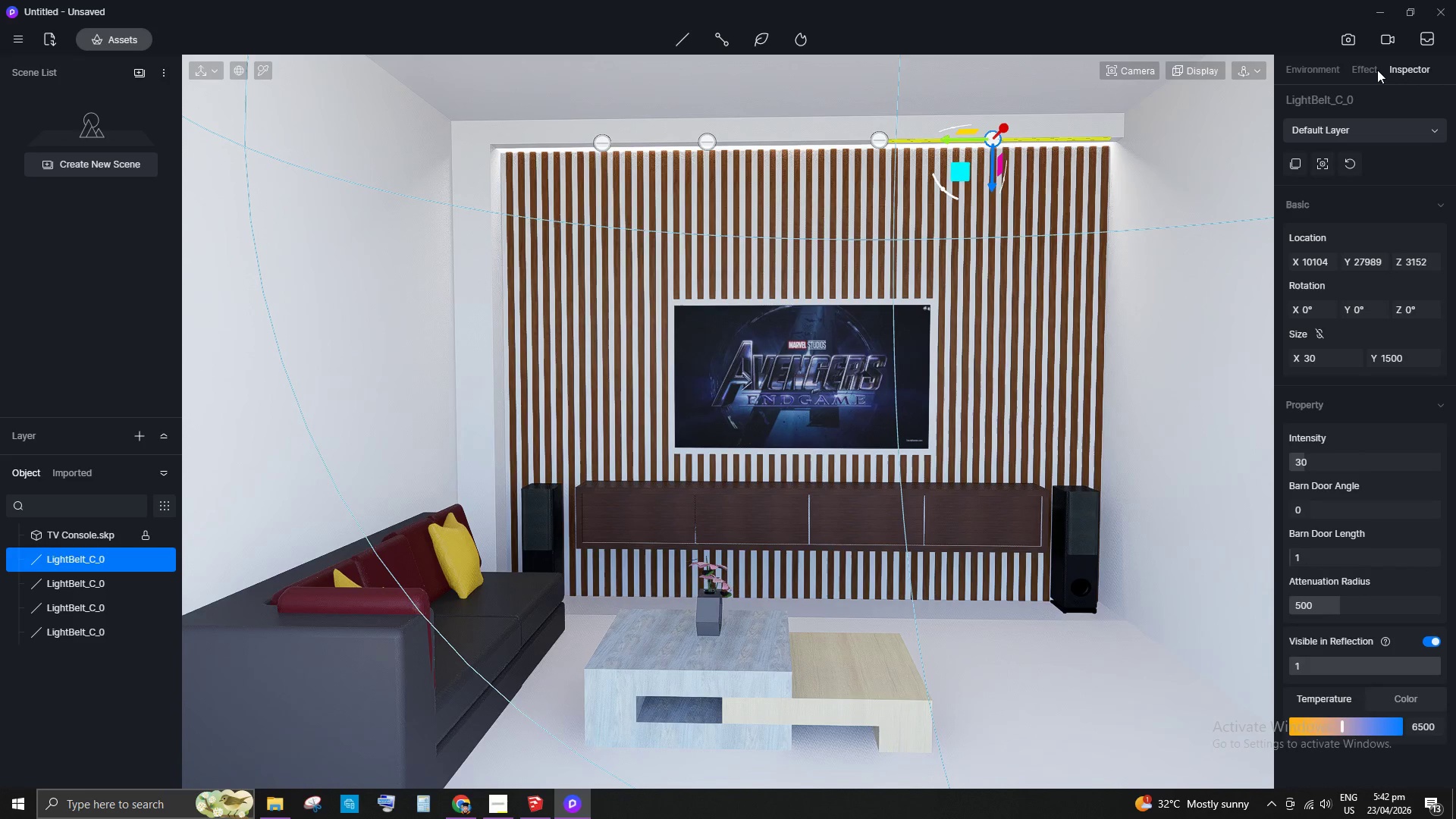 
left_click([1360, 67])
 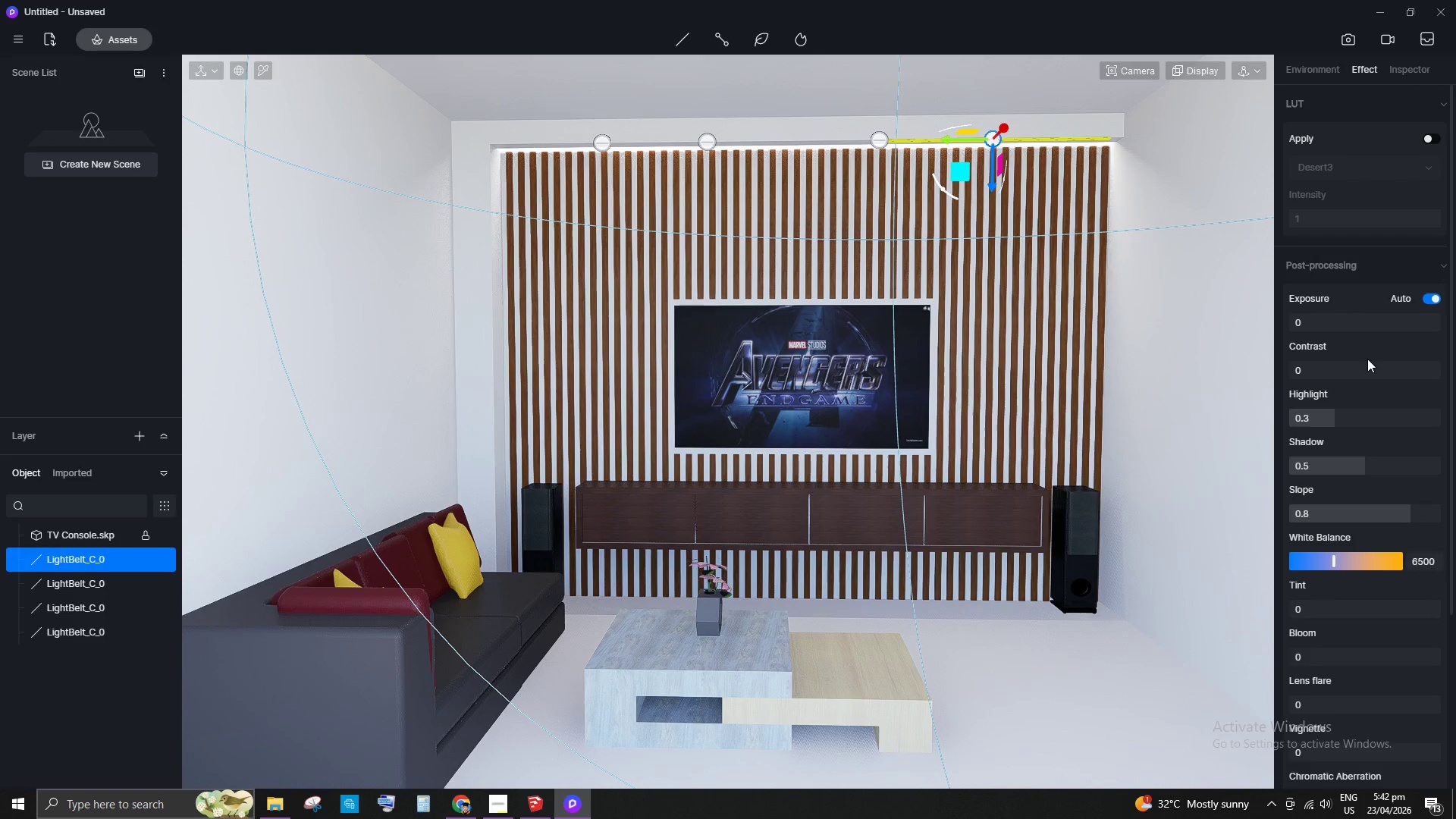 
left_click([1319, 320])
 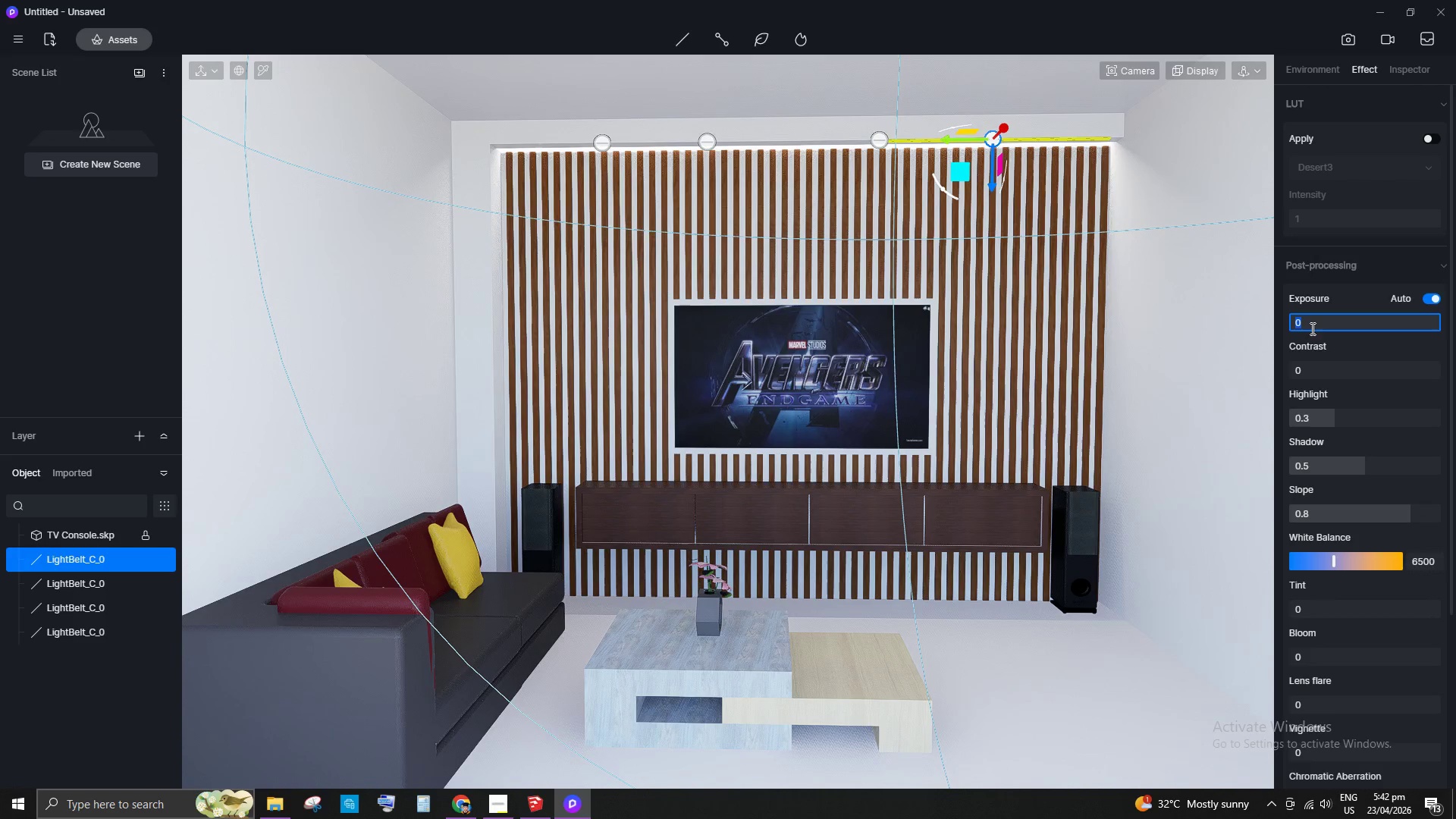 
left_click_drag(start_coordinate=[1298, 325], to_coordinate=[1301, 325])
 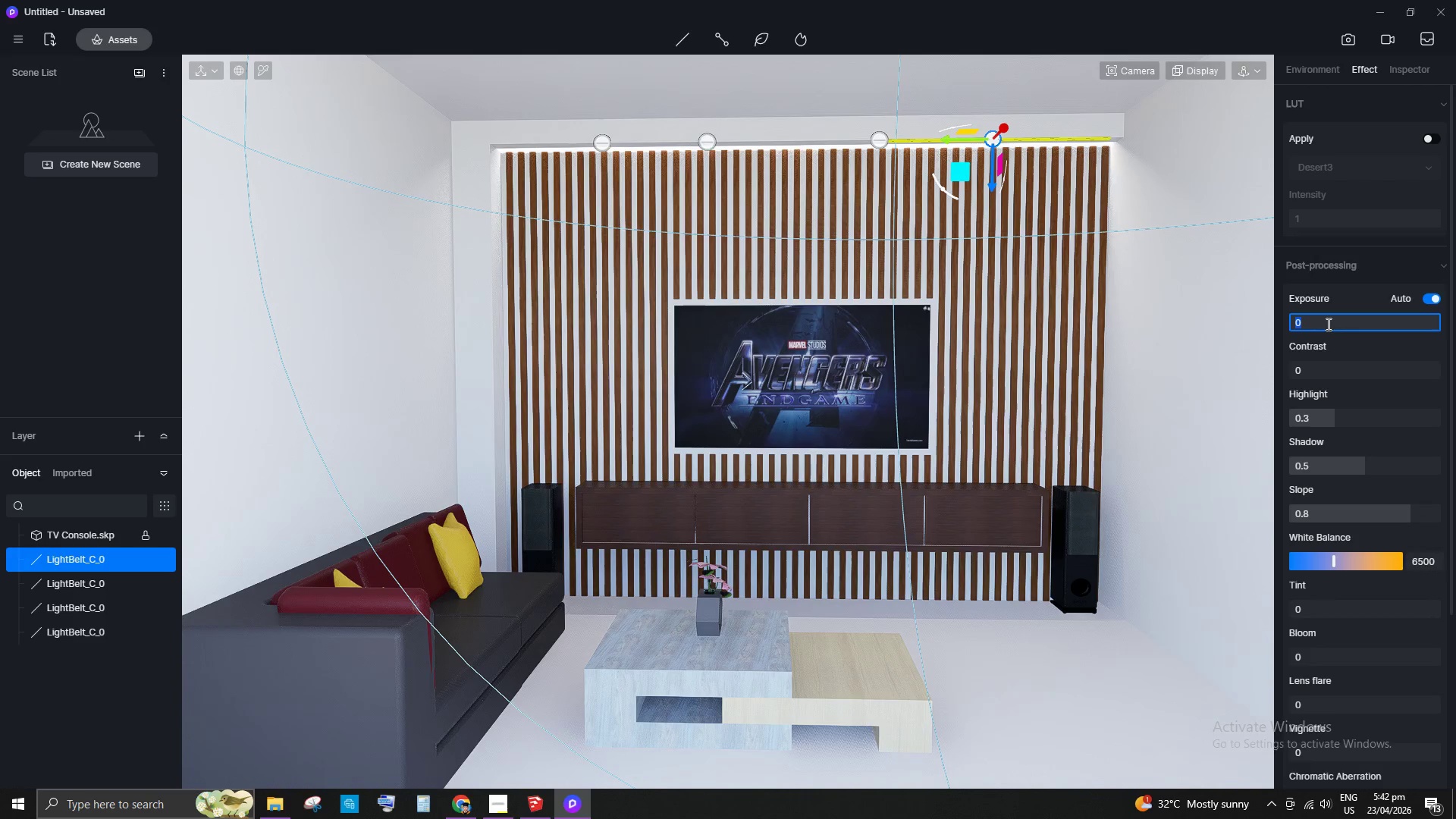 
left_click([1327, 324])
 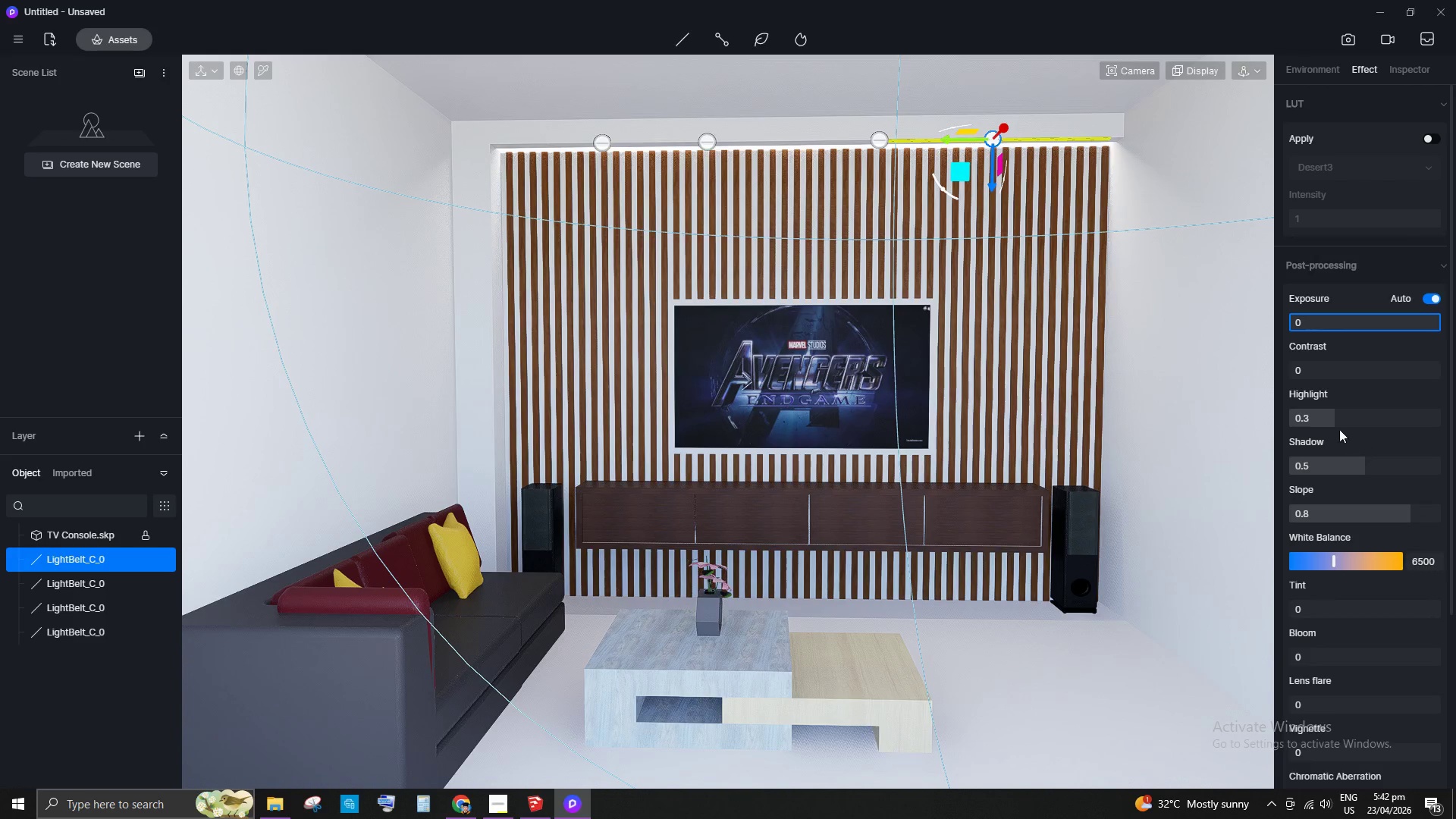 
left_click_drag(start_coordinate=[1337, 417], to_coordinate=[1345, 417])
 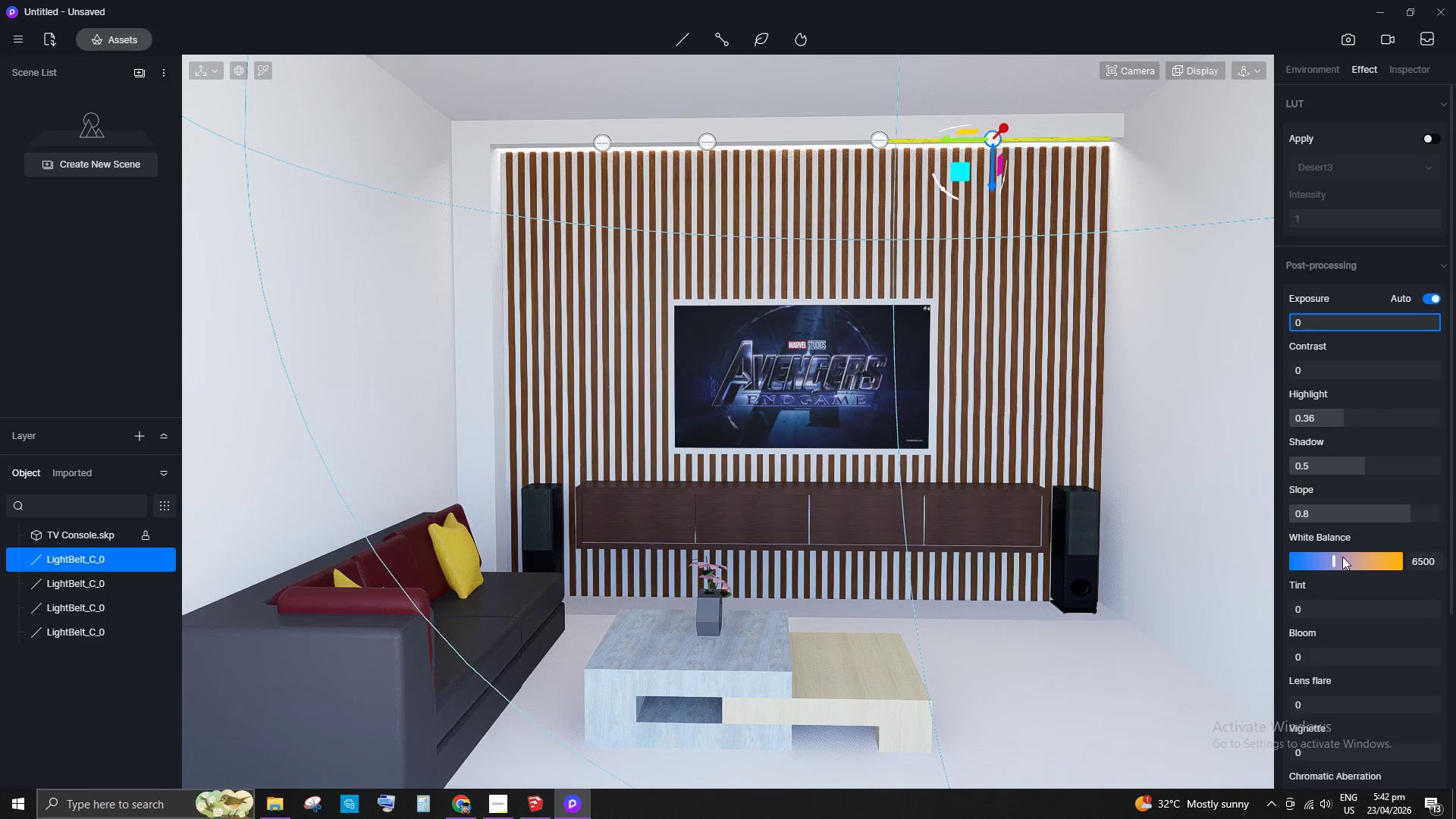 
scroll: coordinate [1360, 545], scroll_direction: down, amount: 4.0
 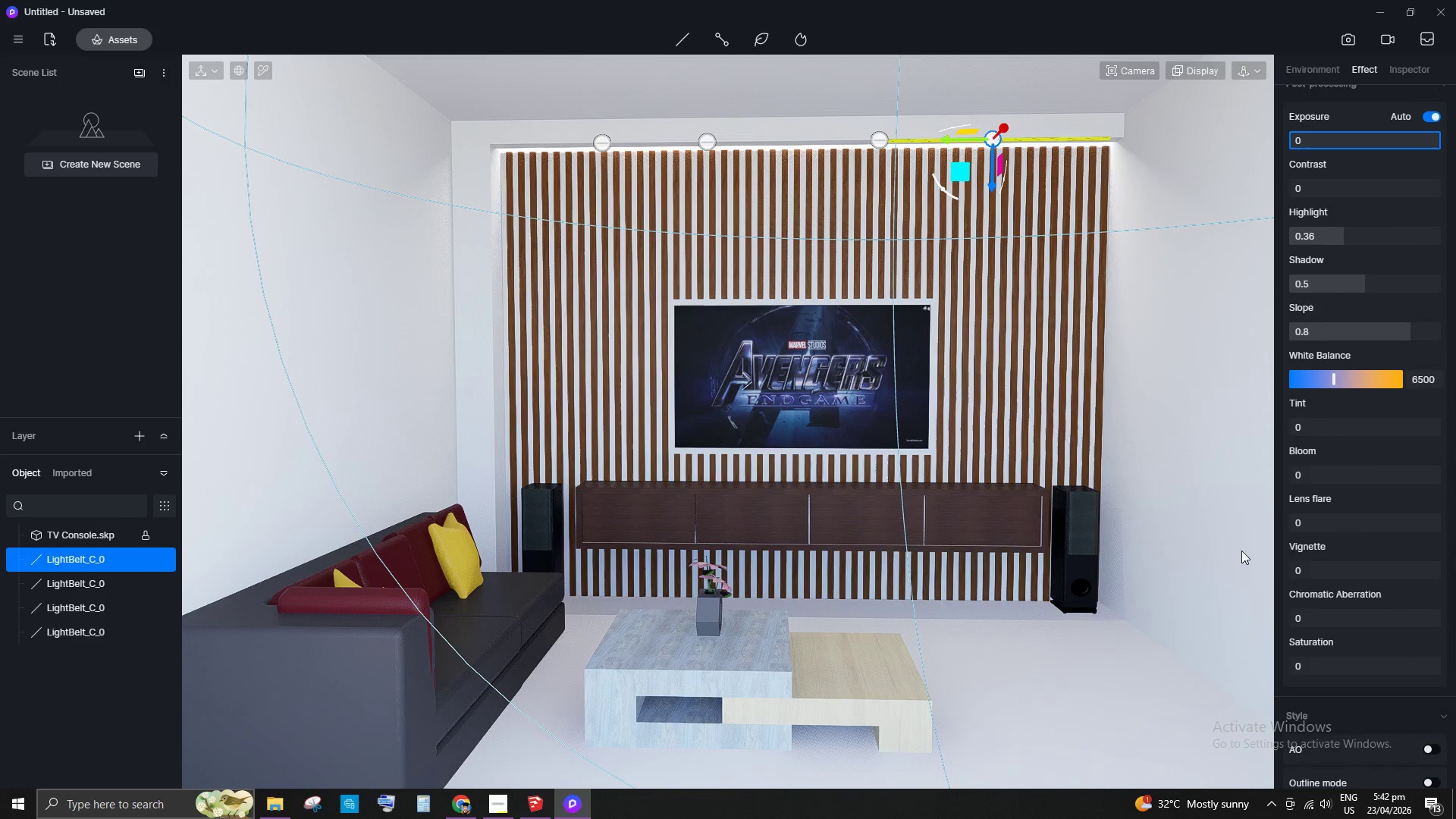 
scroll: coordinate [1201, 542], scroll_direction: up, amount: 3.0
 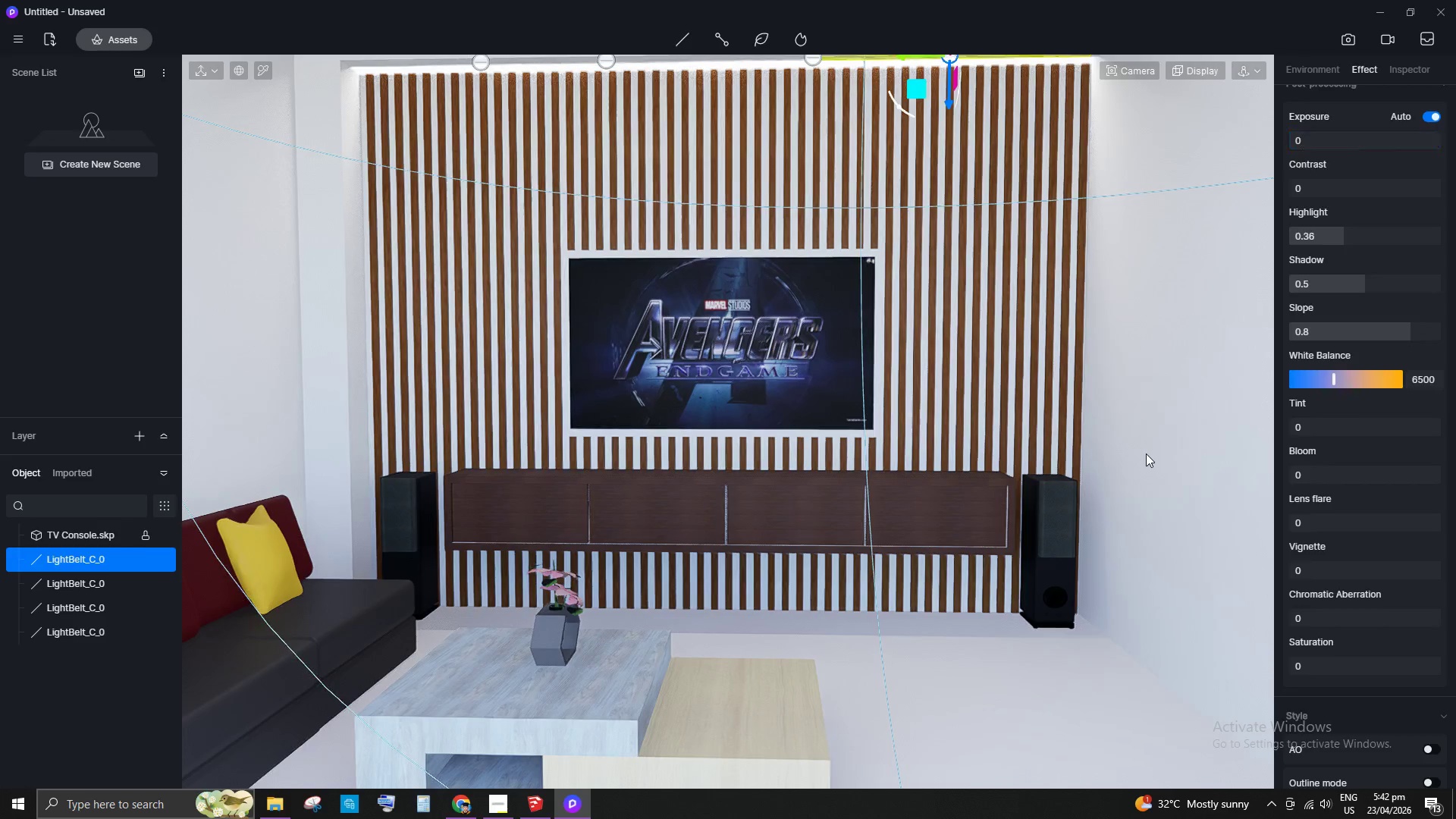 
scroll: coordinate [748, 418], scroll_direction: down, amount: 2.0
 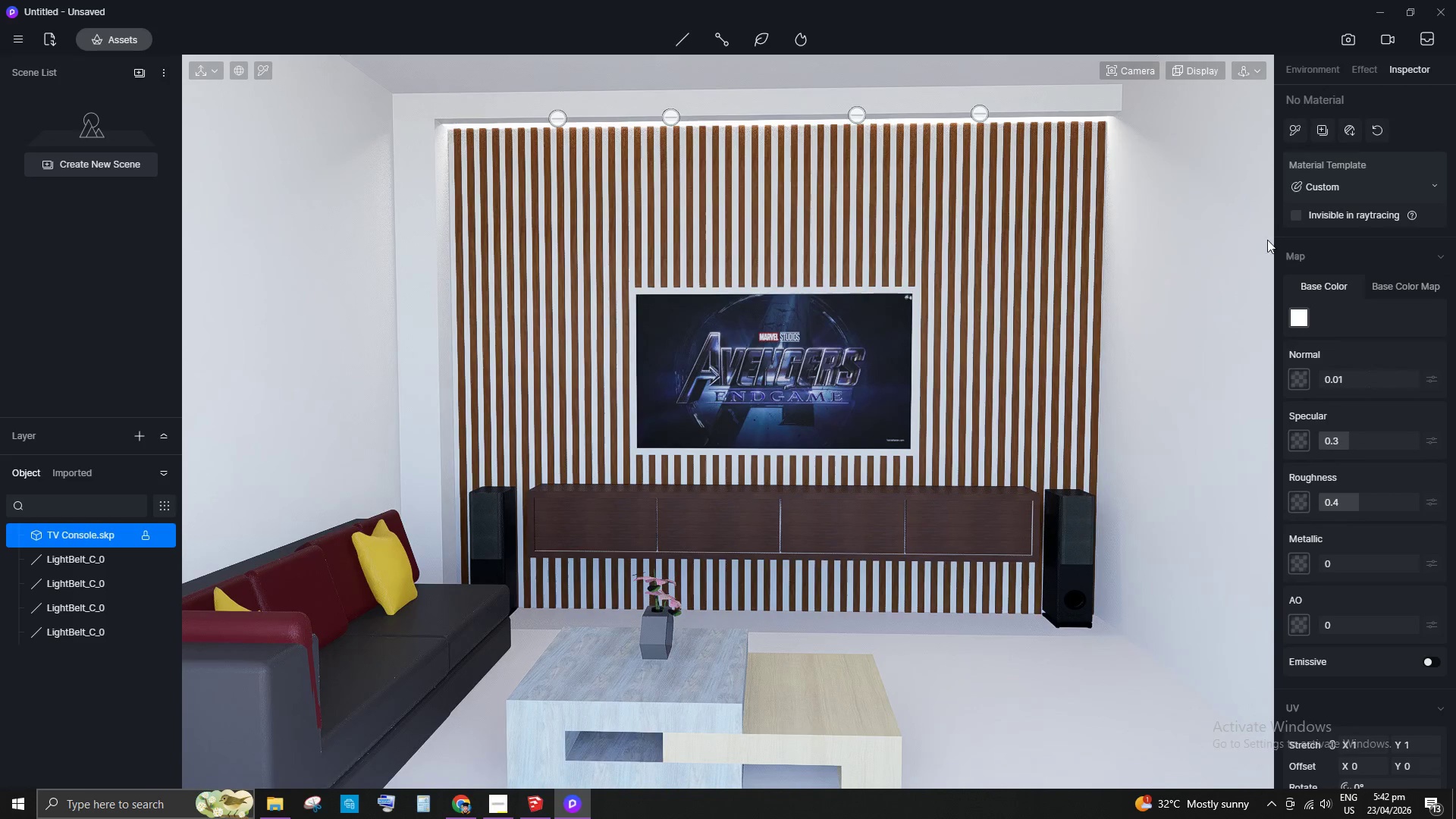 
left_click([1308, 69])
 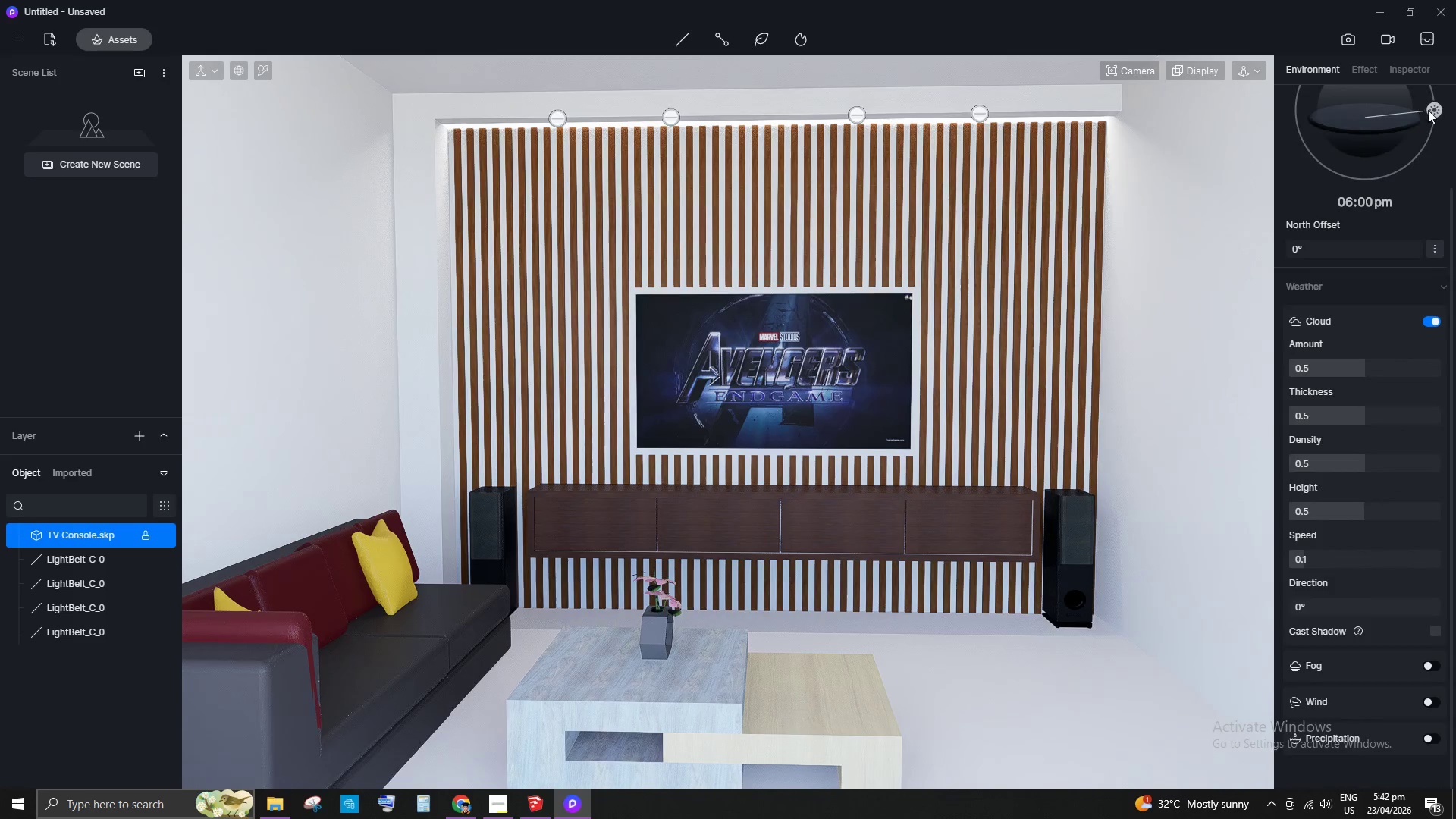 
left_click_drag(start_coordinate=[1429, 108], to_coordinate=[1420, 87])
 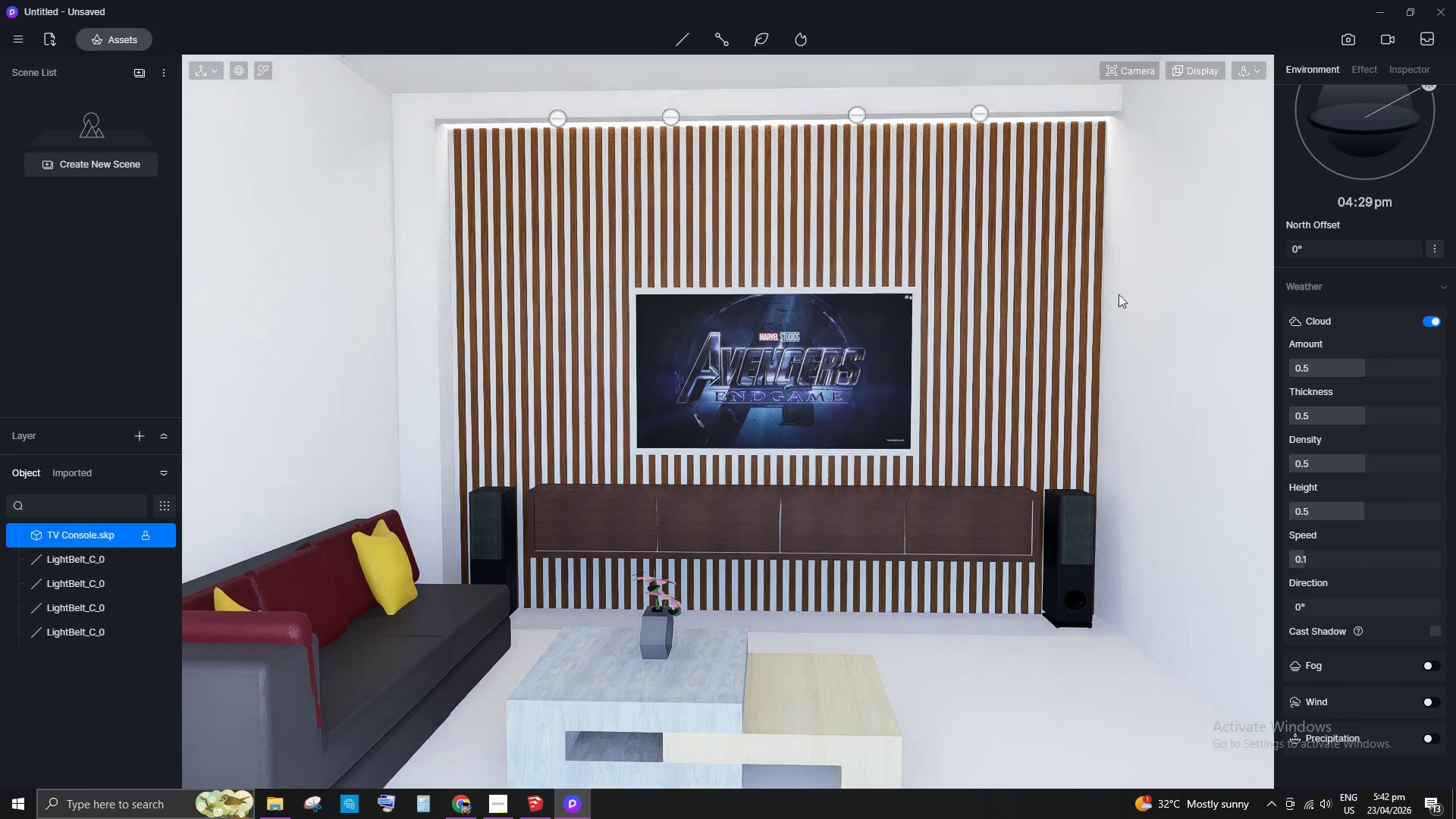 
scroll: coordinate [1385, 168], scroll_direction: none, amount: 0.0
 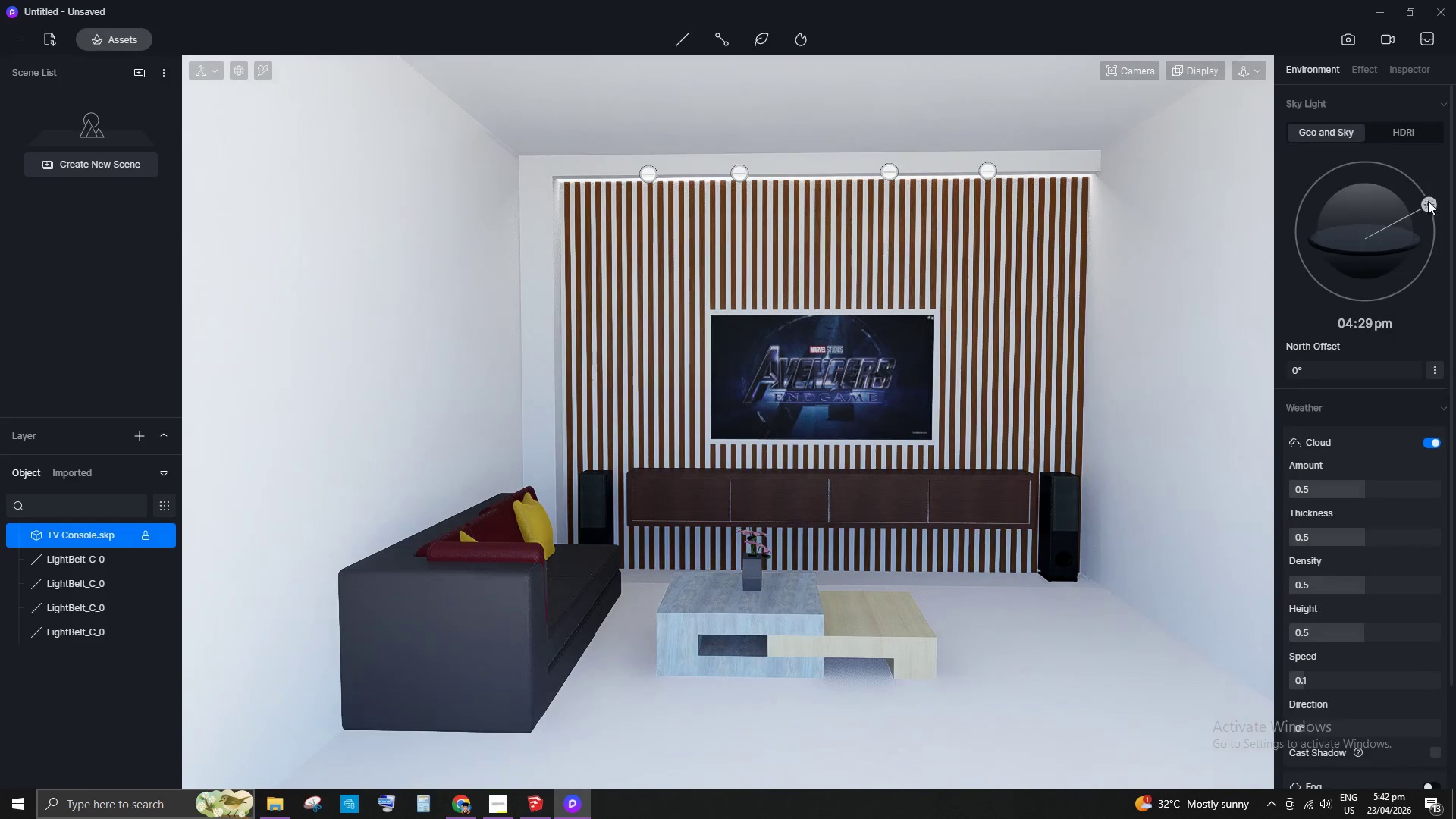 
left_click_drag(start_coordinate=[1429, 201], to_coordinate=[1376, 177])
 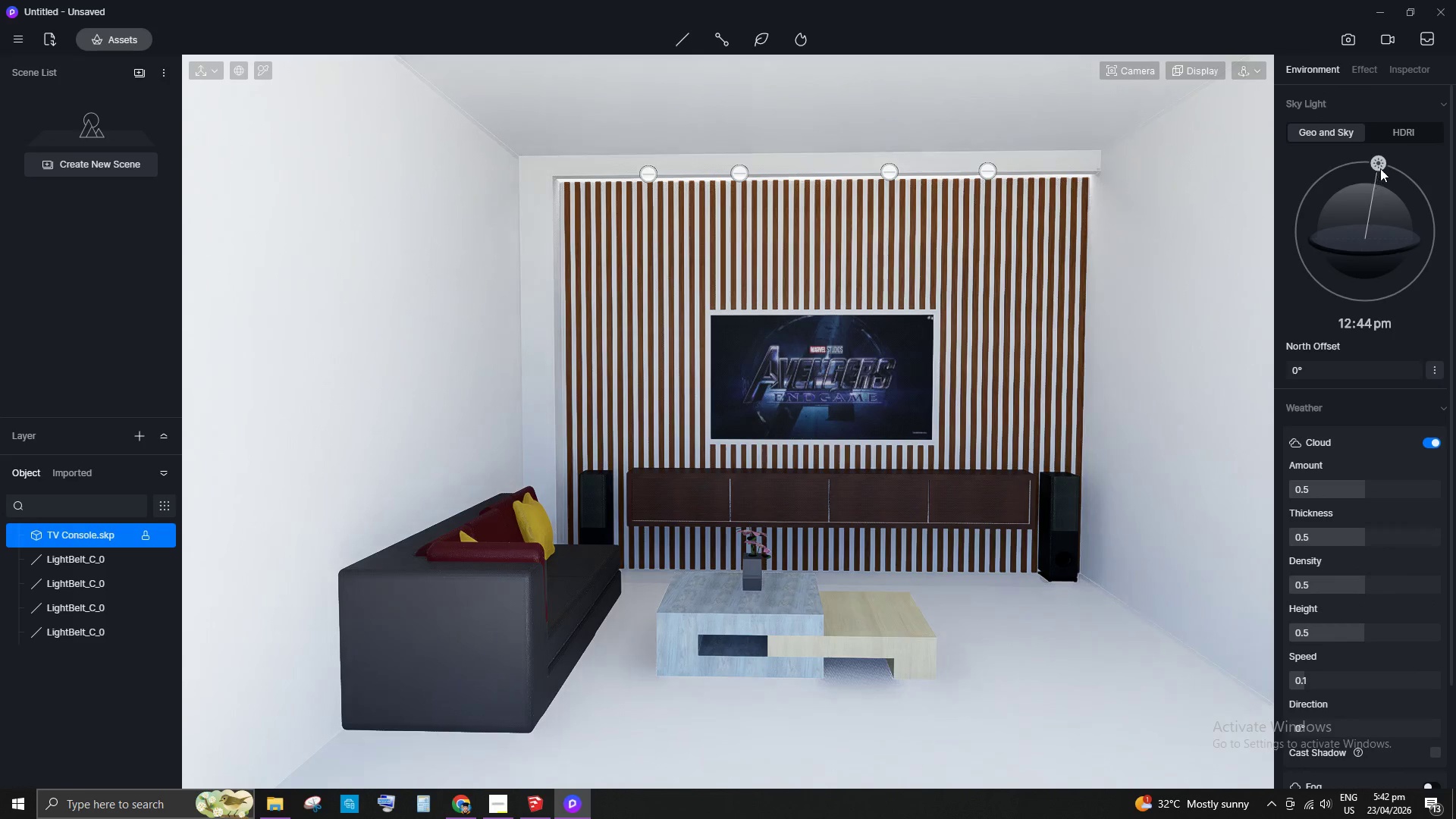 
left_click_drag(start_coordinate=[1380, 162], to_coordinate=[1426, 228])
 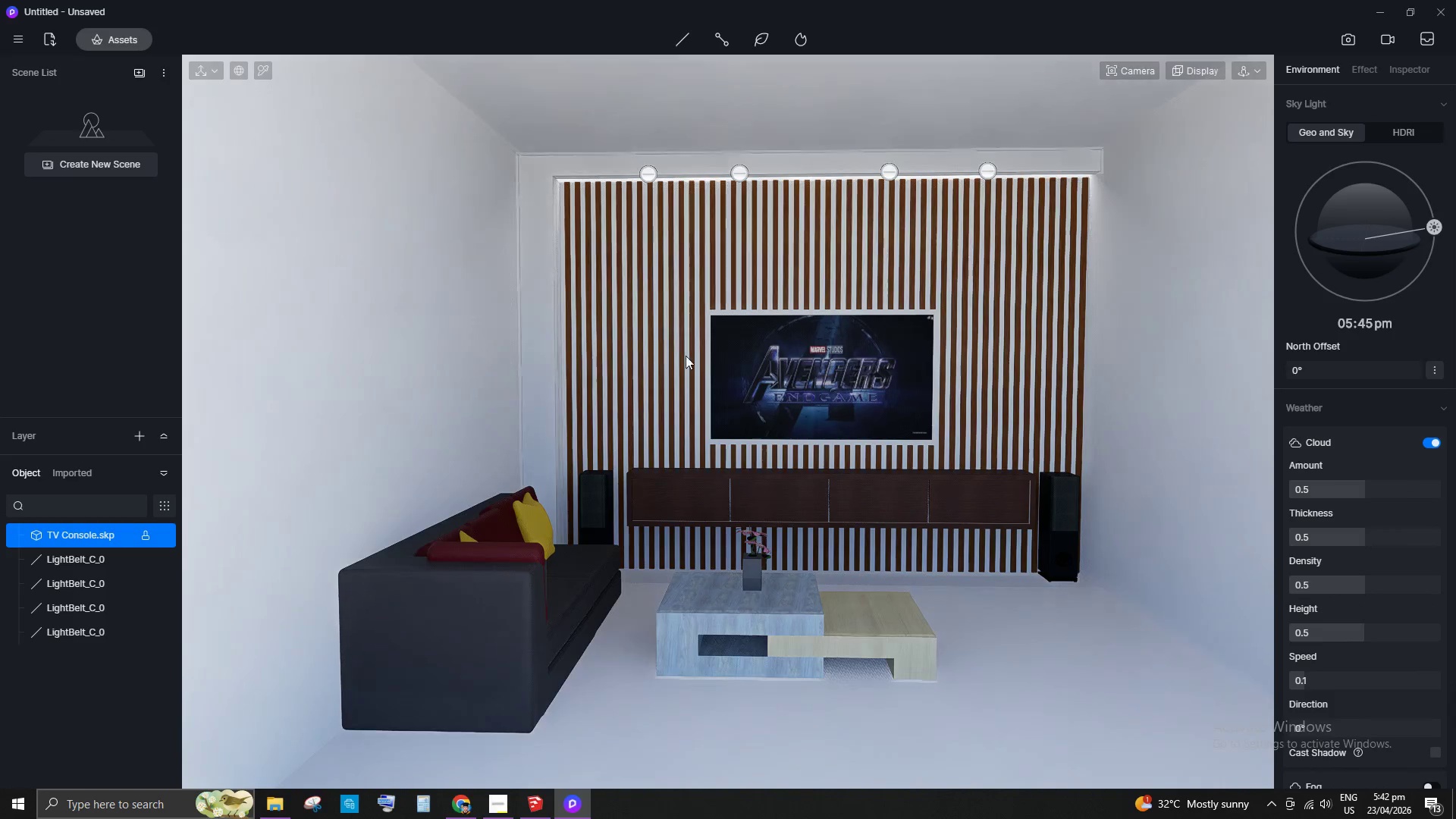 
scroll: coordinate [532, 384], scroll_direction: down, amount: 1.0
 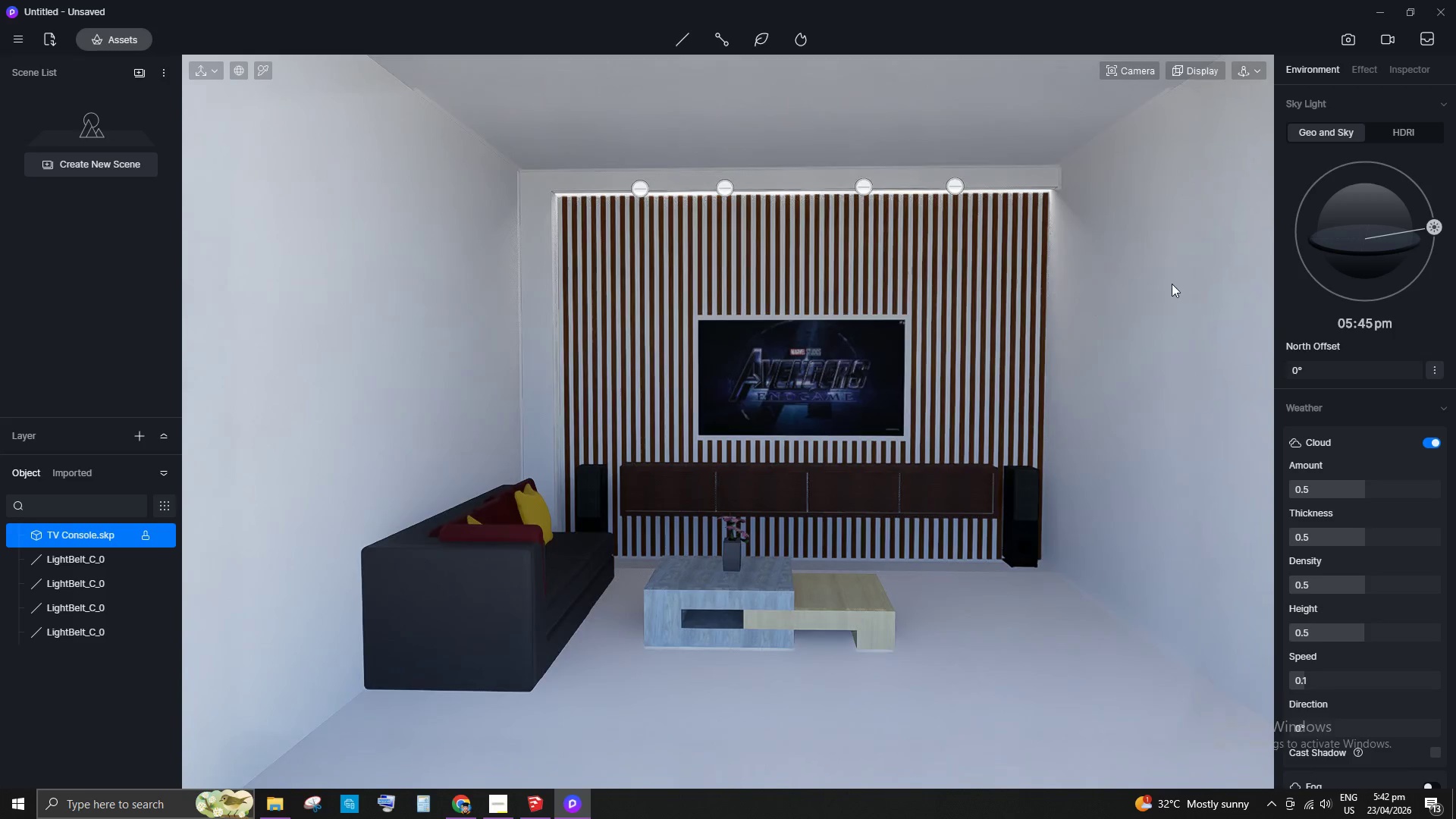 
scroll: coordinate [1329, 280], scroll_direction: up, amount: 3.0
 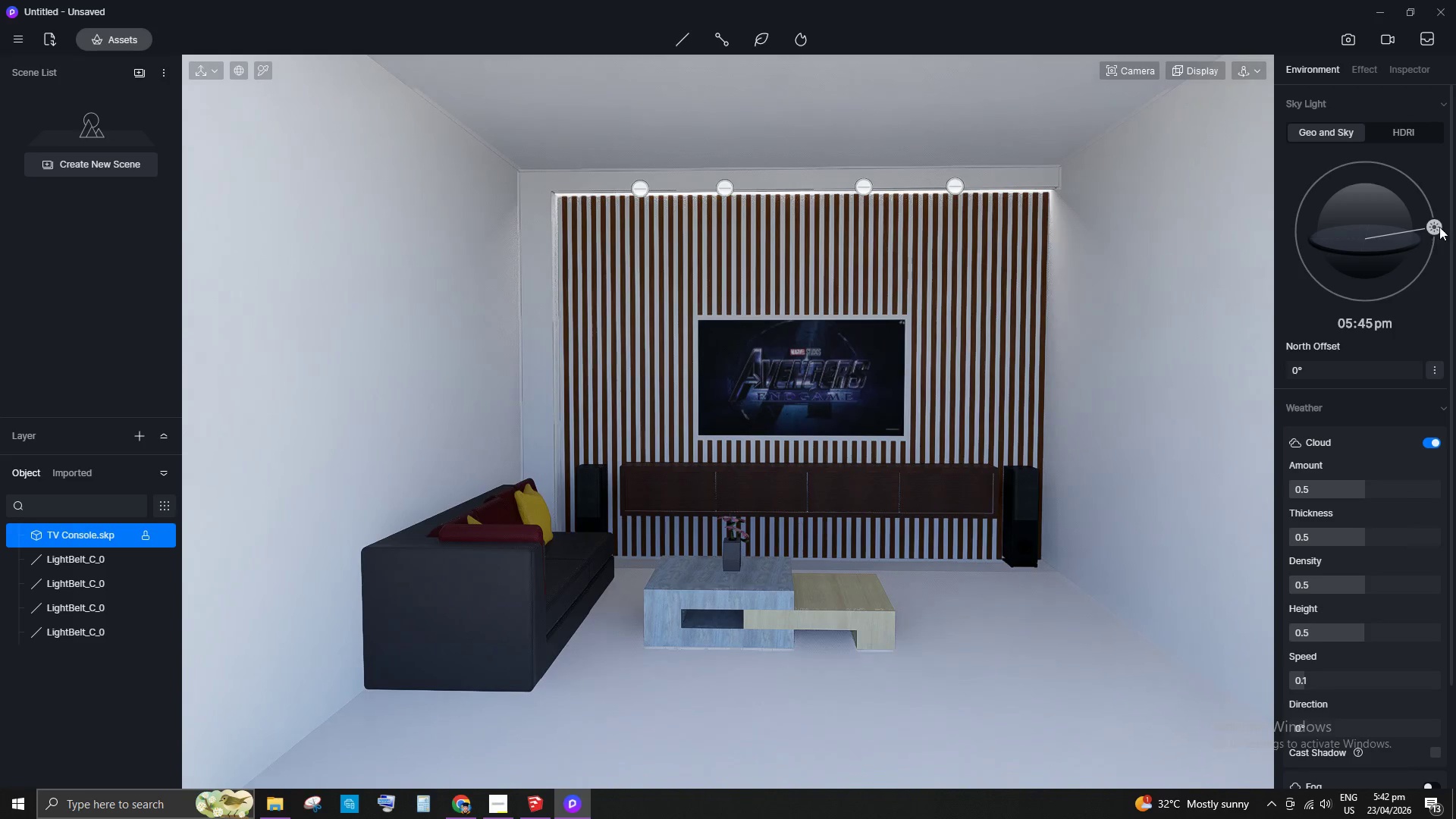 
left_click_drag(start_coordinate=[1439, 226], to_coordinate=[1430, 218])
 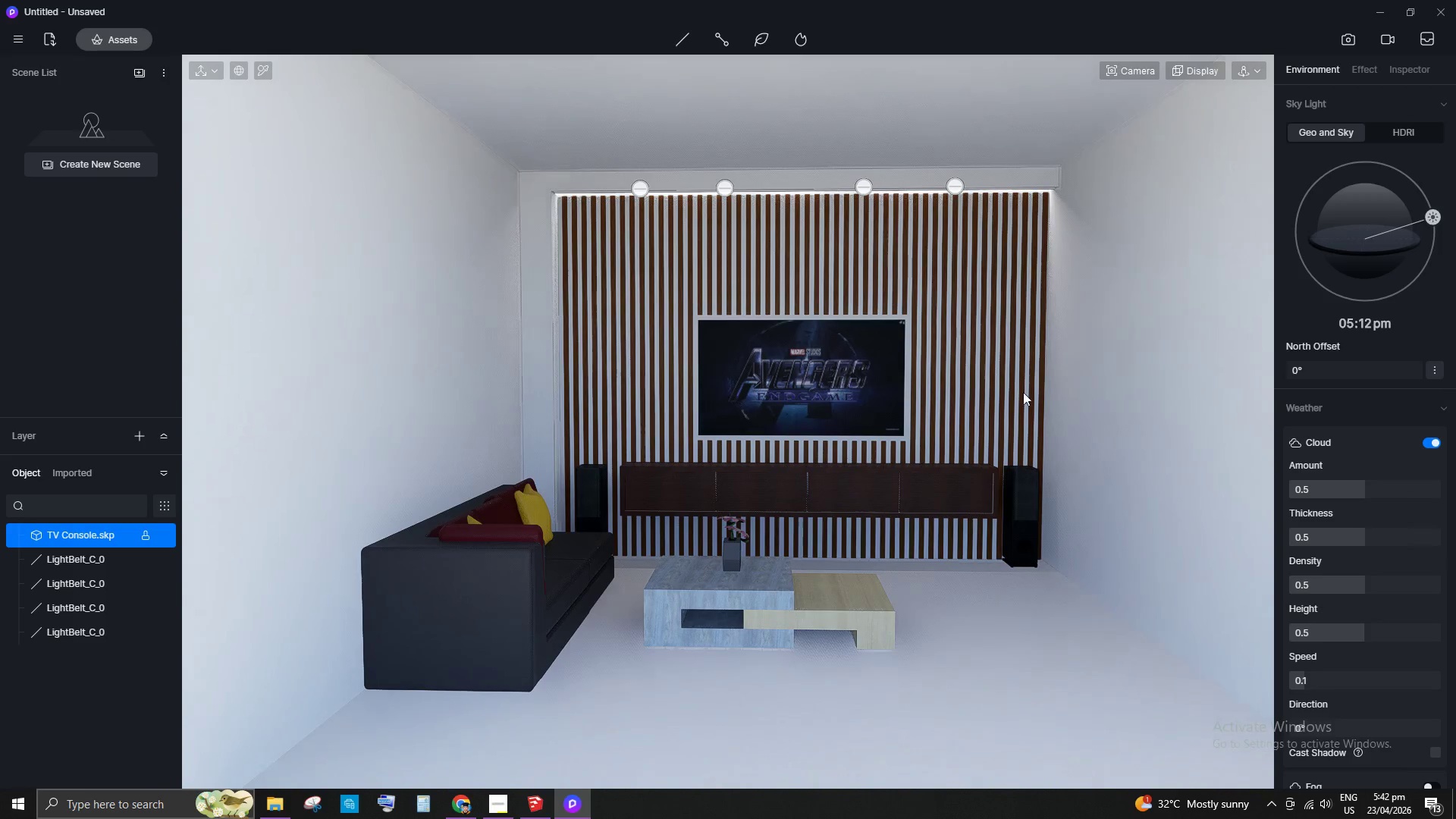 
scroll: coordinate [717, 526], scroll_direction: up, amount: 3.0
 